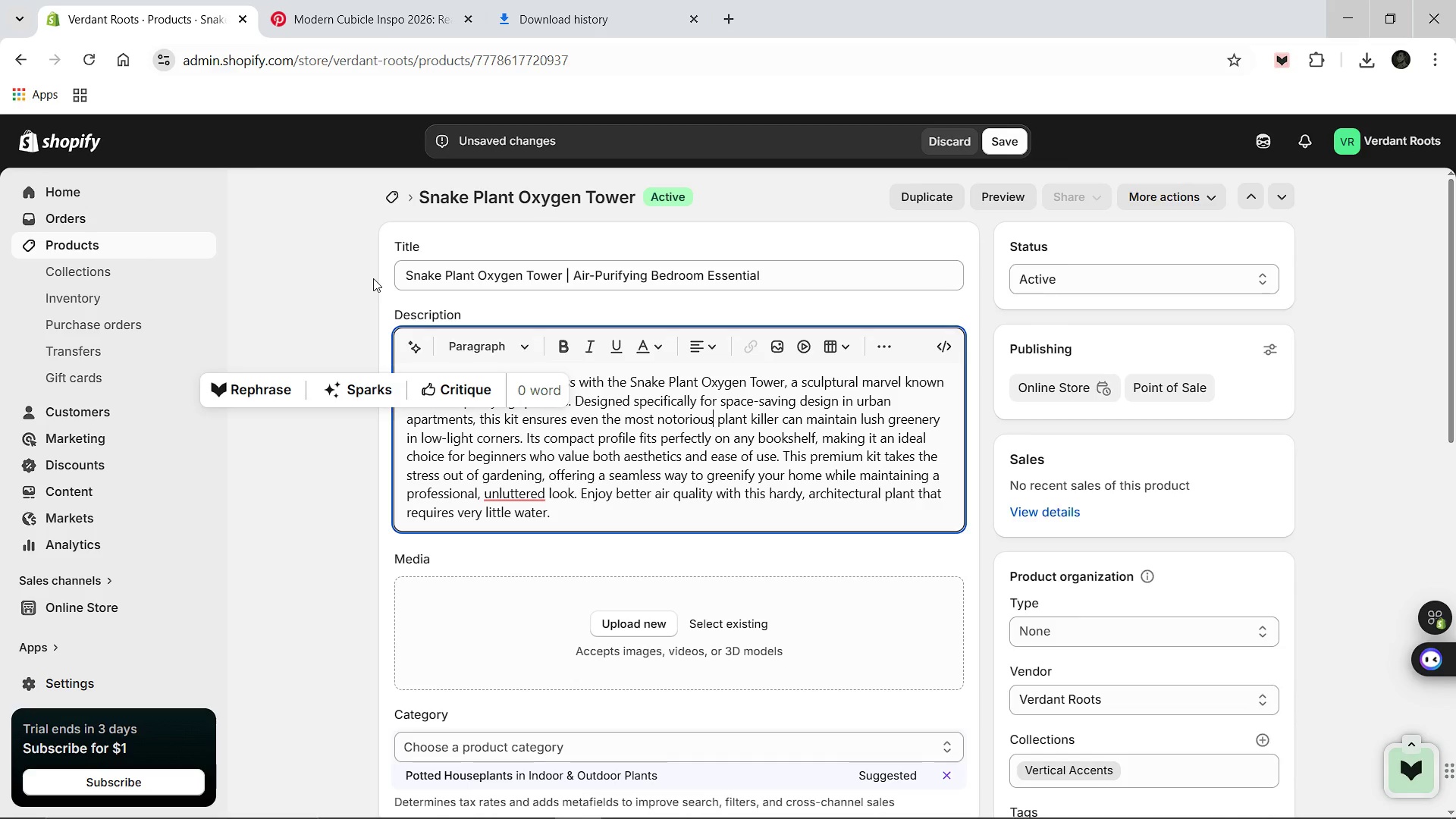 
wait(11.34)
 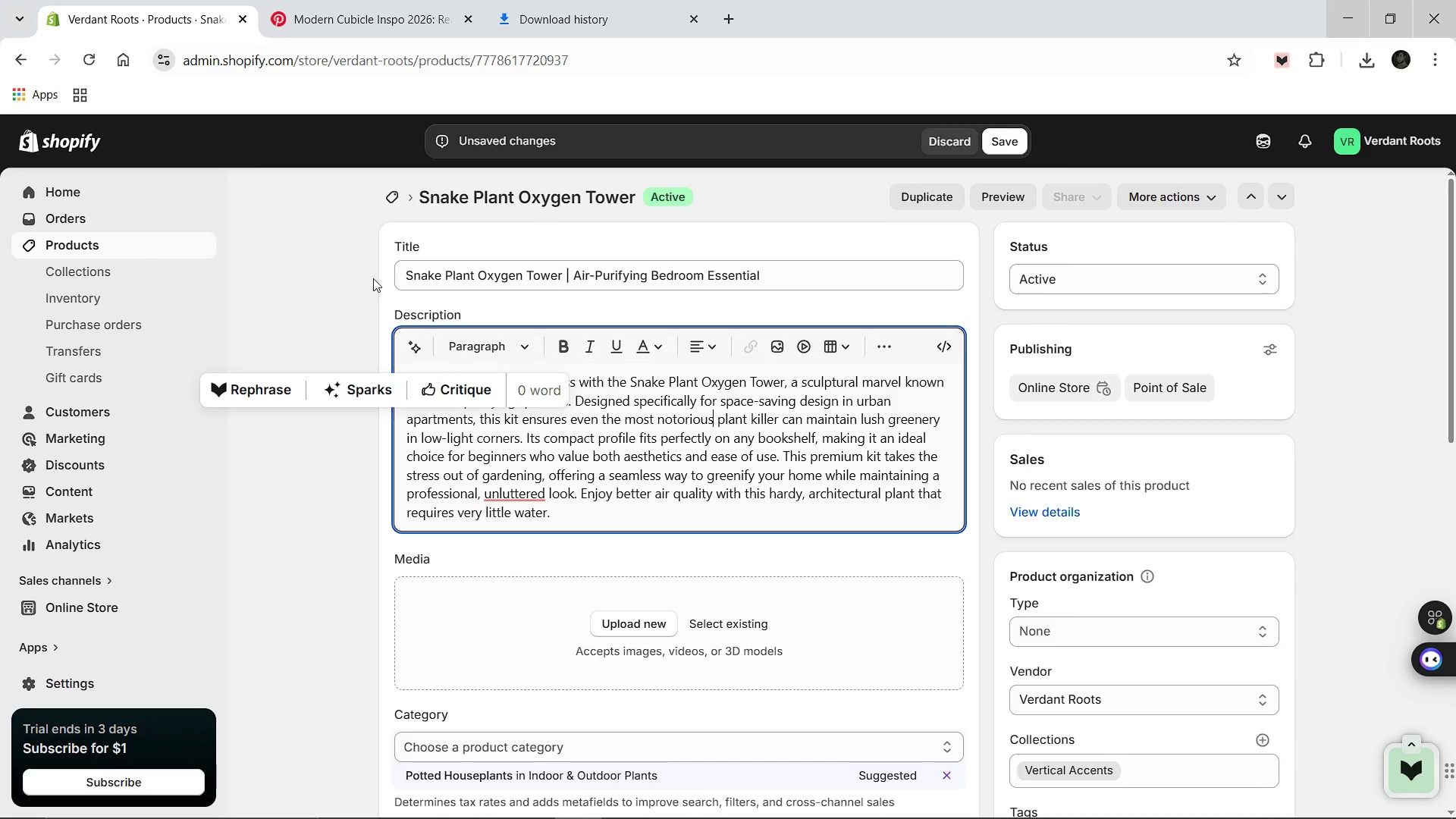 
left_click([529, 488])
 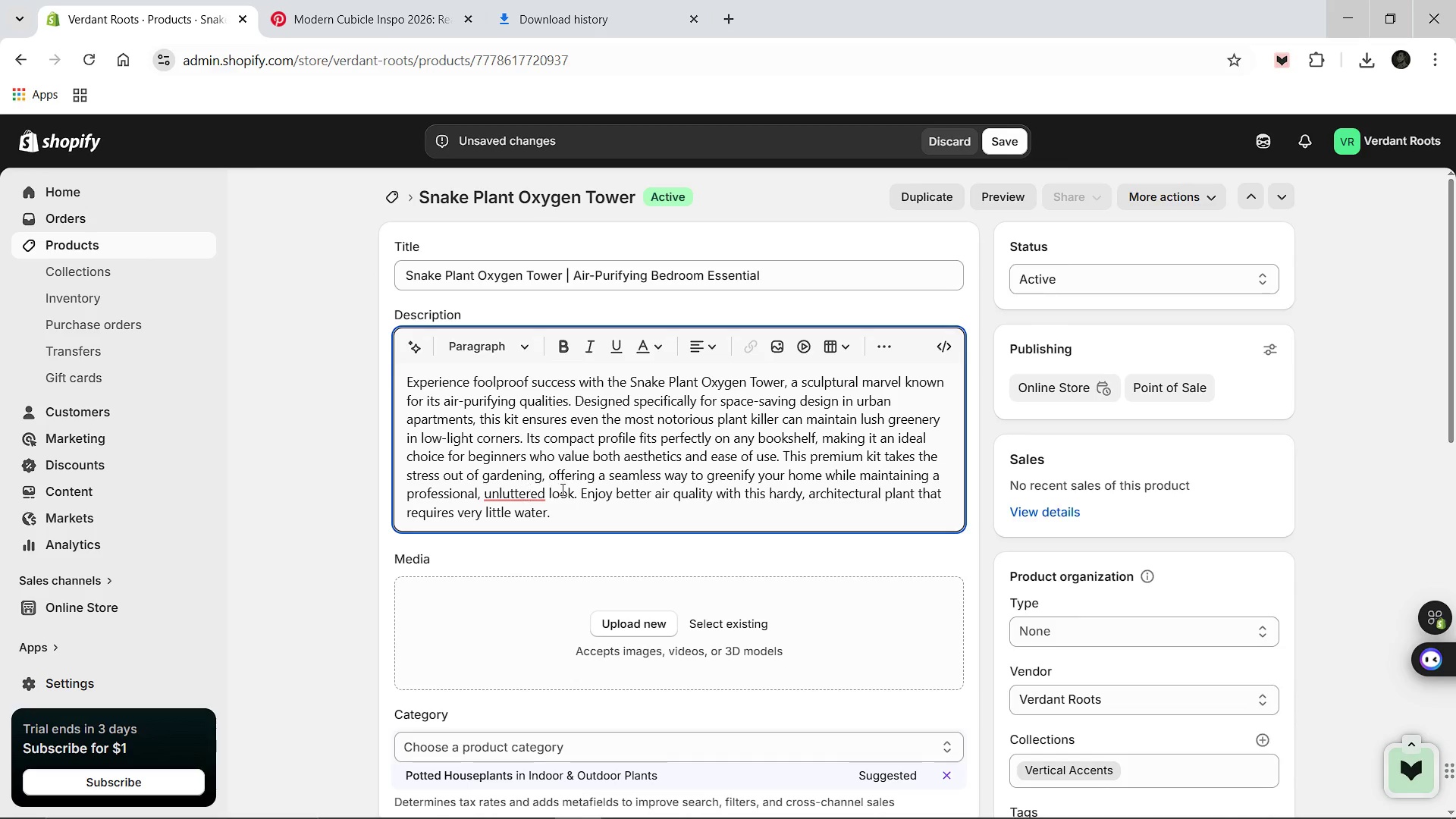 
left_click([566, 488])
 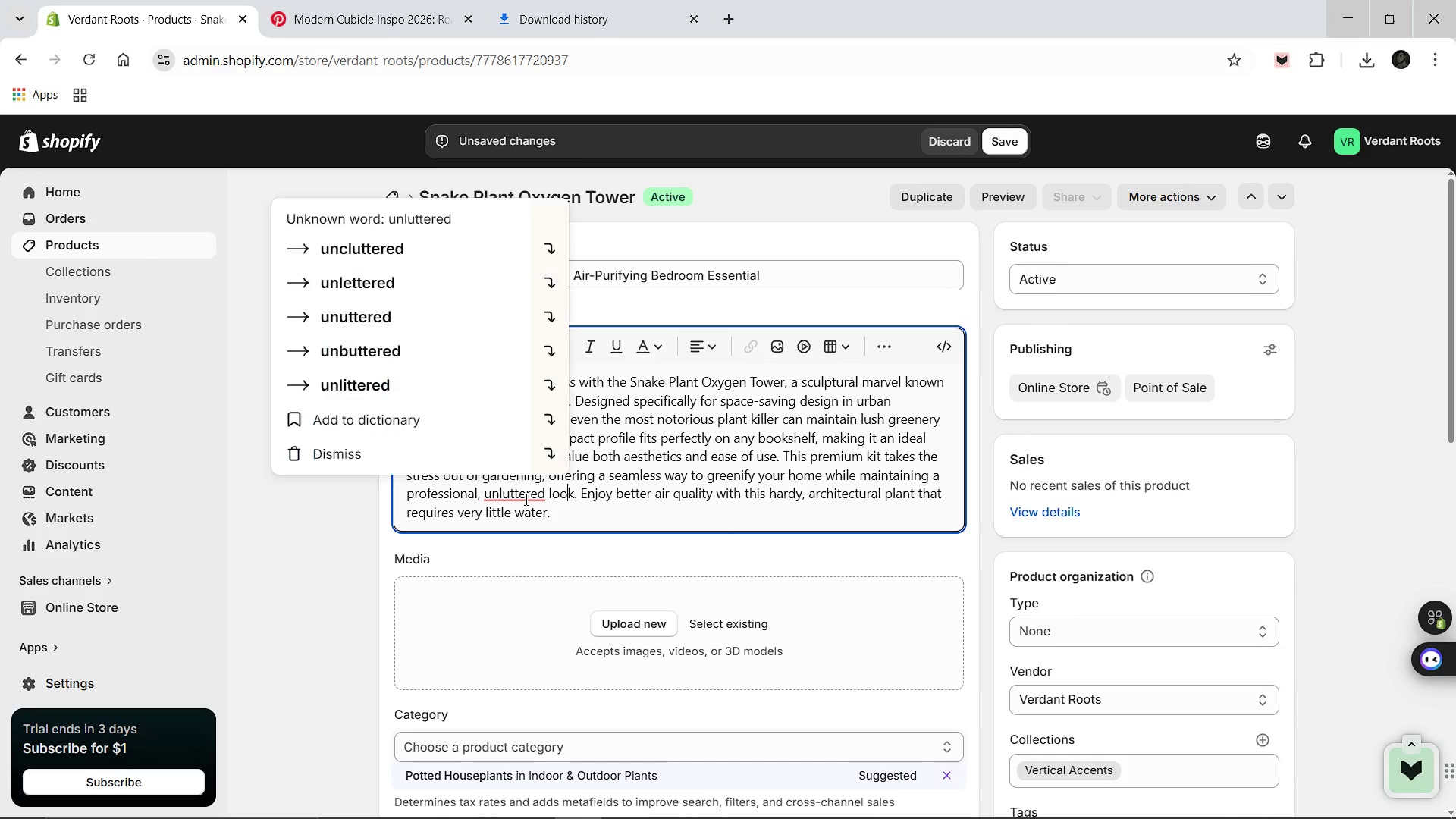 
wait(6.14)
 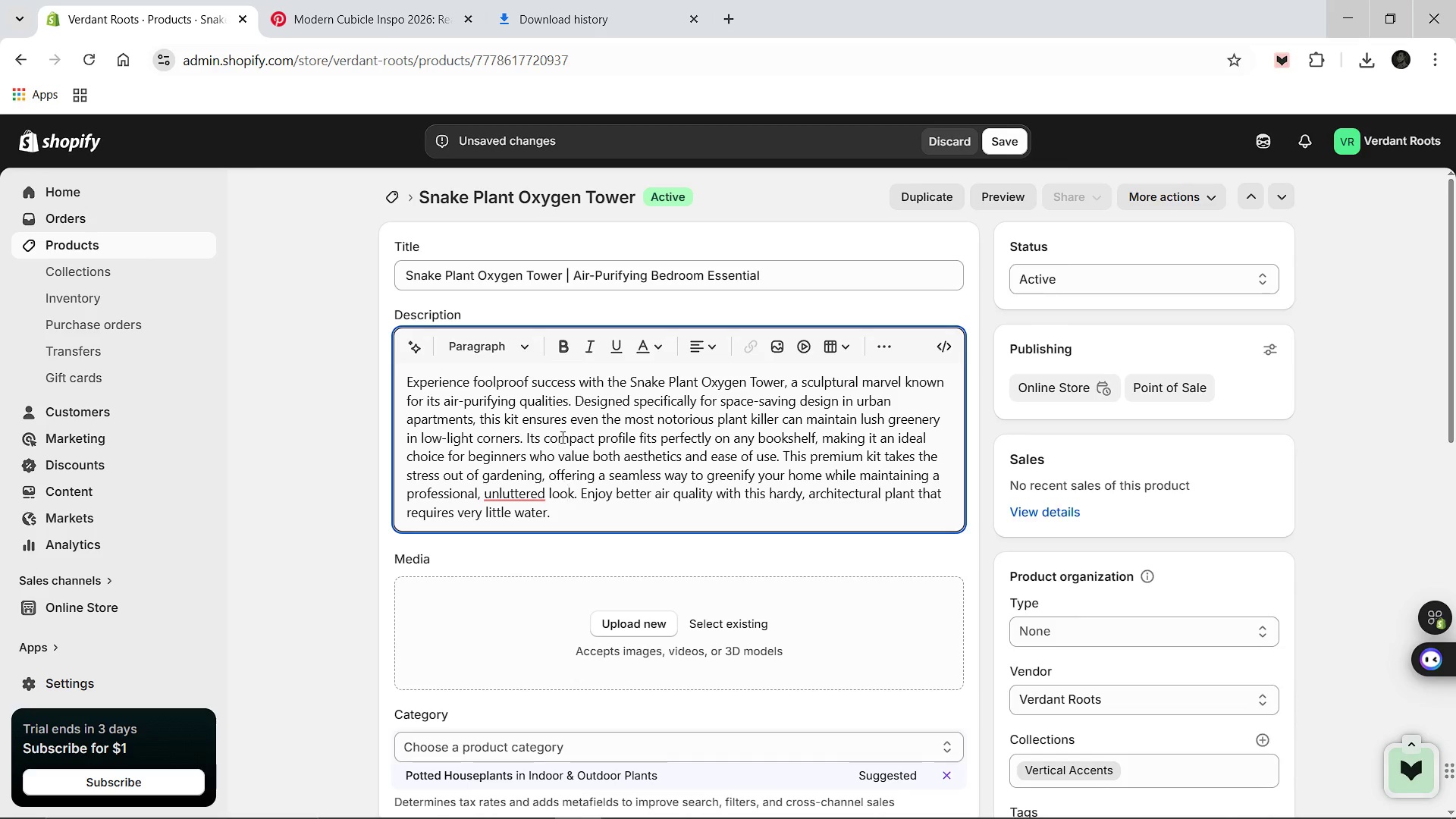 
left_click([390, 253])
 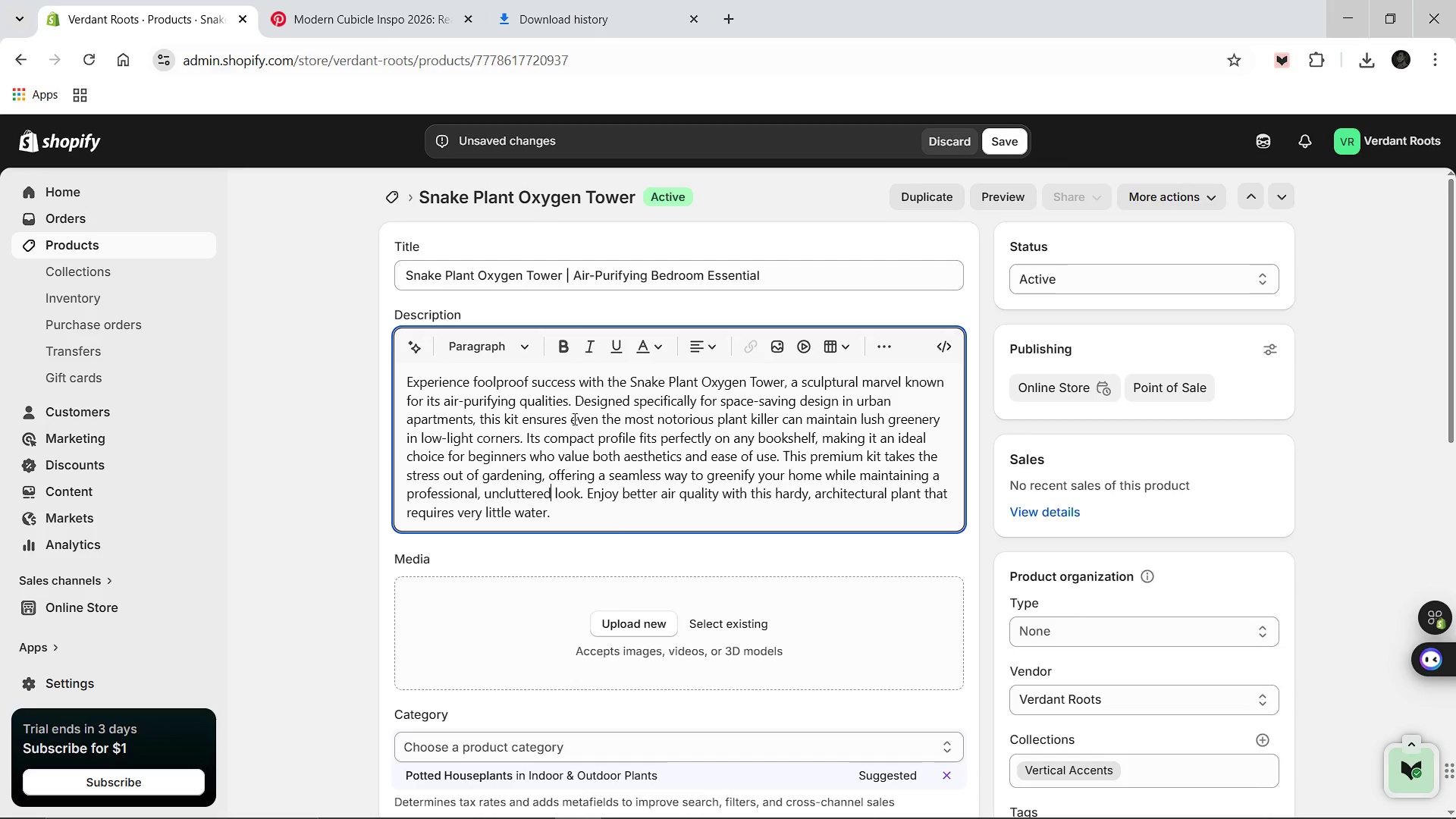 
wait(8.03)
 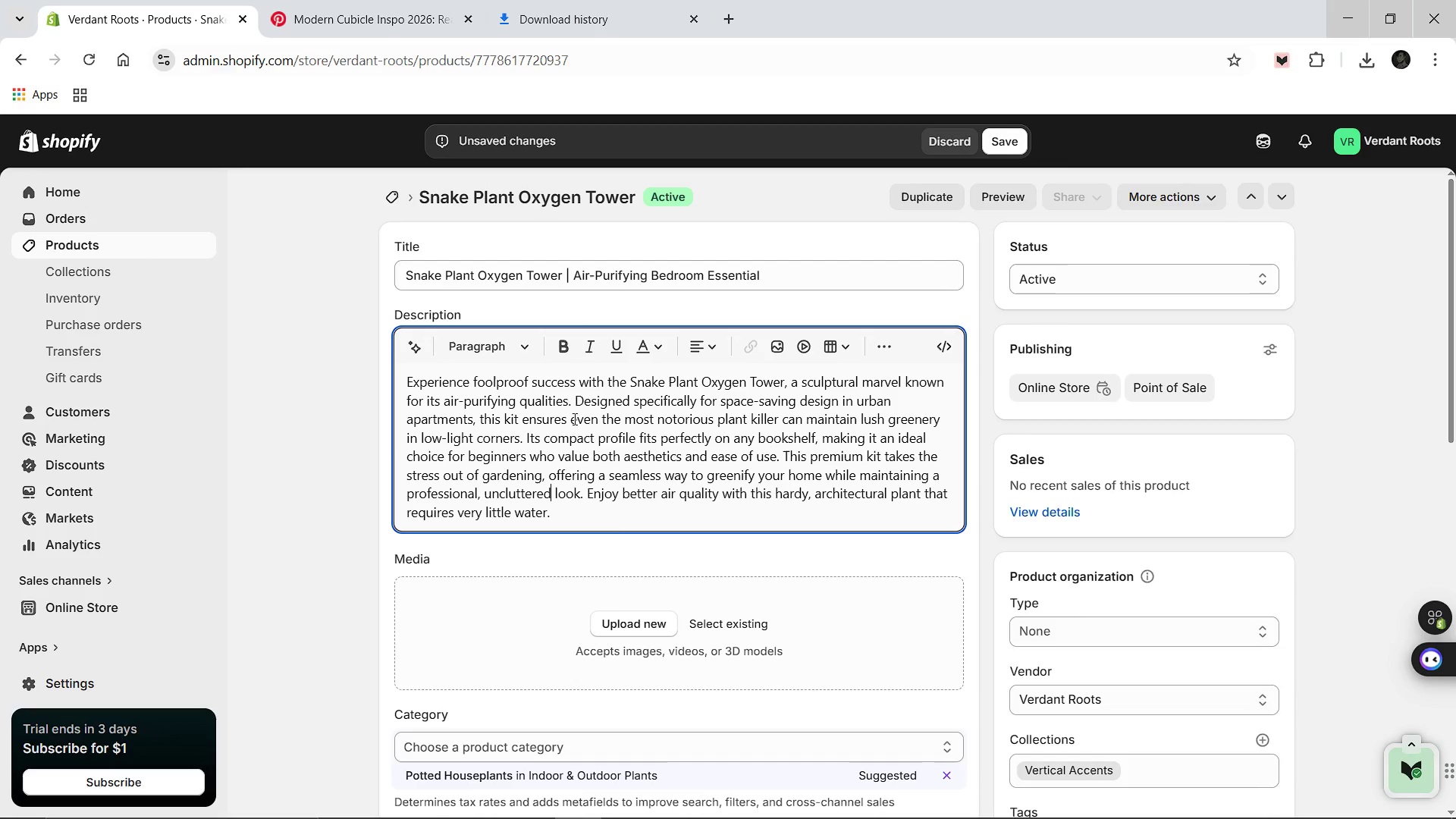 
left_click([1055, 425])
 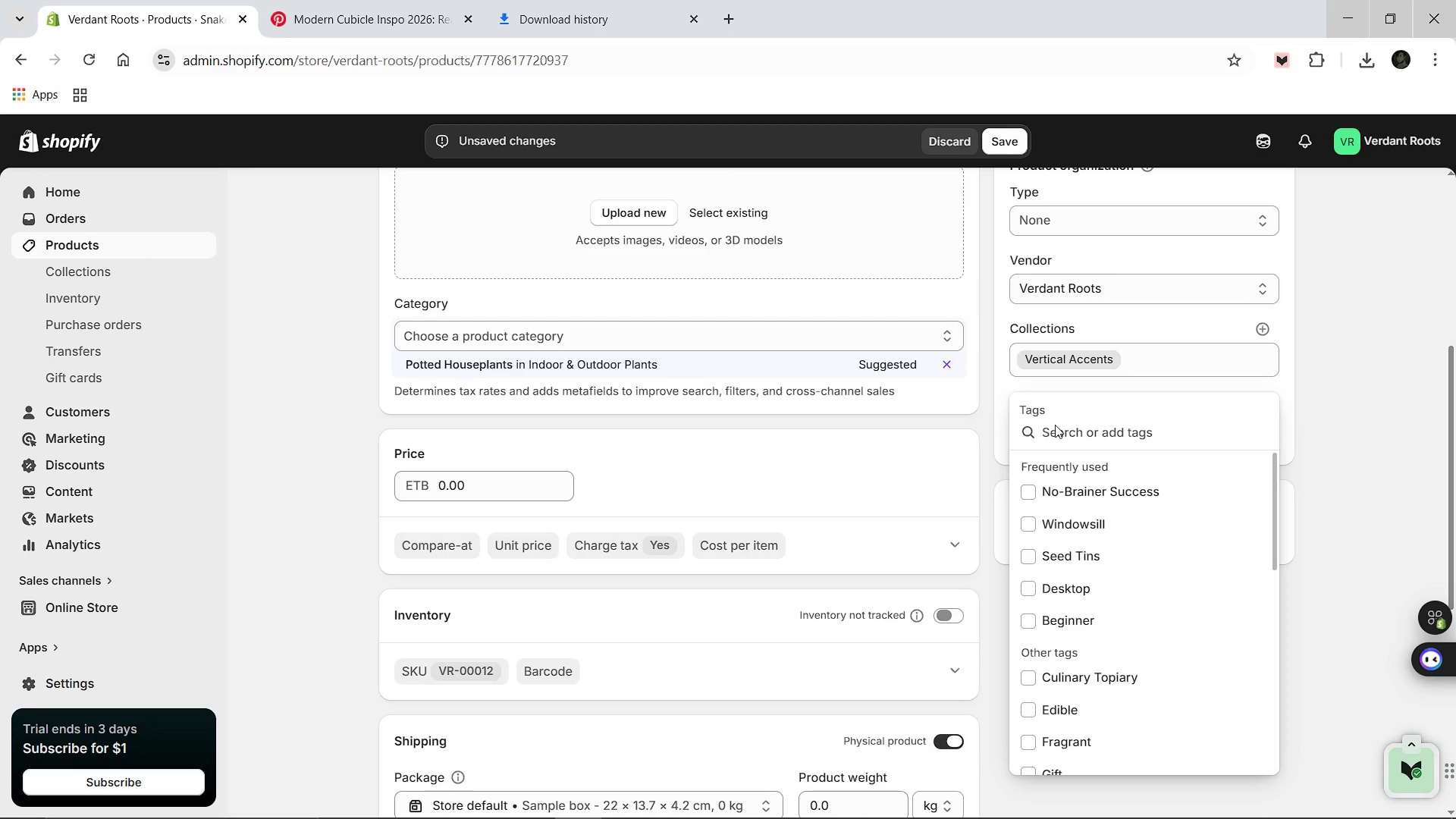 
wait(5.36)
 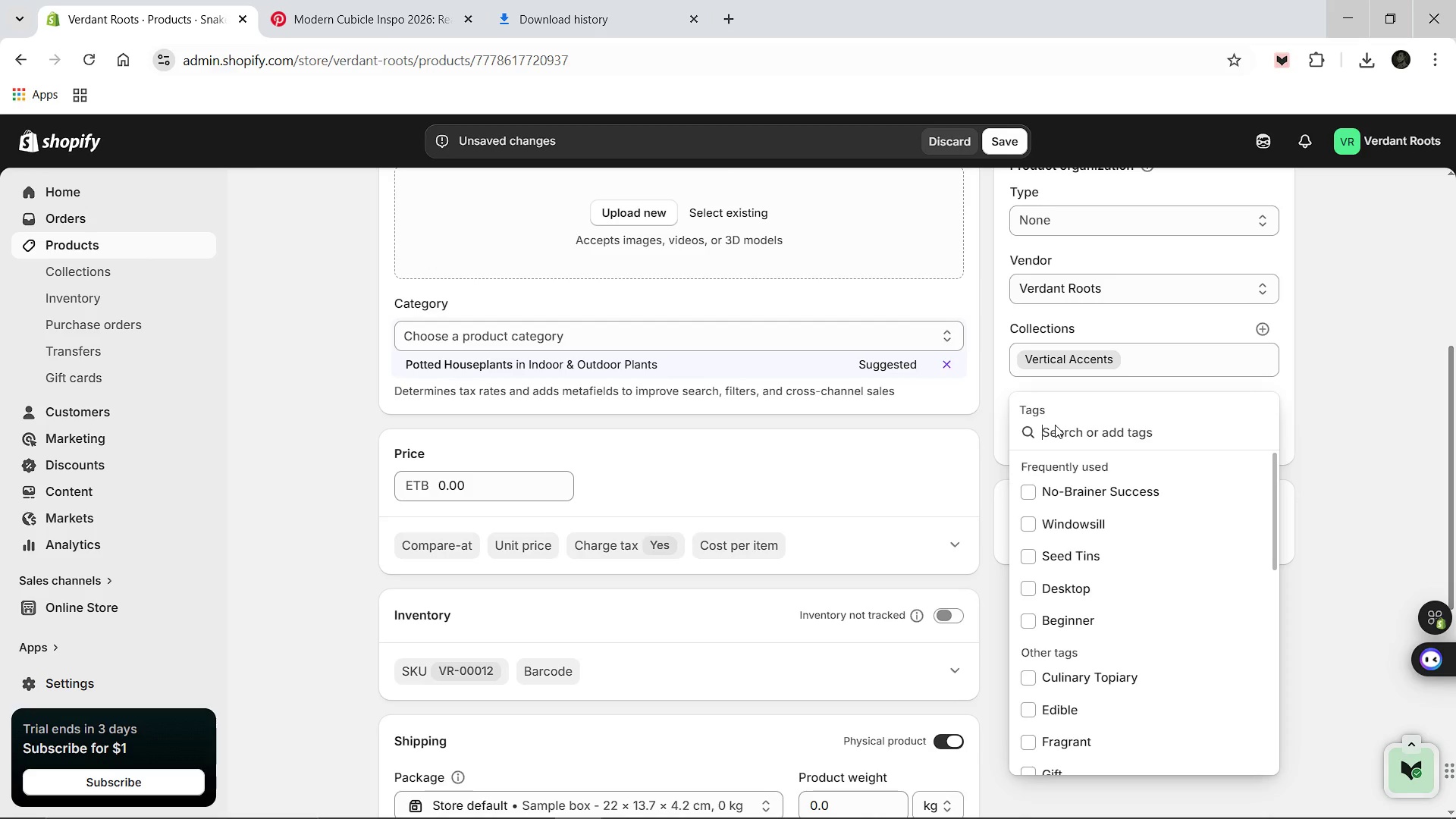 
type(Mini)
 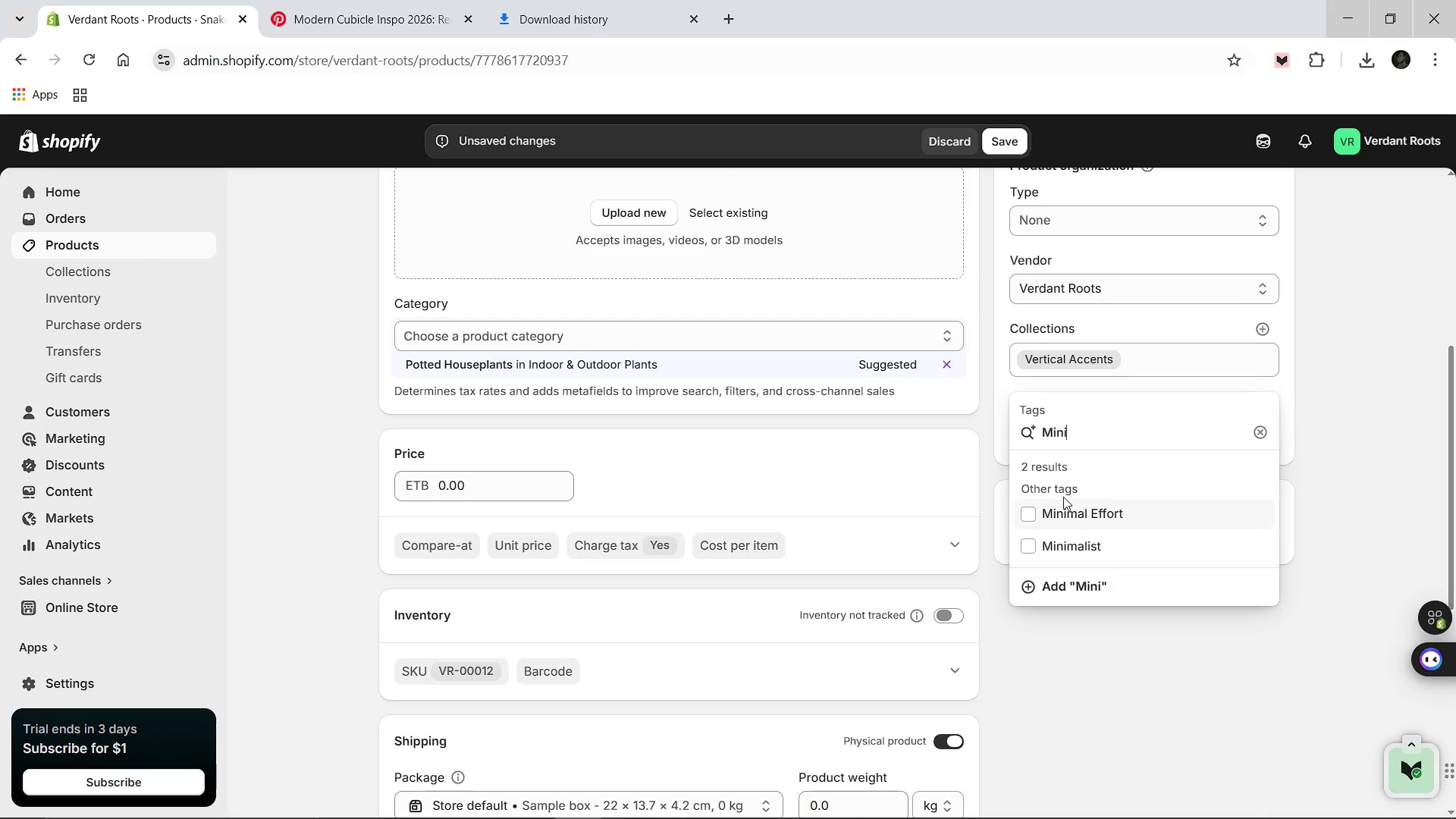 
left_click([1057, 510])
 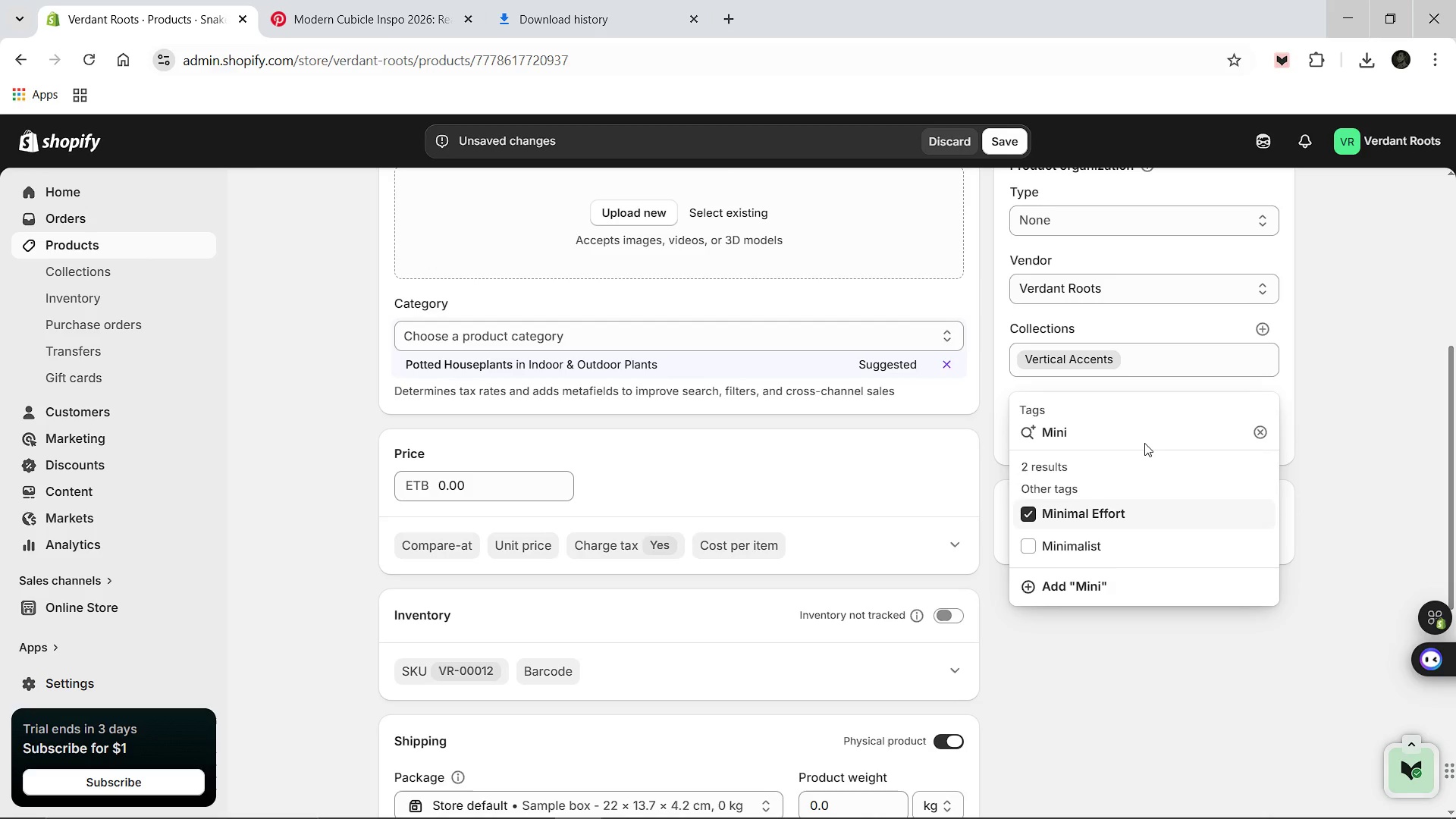 
hold_key(key=Backspace, duration=1.28)
 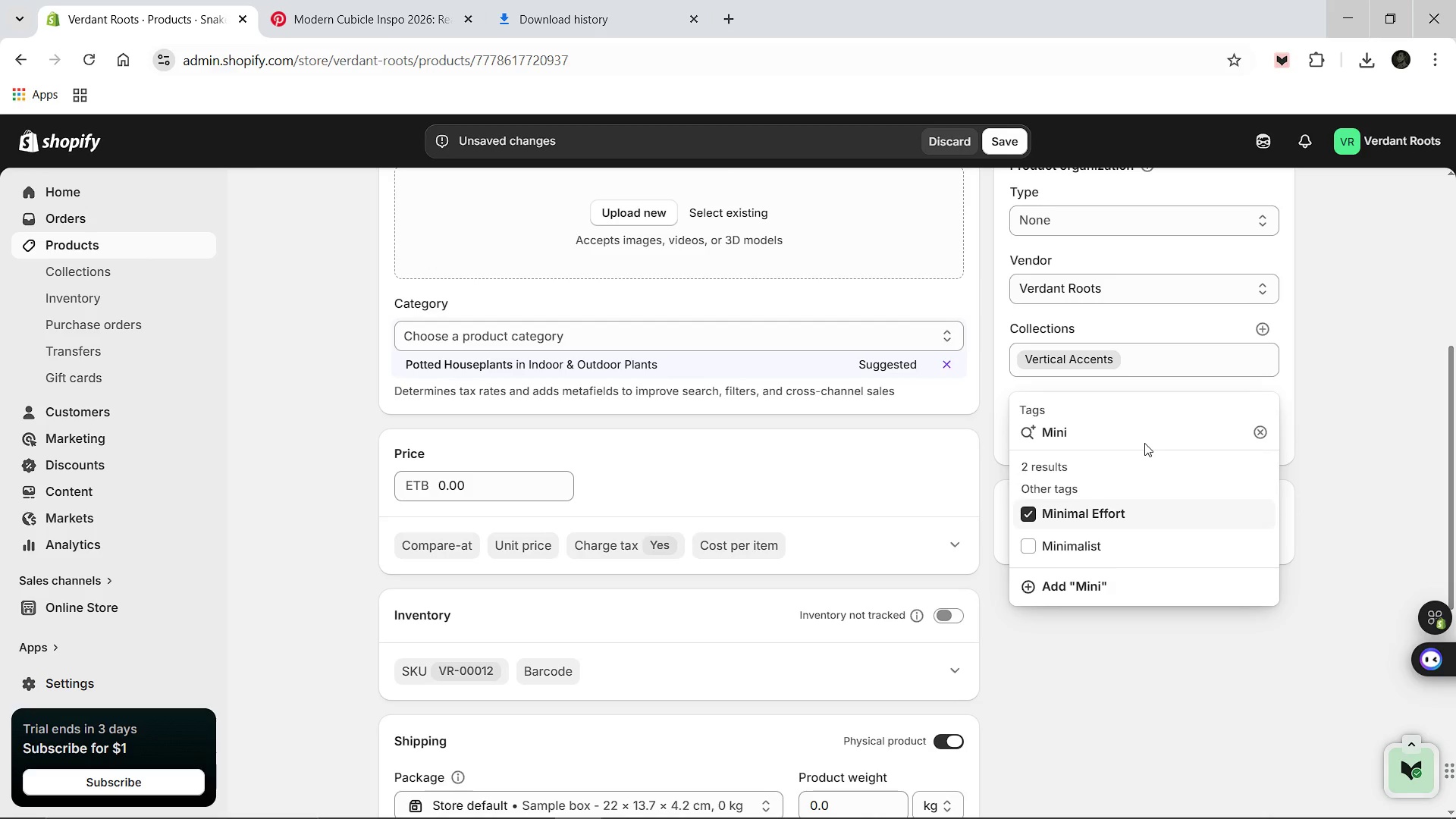 
wait(9.3)
 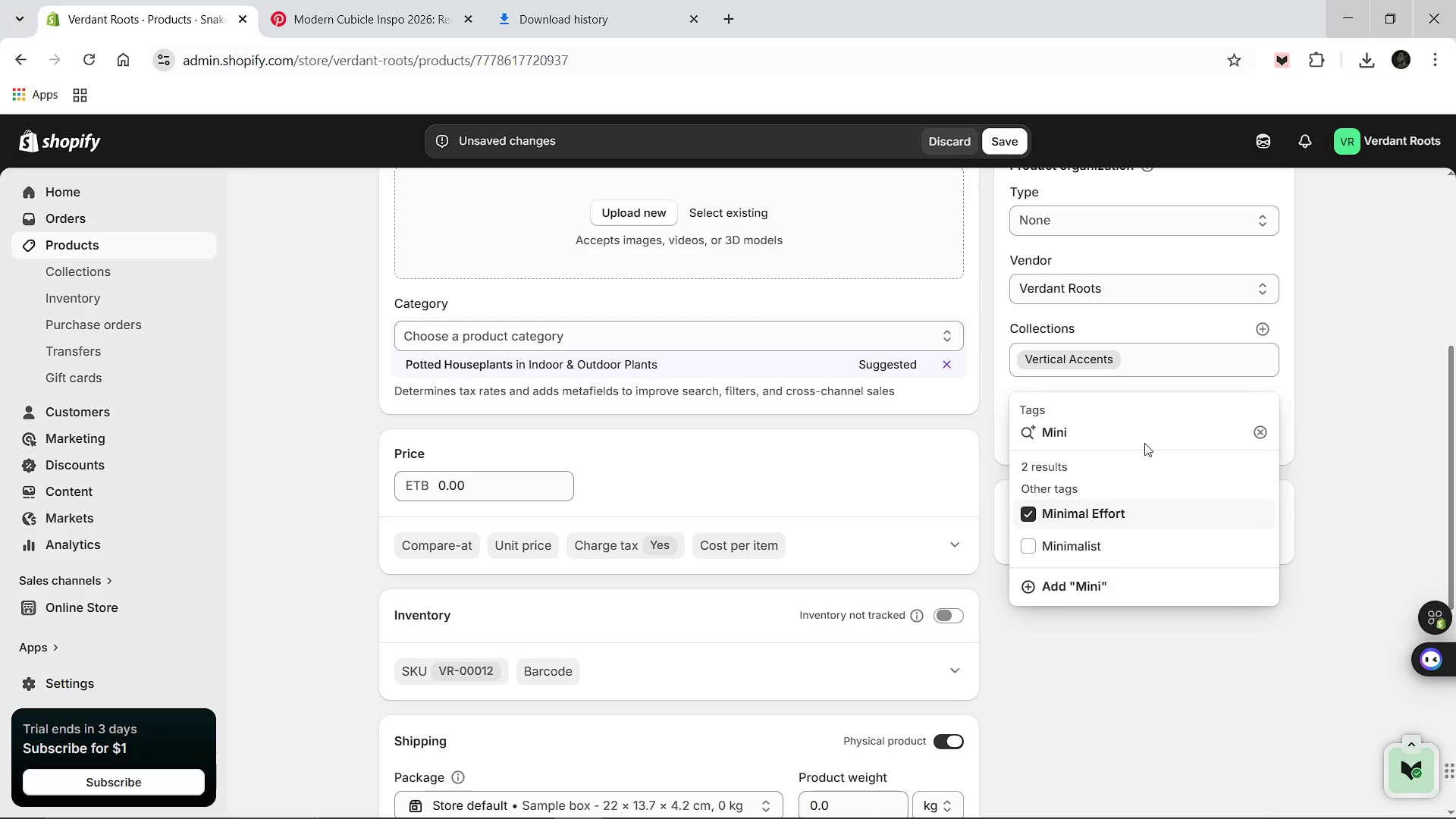 
left_click([1068, 510])
 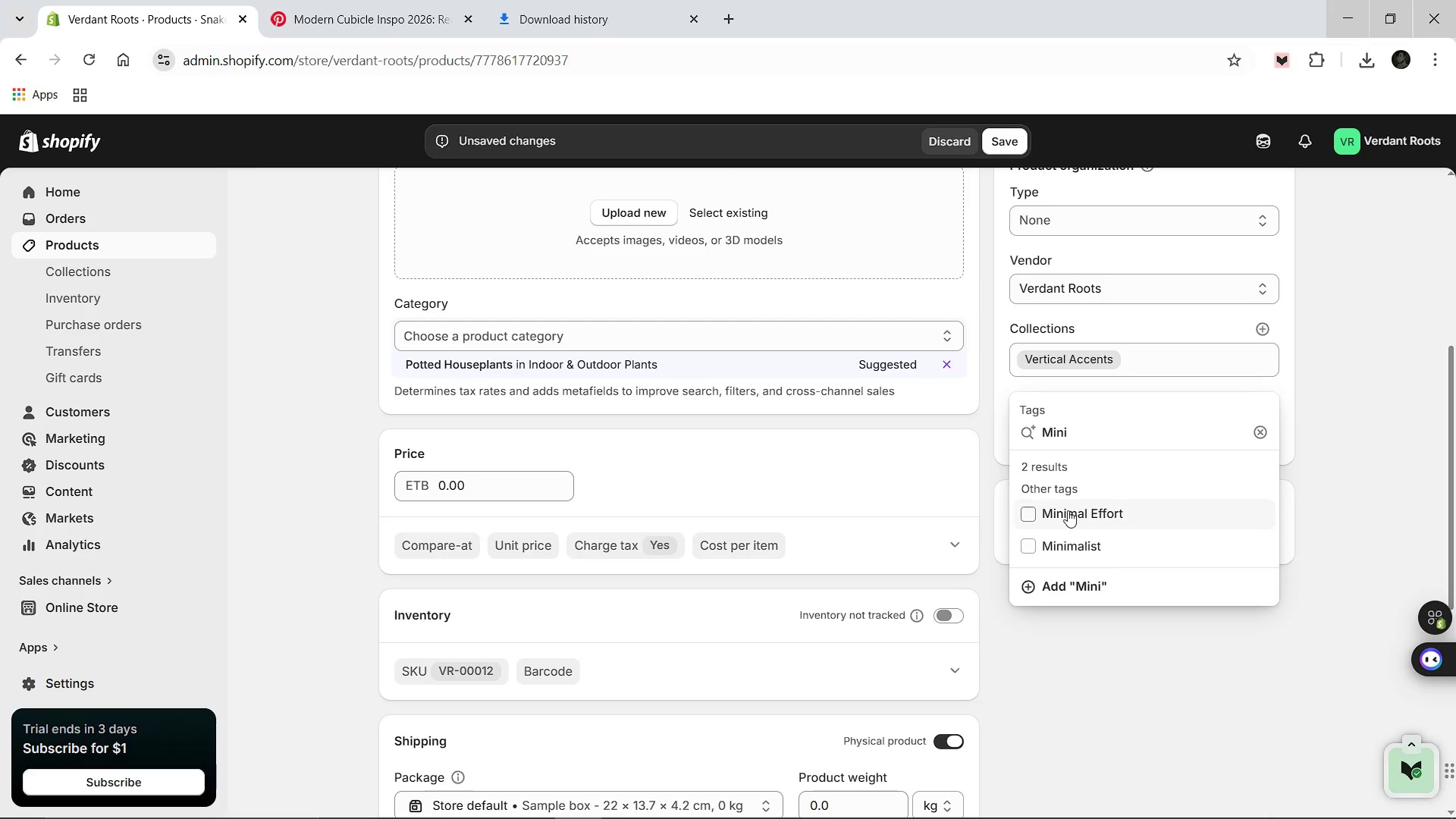 
type(Ai)
 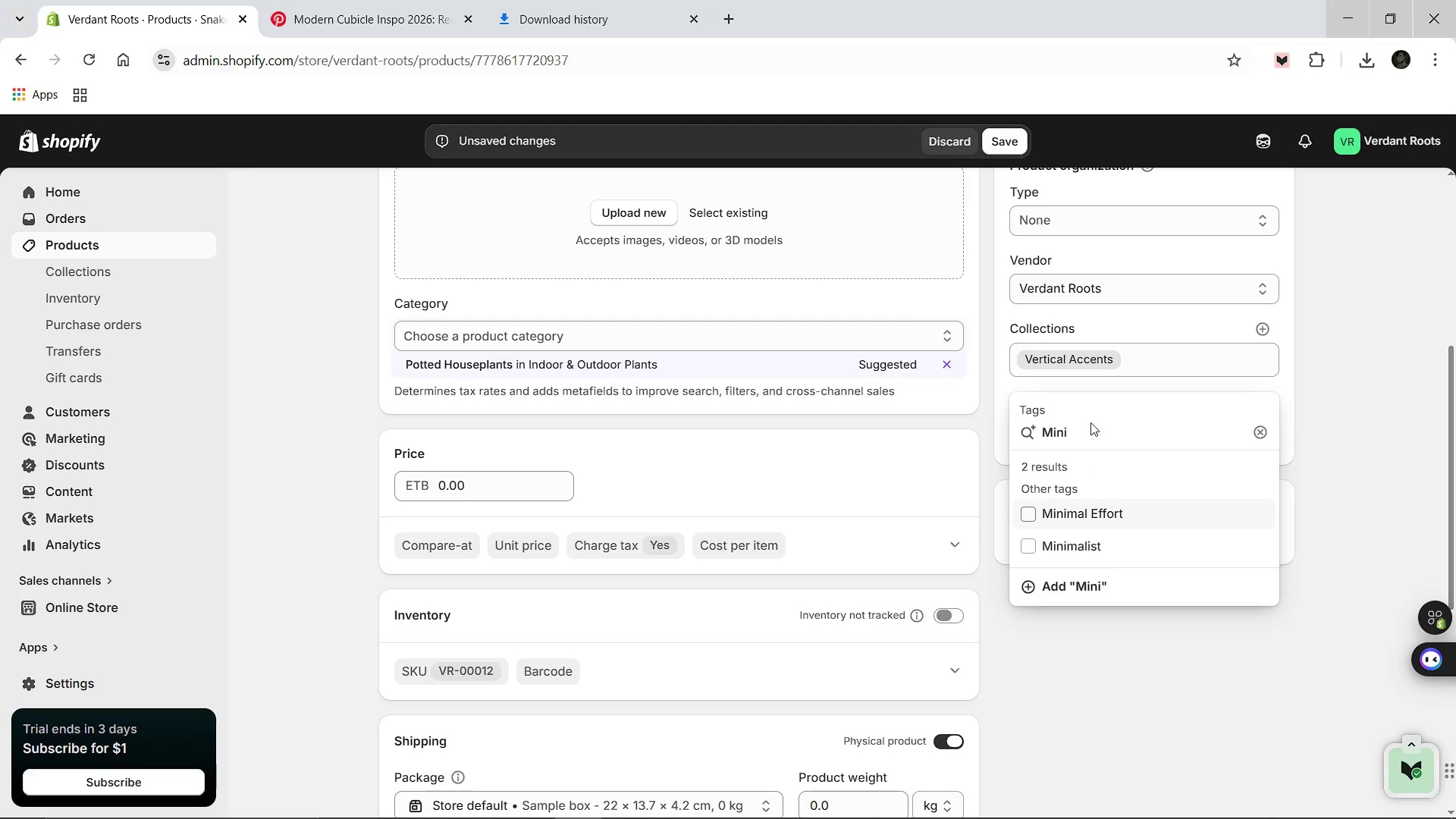 
left_click([1087, 427])
 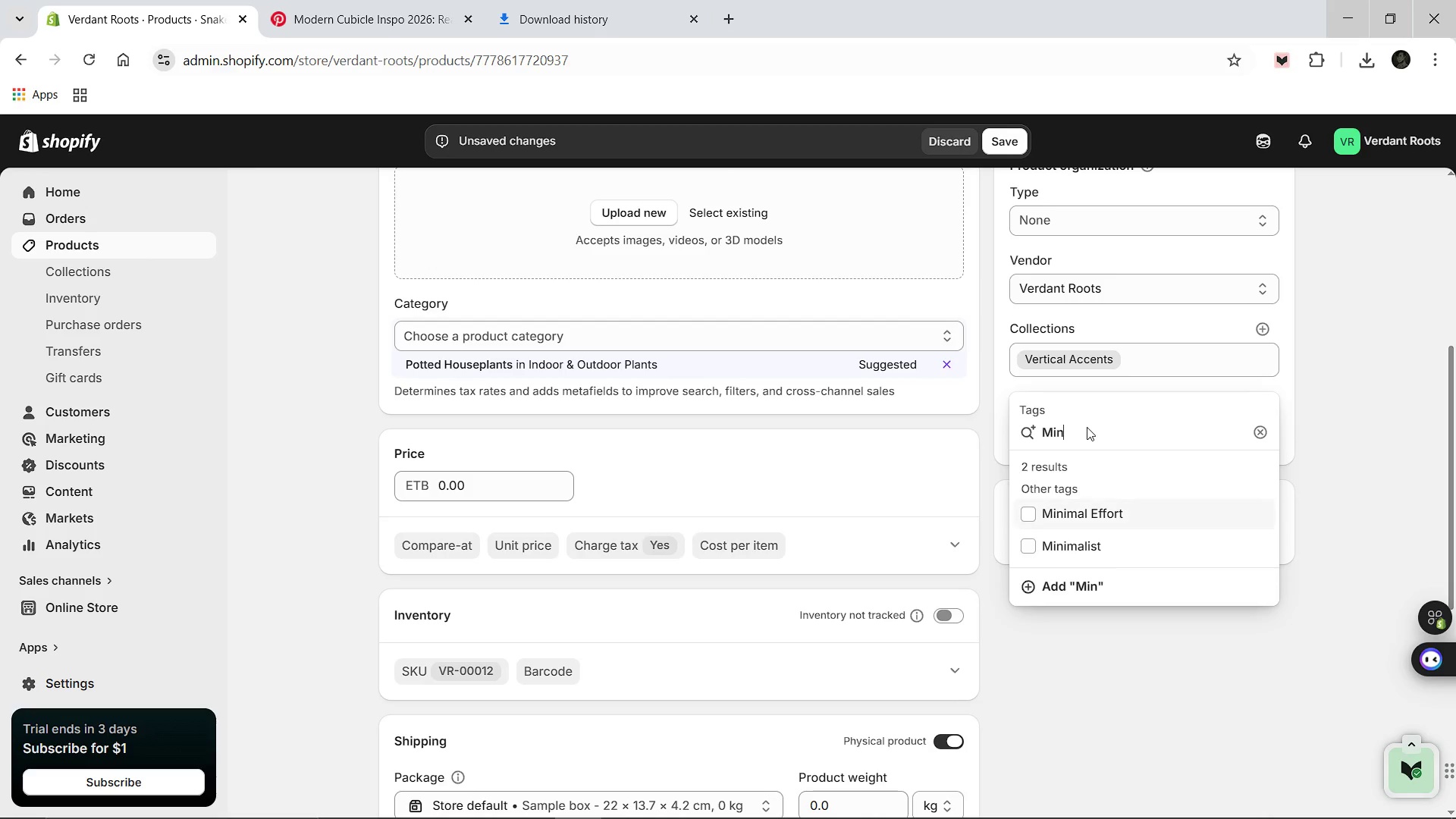 
hold_key(key=Backspace, duration=0.83)
 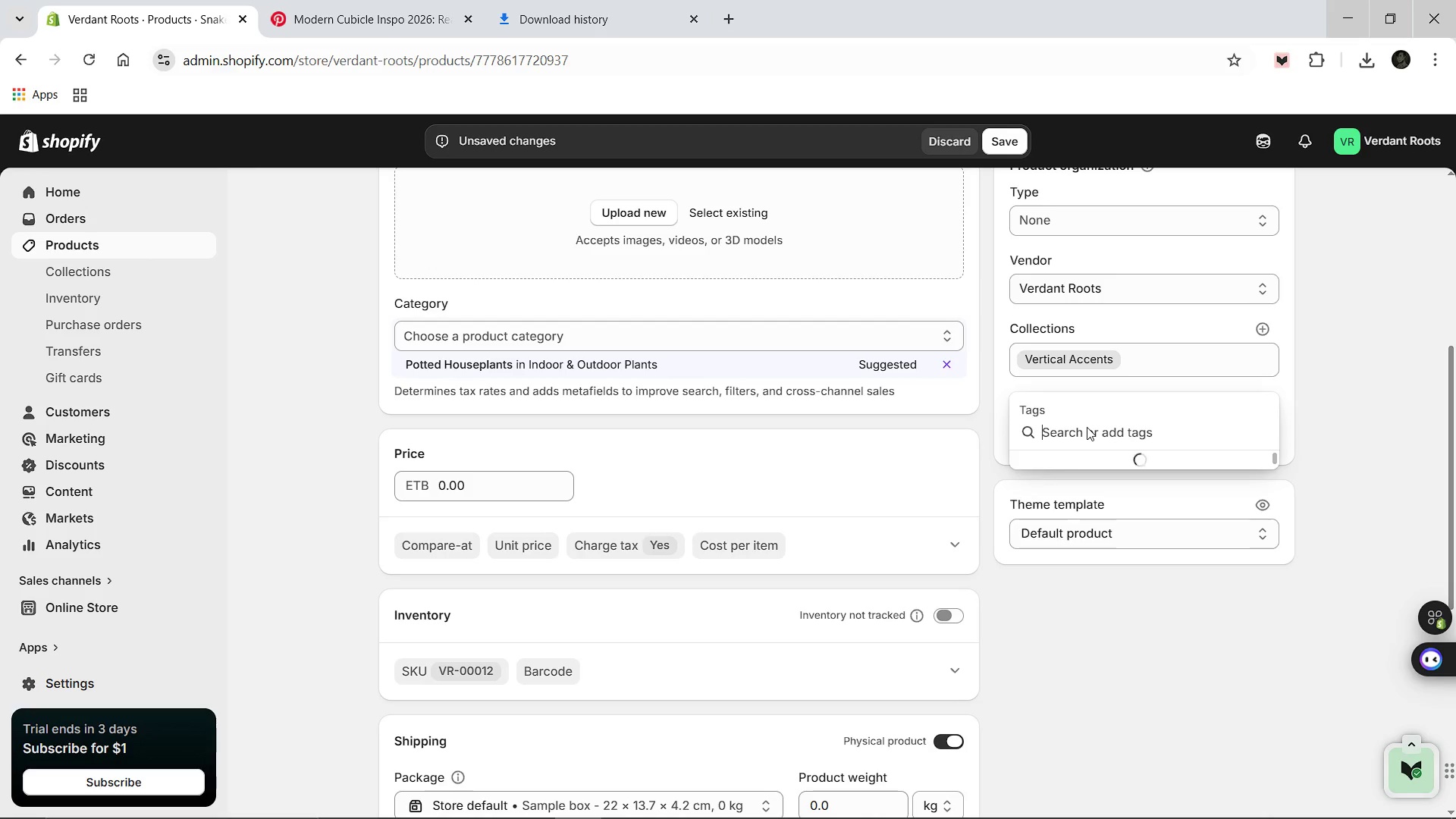 
type(Air-Purifying )
key(Backspace)
 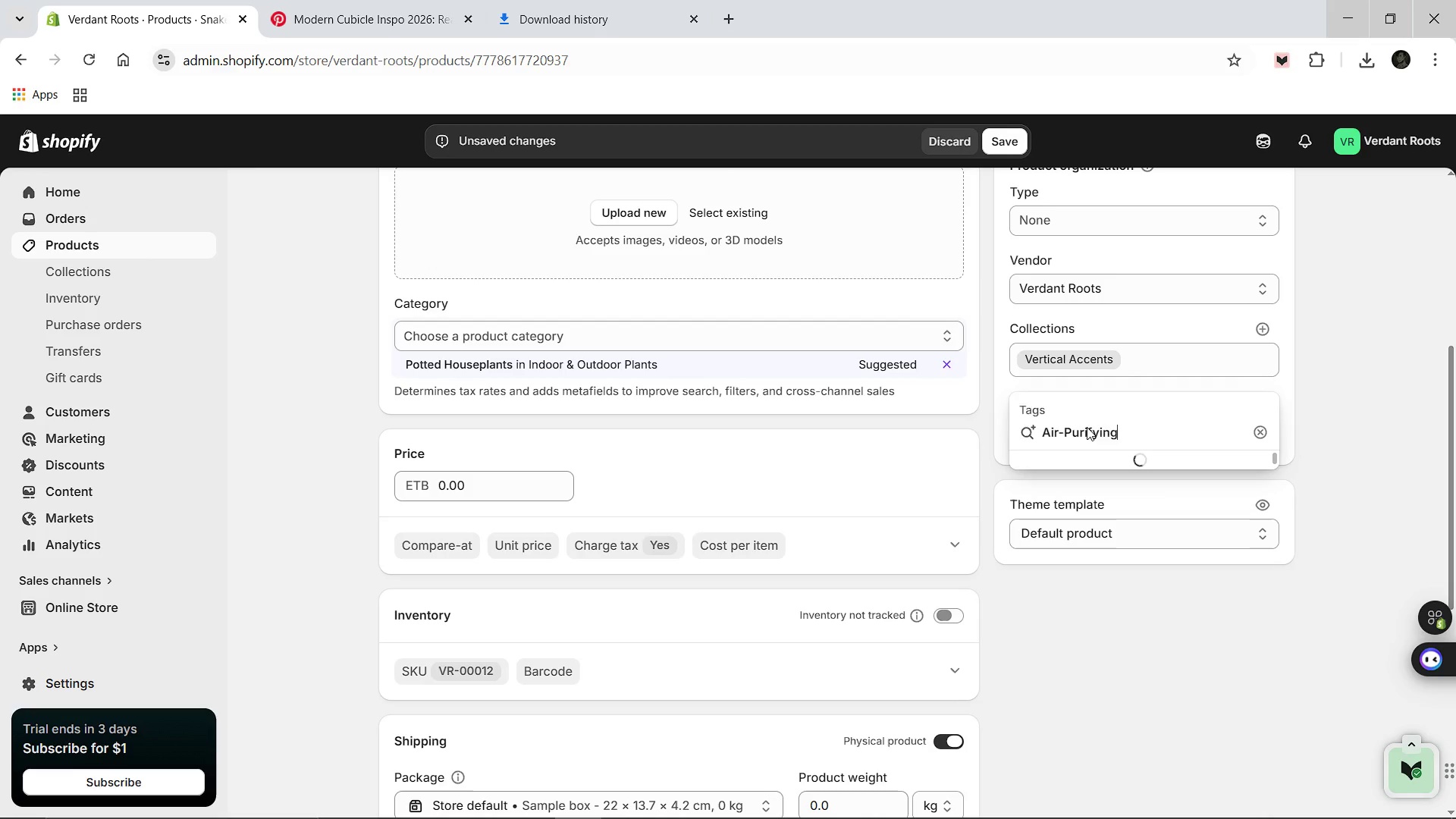 
 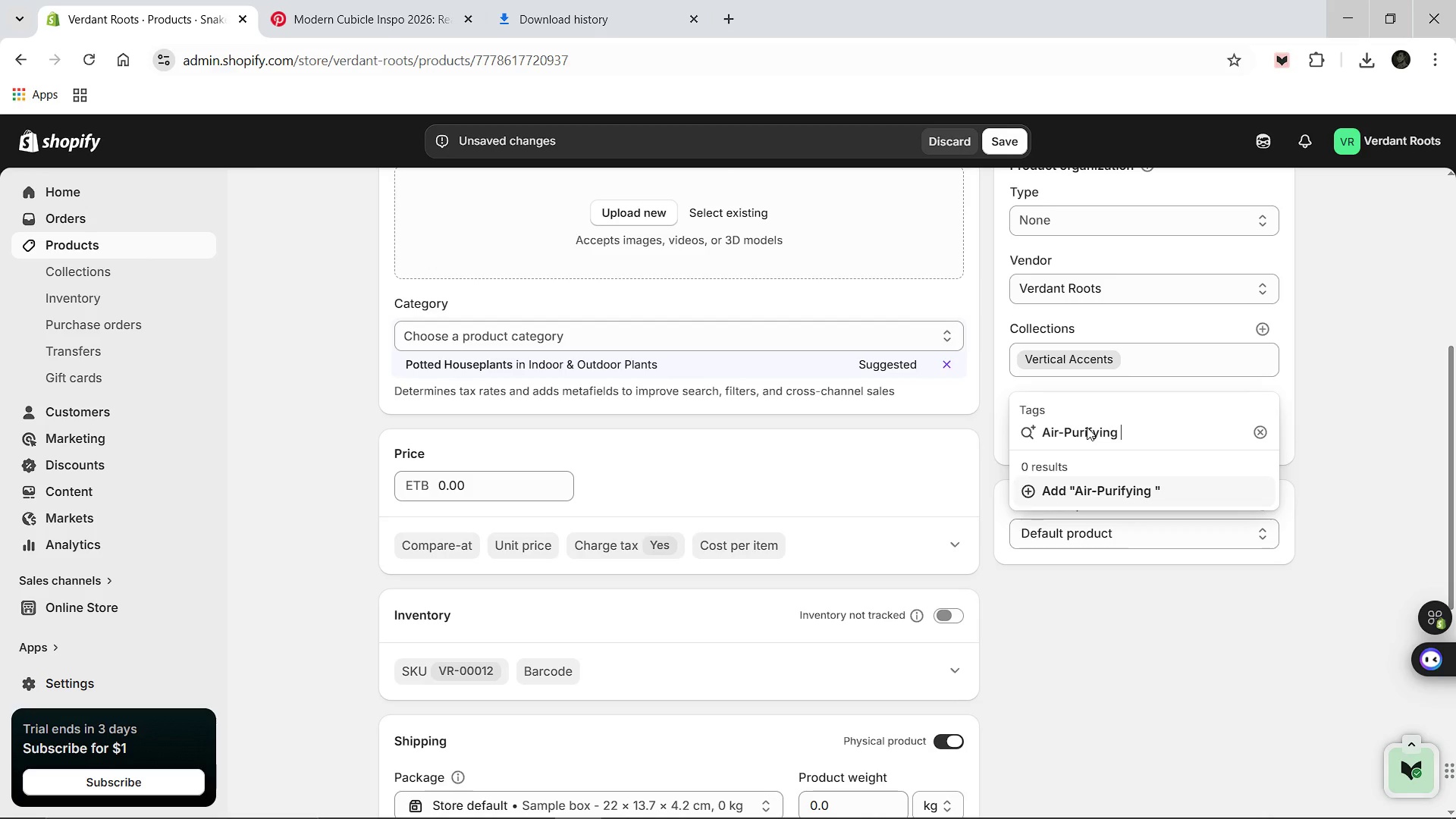 
key(Enter)
 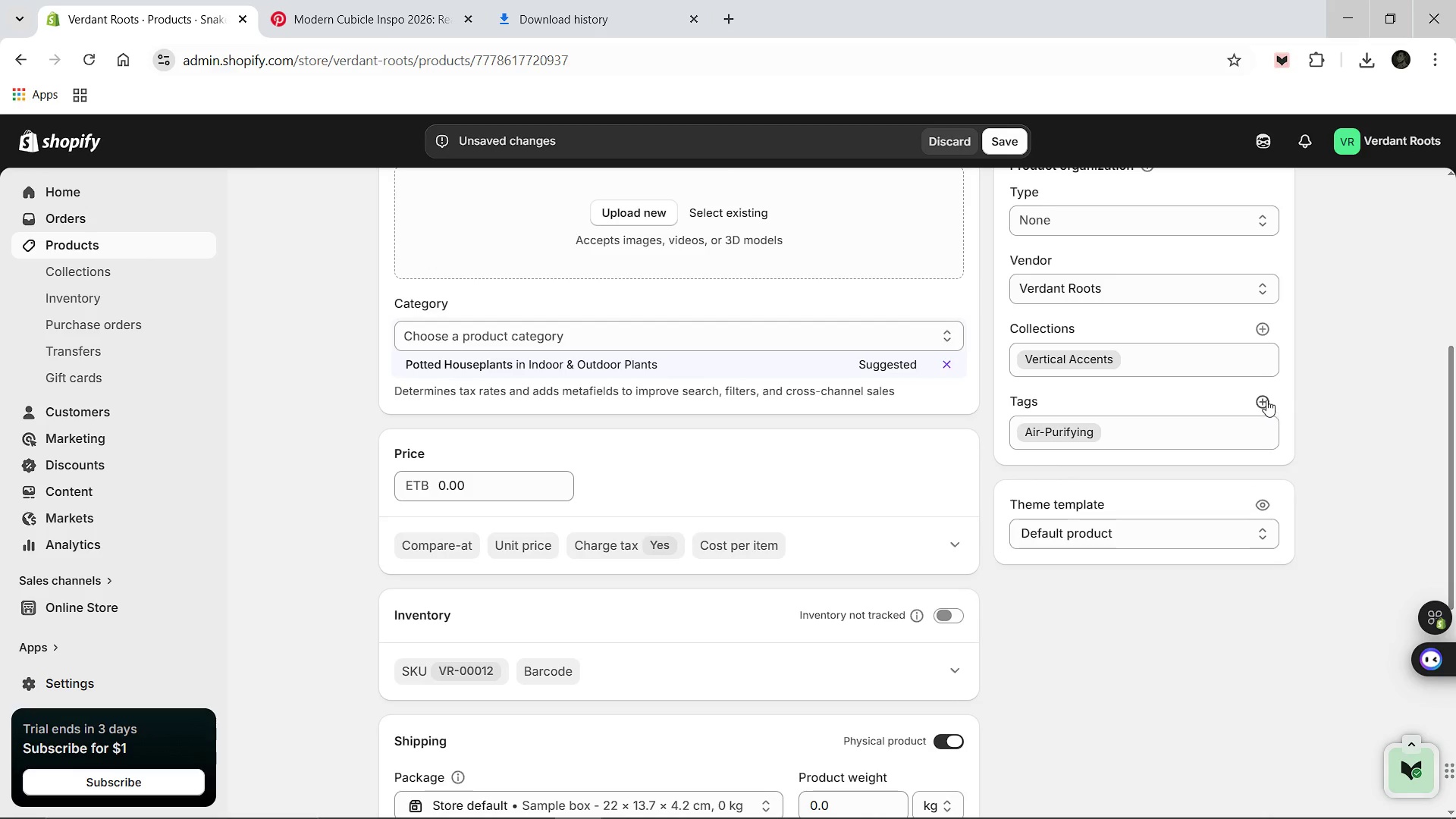 
left_click([1264, 398])
 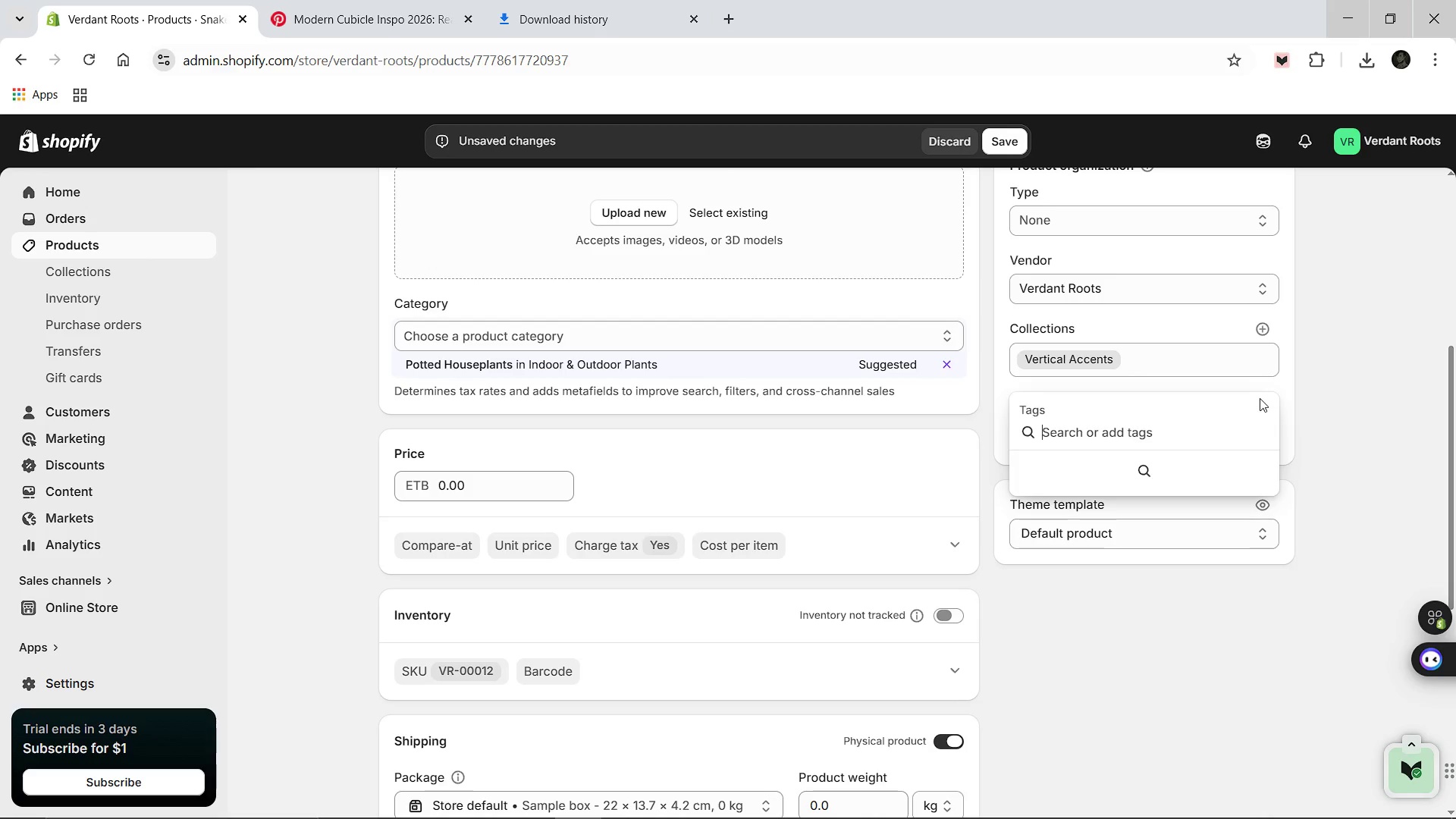 
type(Architectural)
 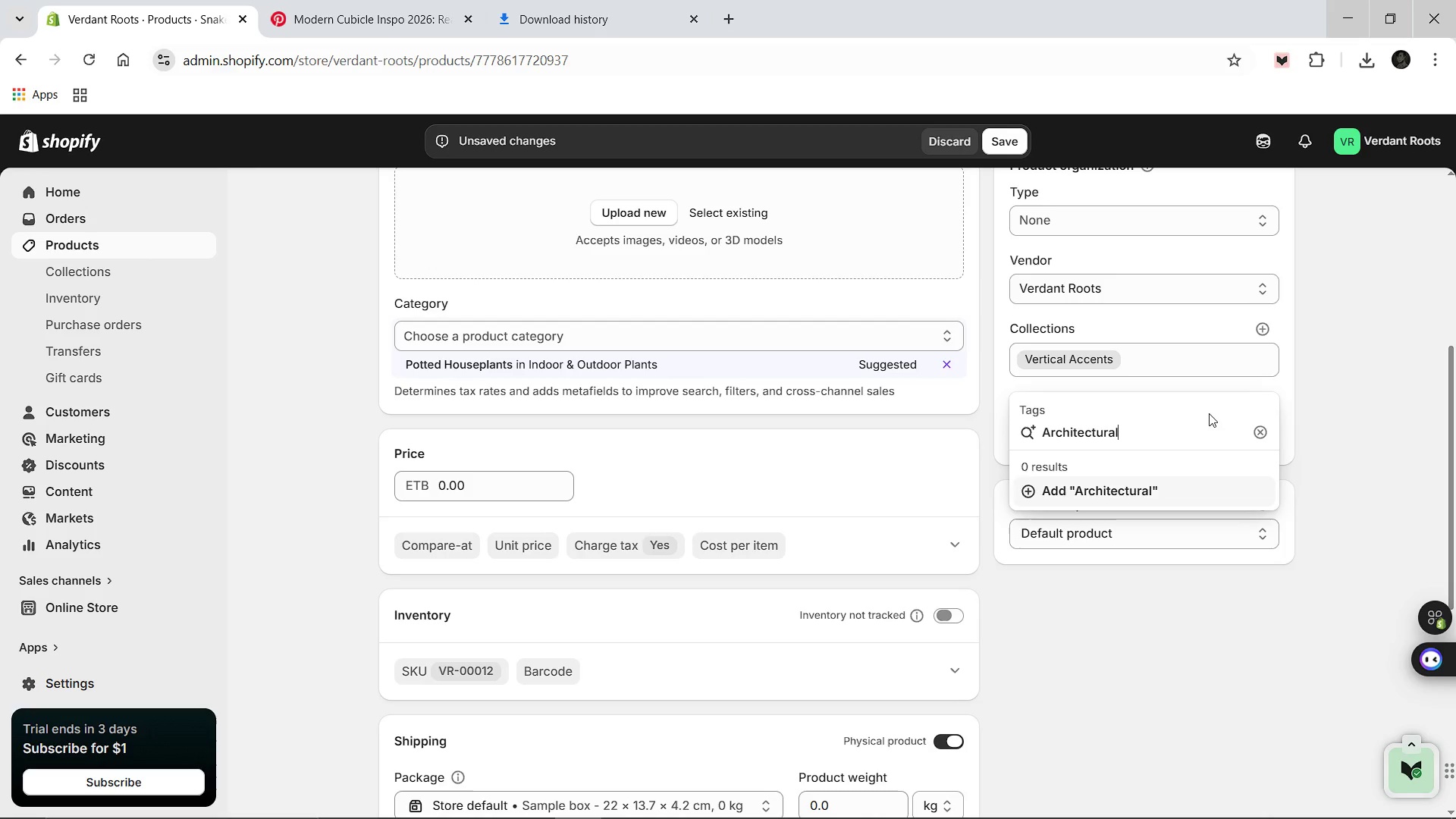 
key(Enter)
 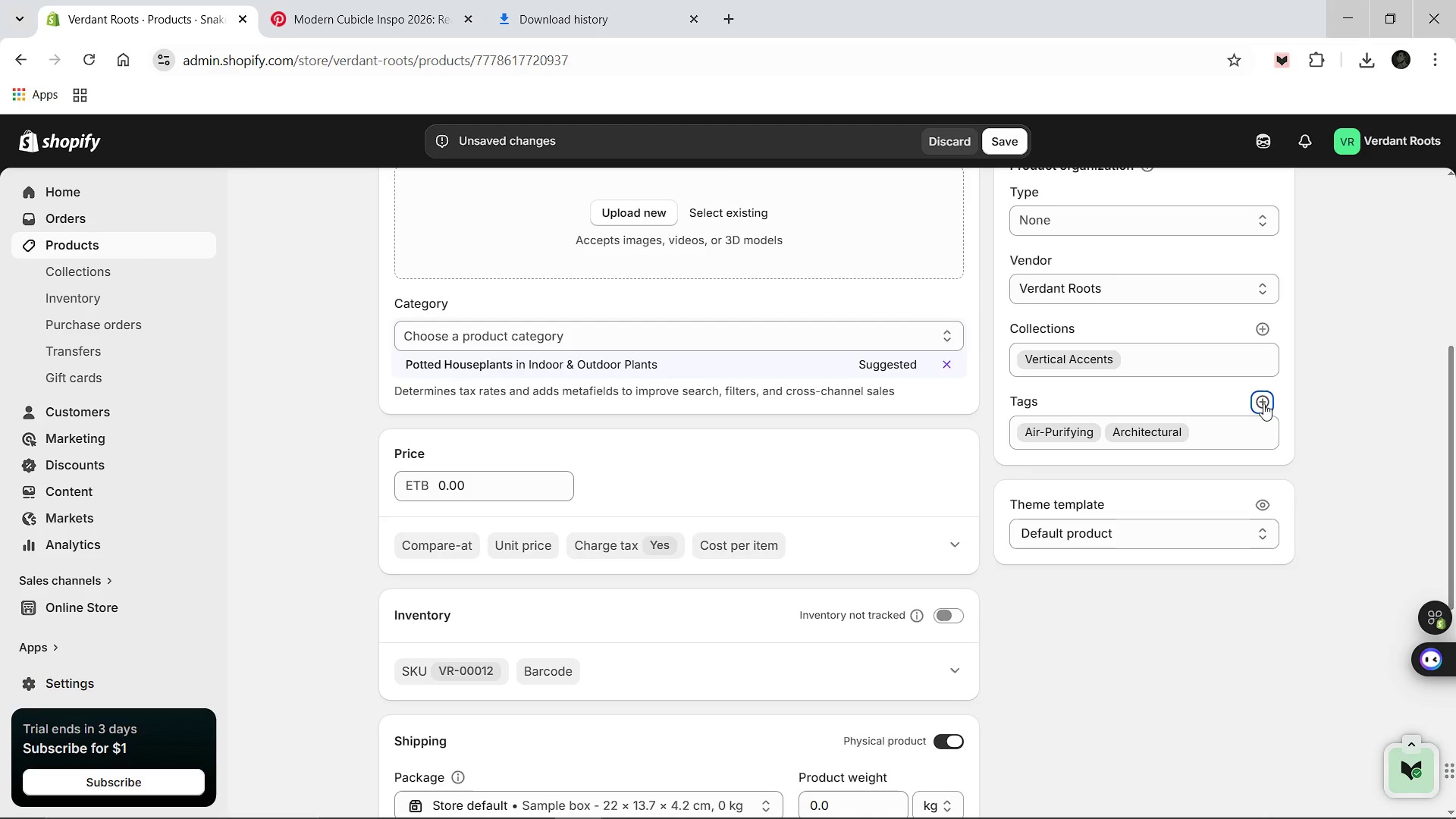 
left_click([1263, 403])
 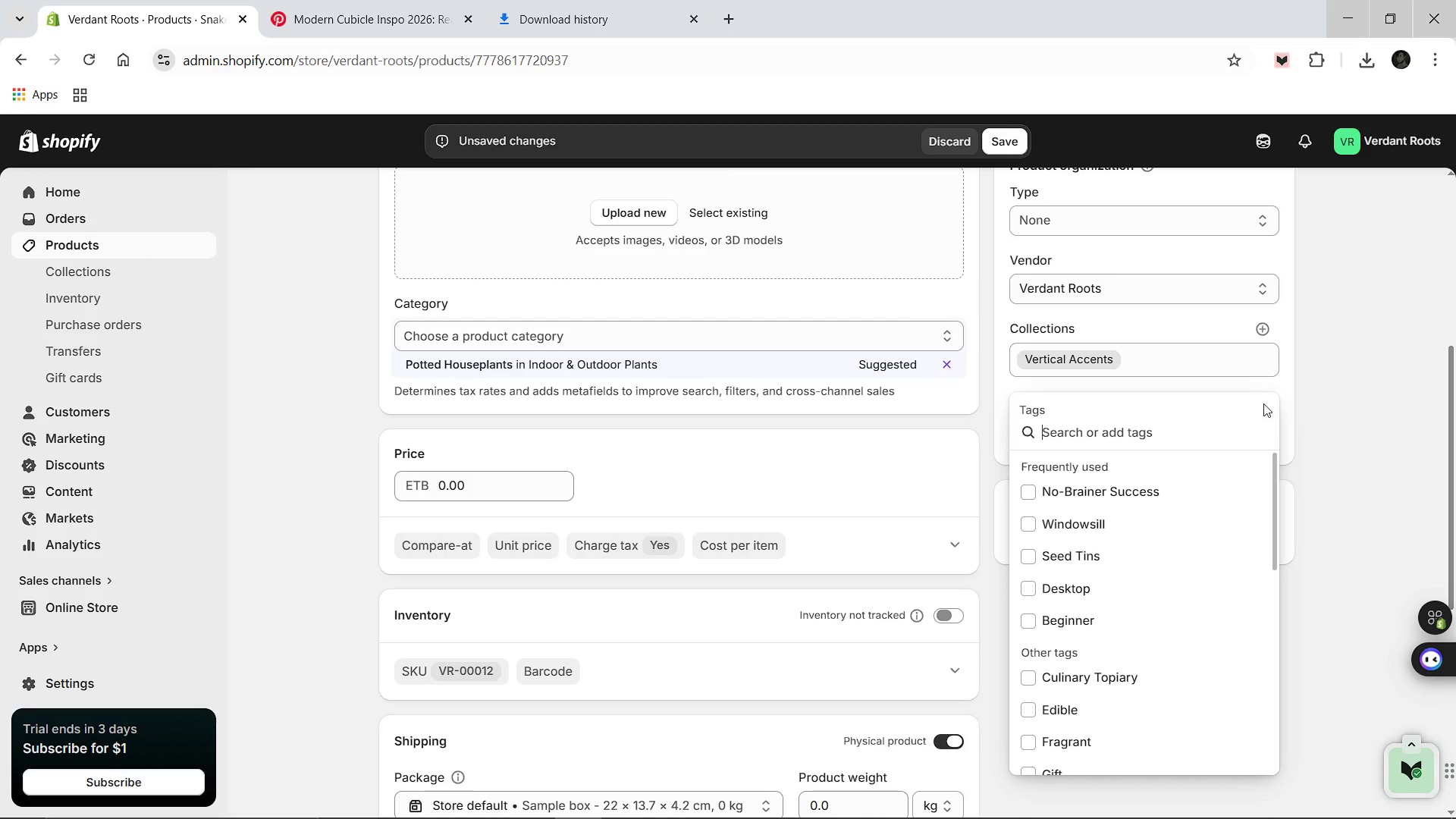 
type(Bedroom)
 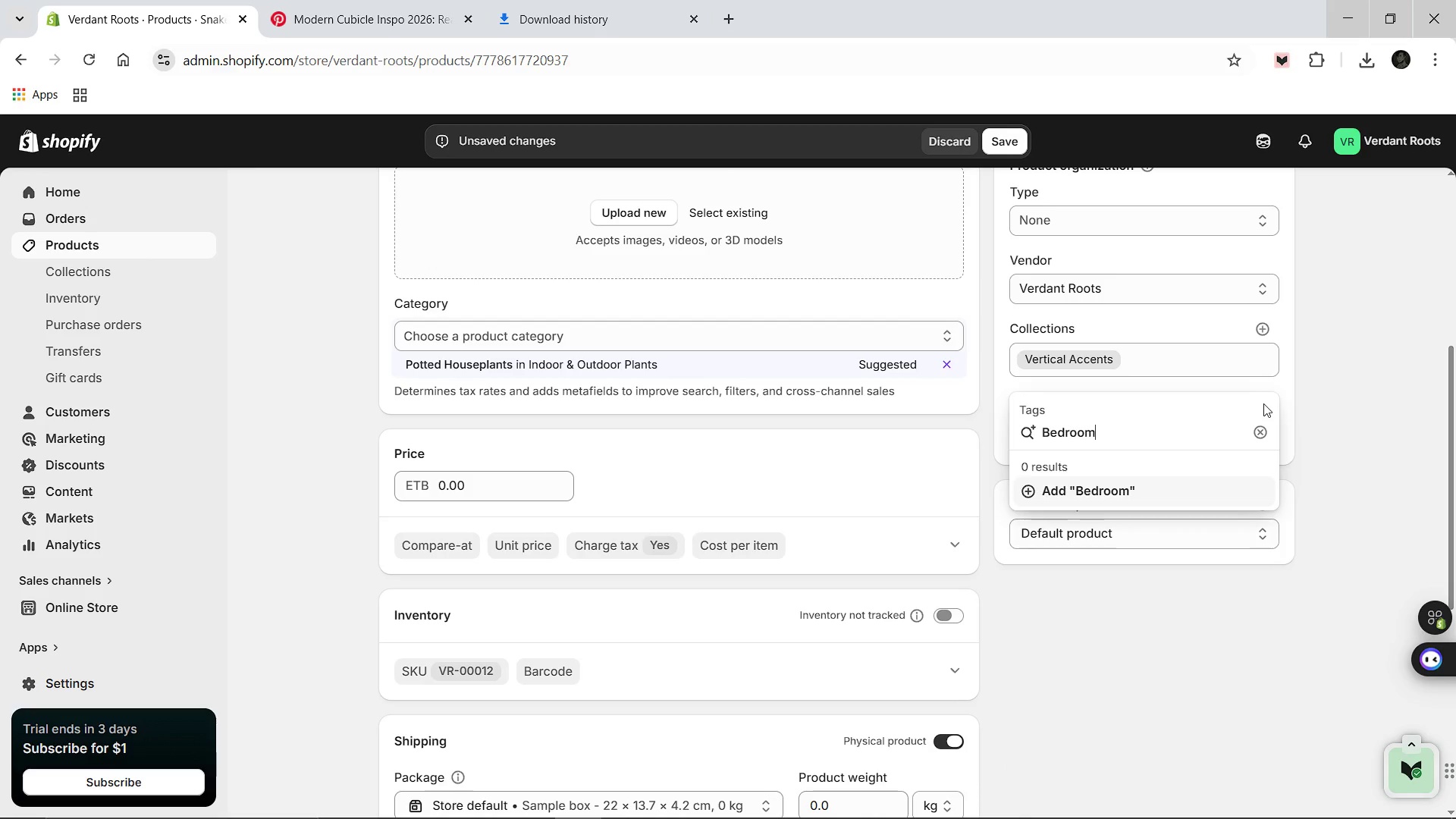 
key(Enter)
 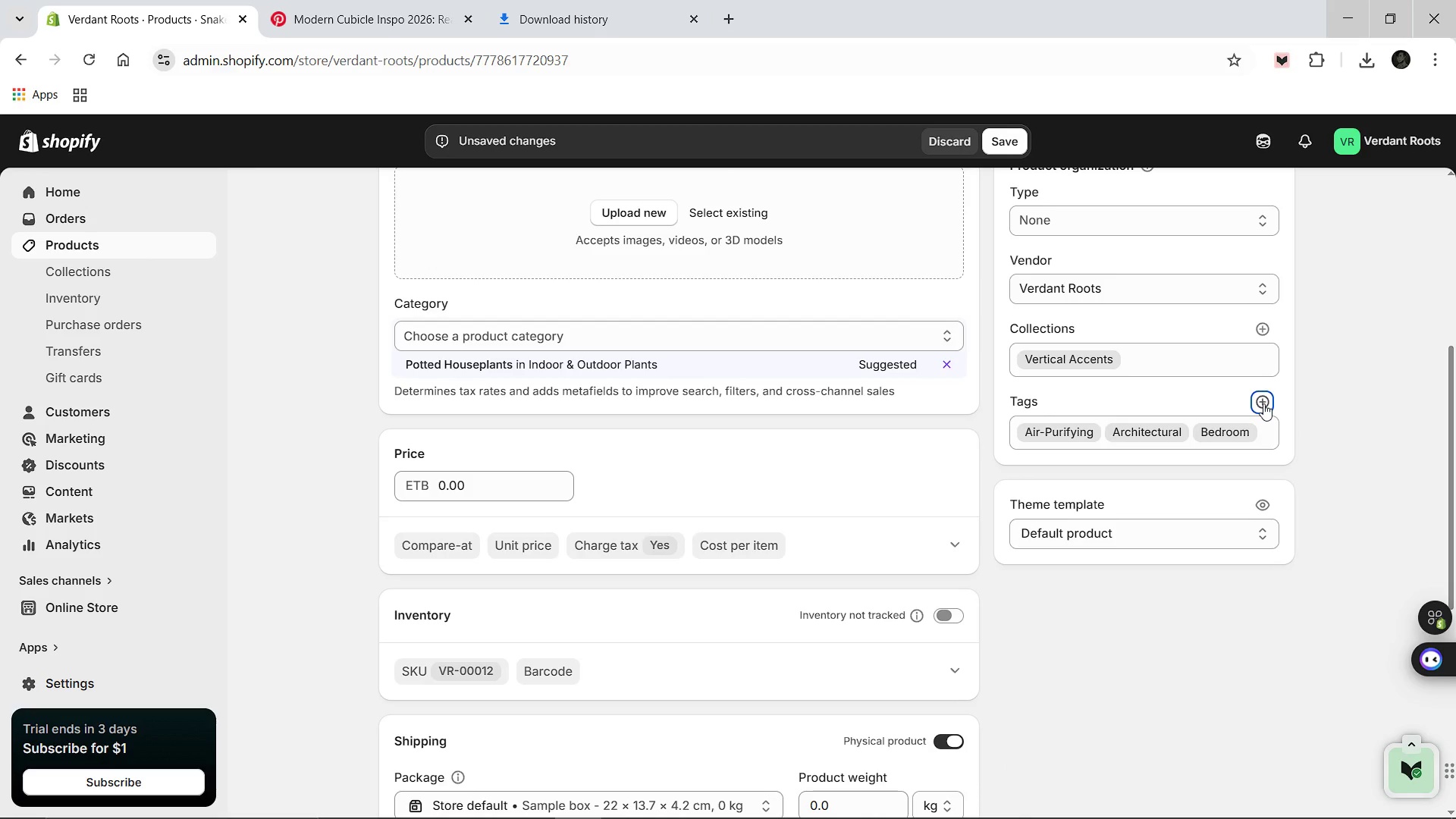 
left_click([1263, 403])
 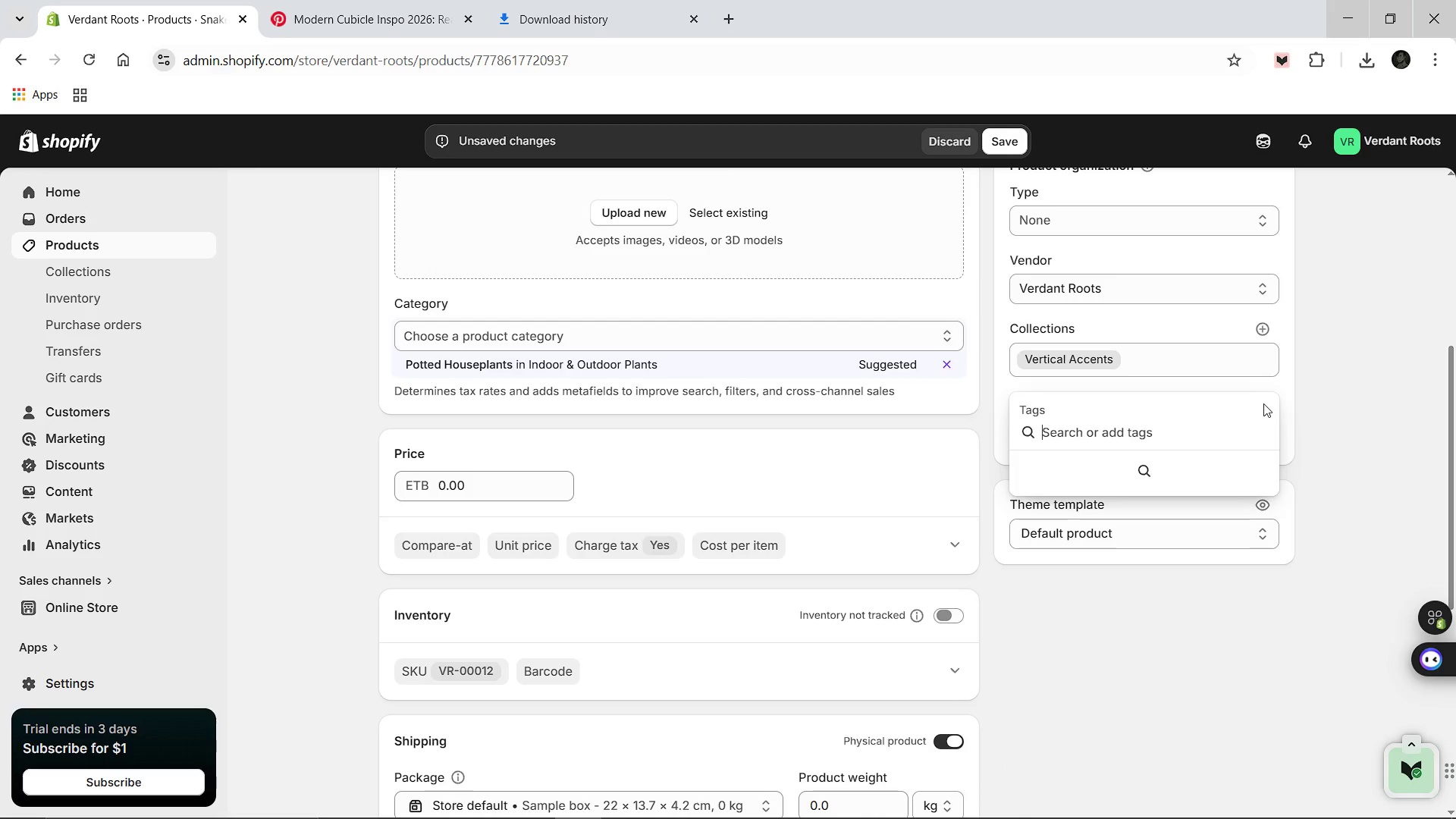 
type(Hardy)
 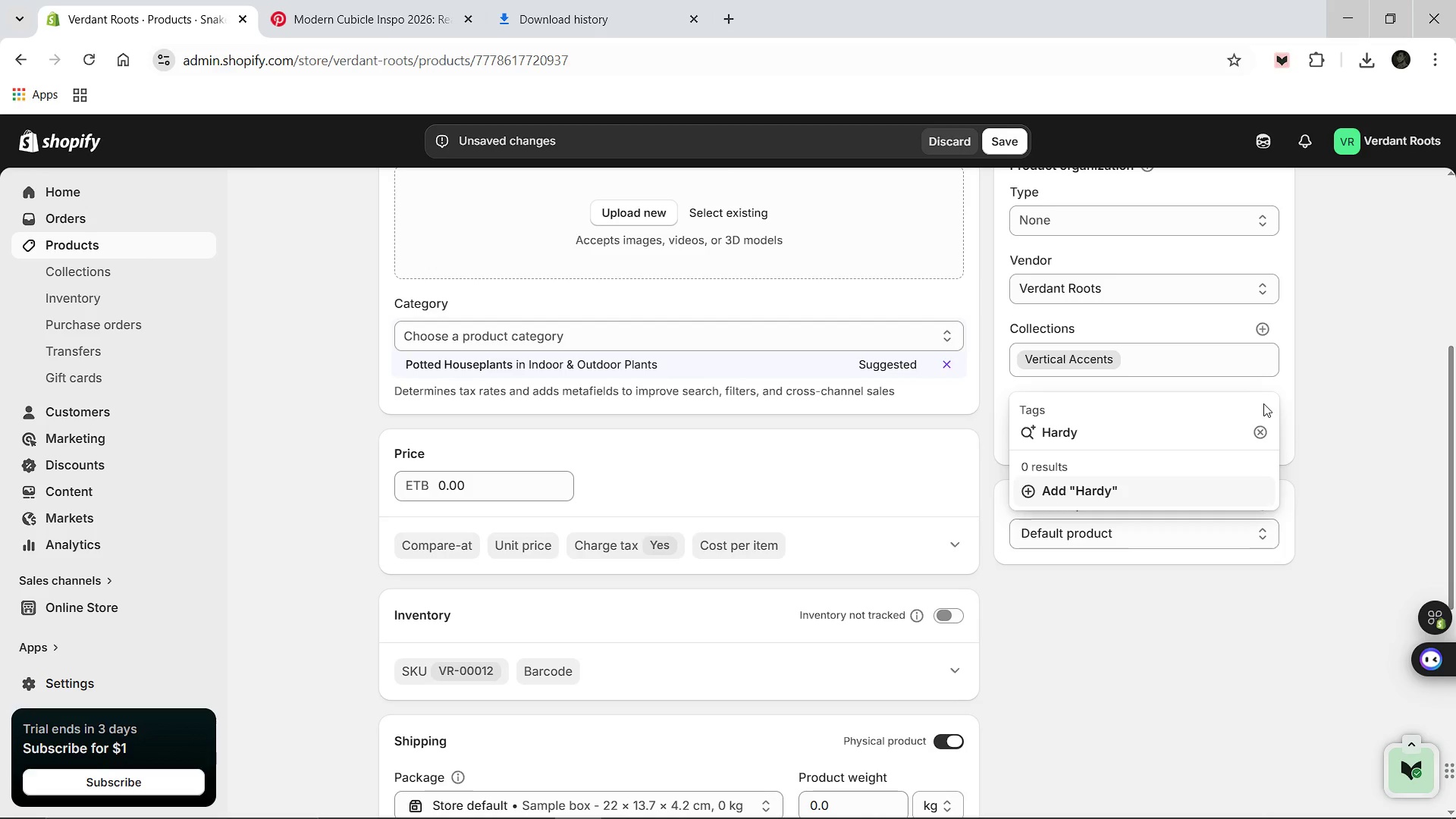 
key(Enter)
 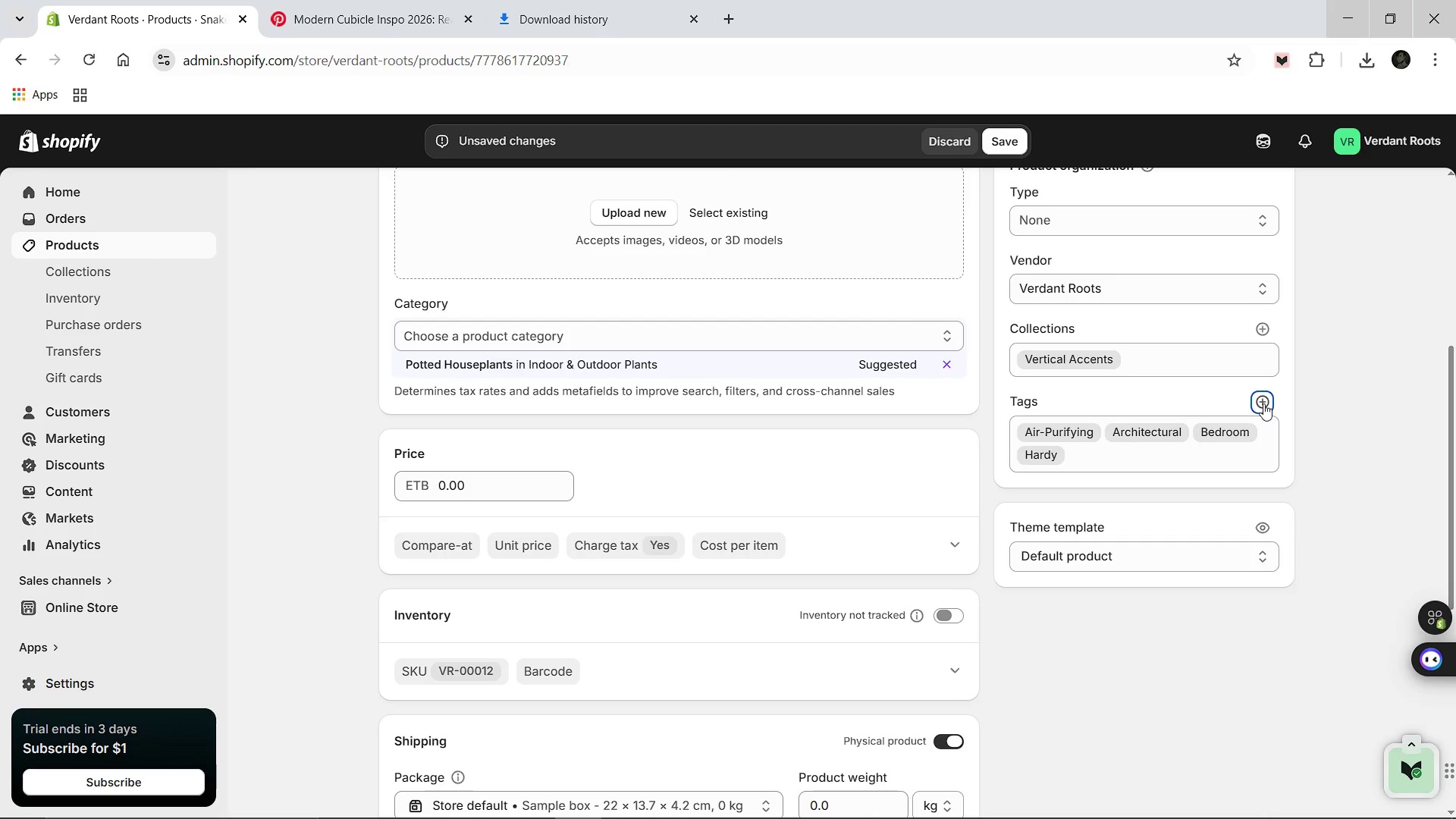 
left_click([1263, 403])
 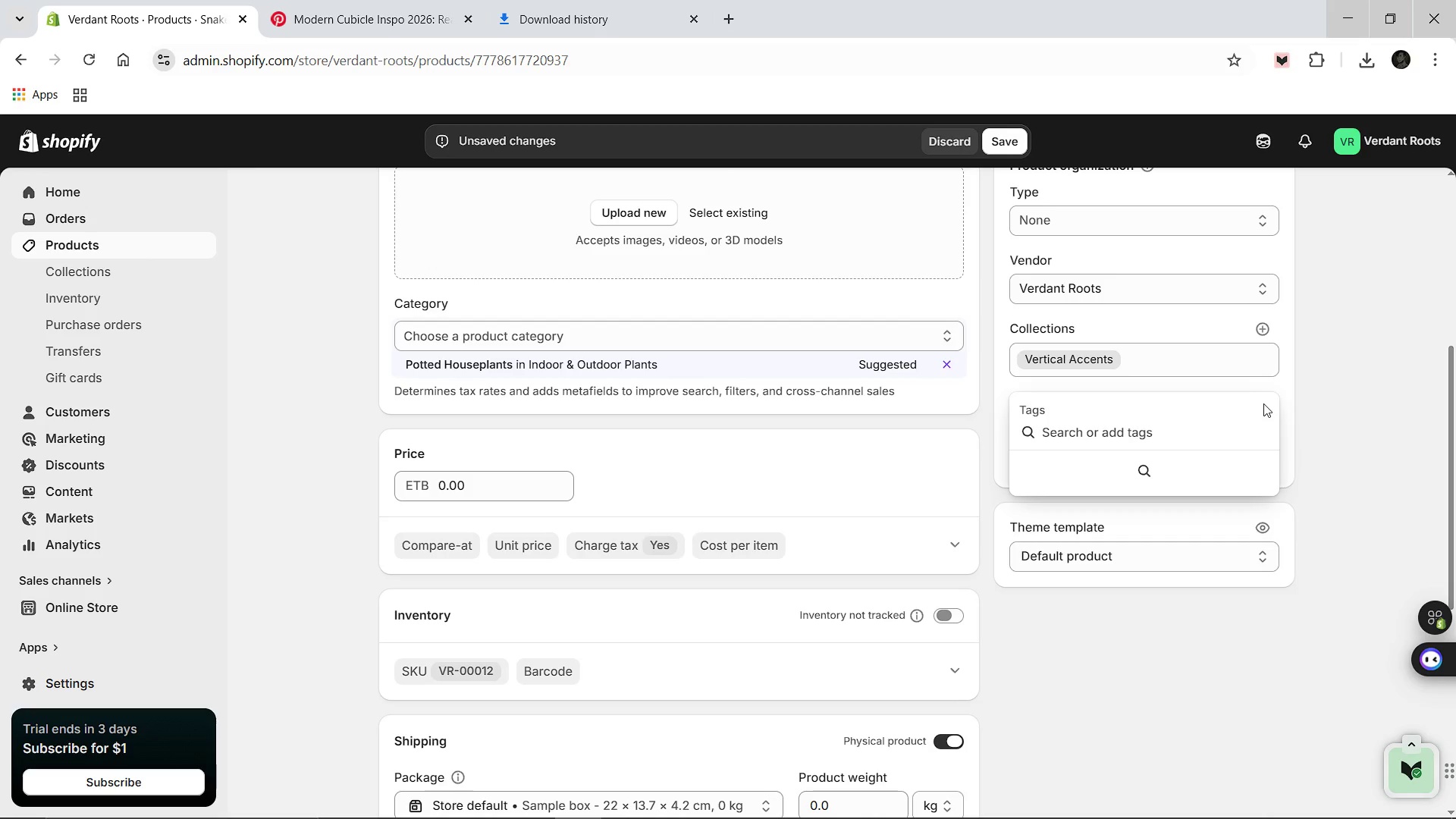 
type(No)
 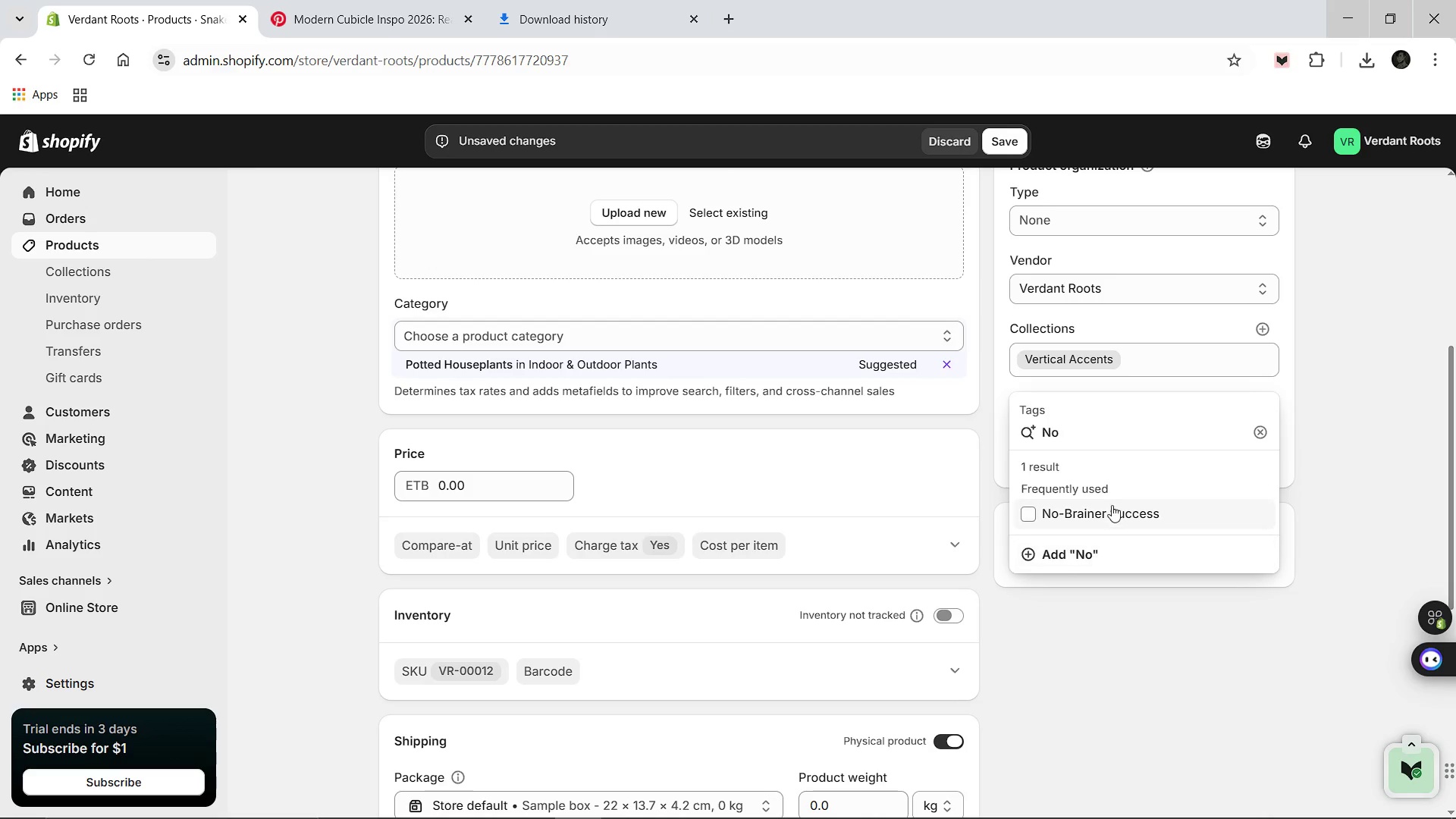 
left_click([1109, 499])
 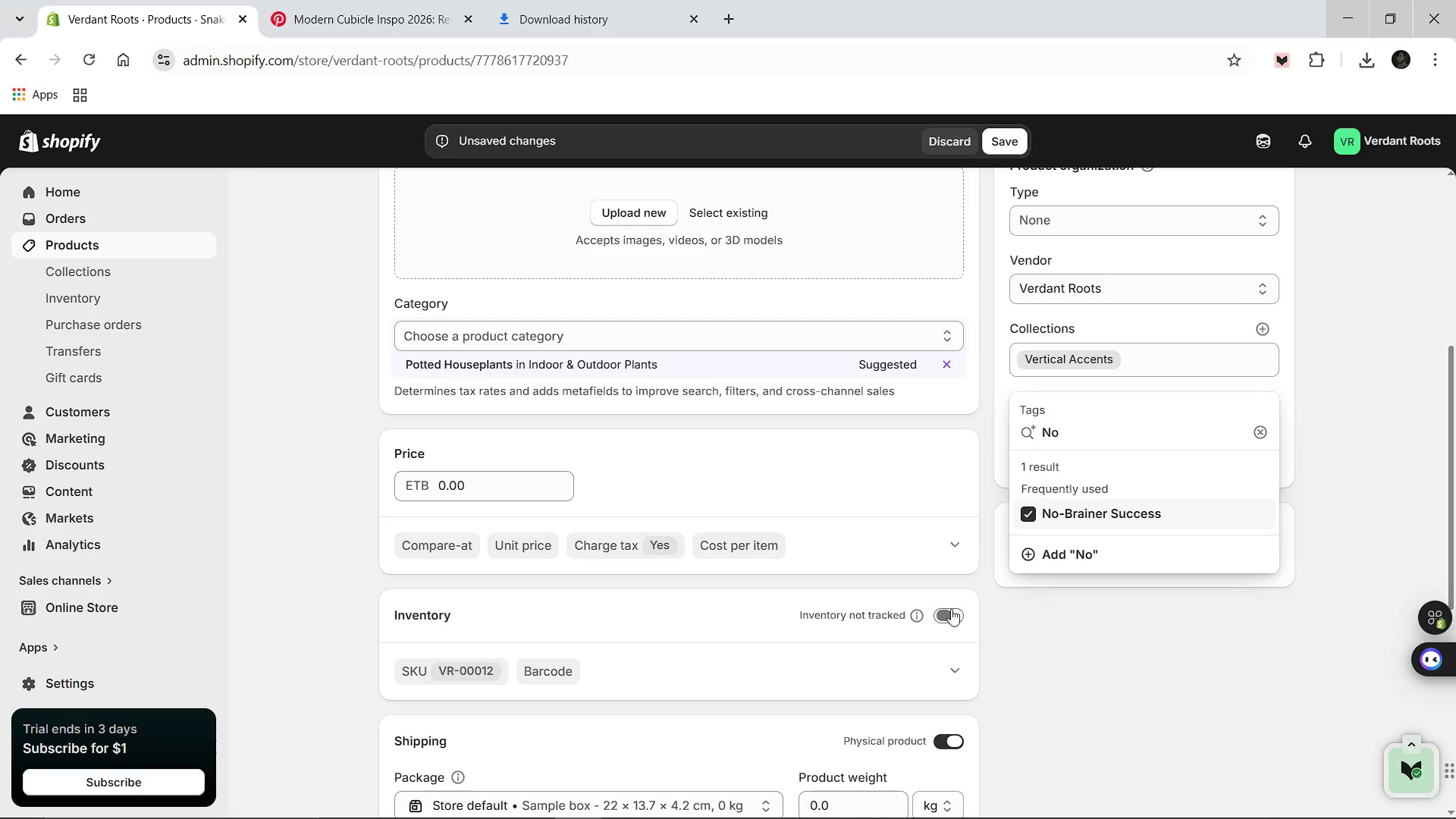 
left_click([951, 609])
 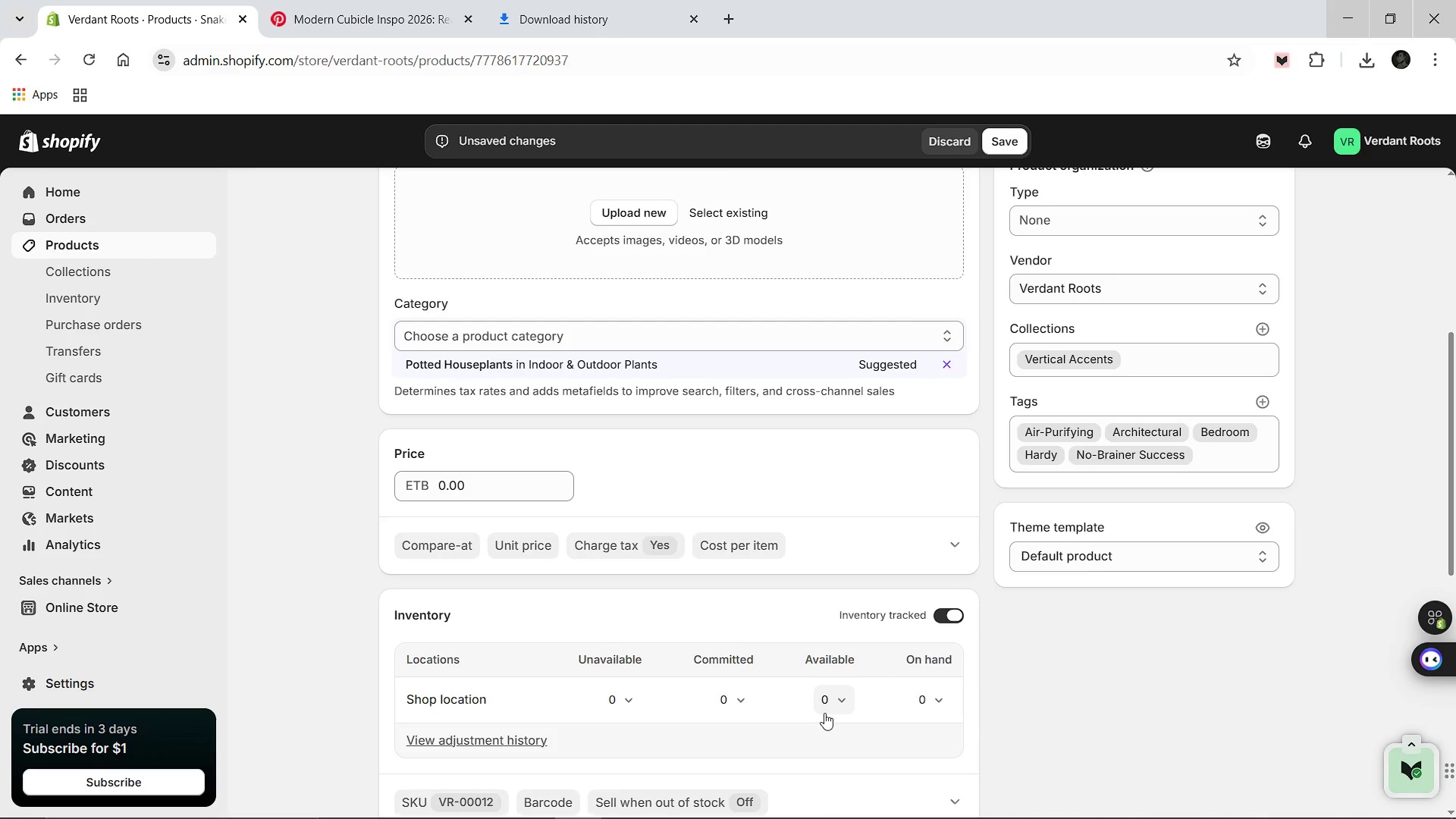 
left_click([827, 702])
 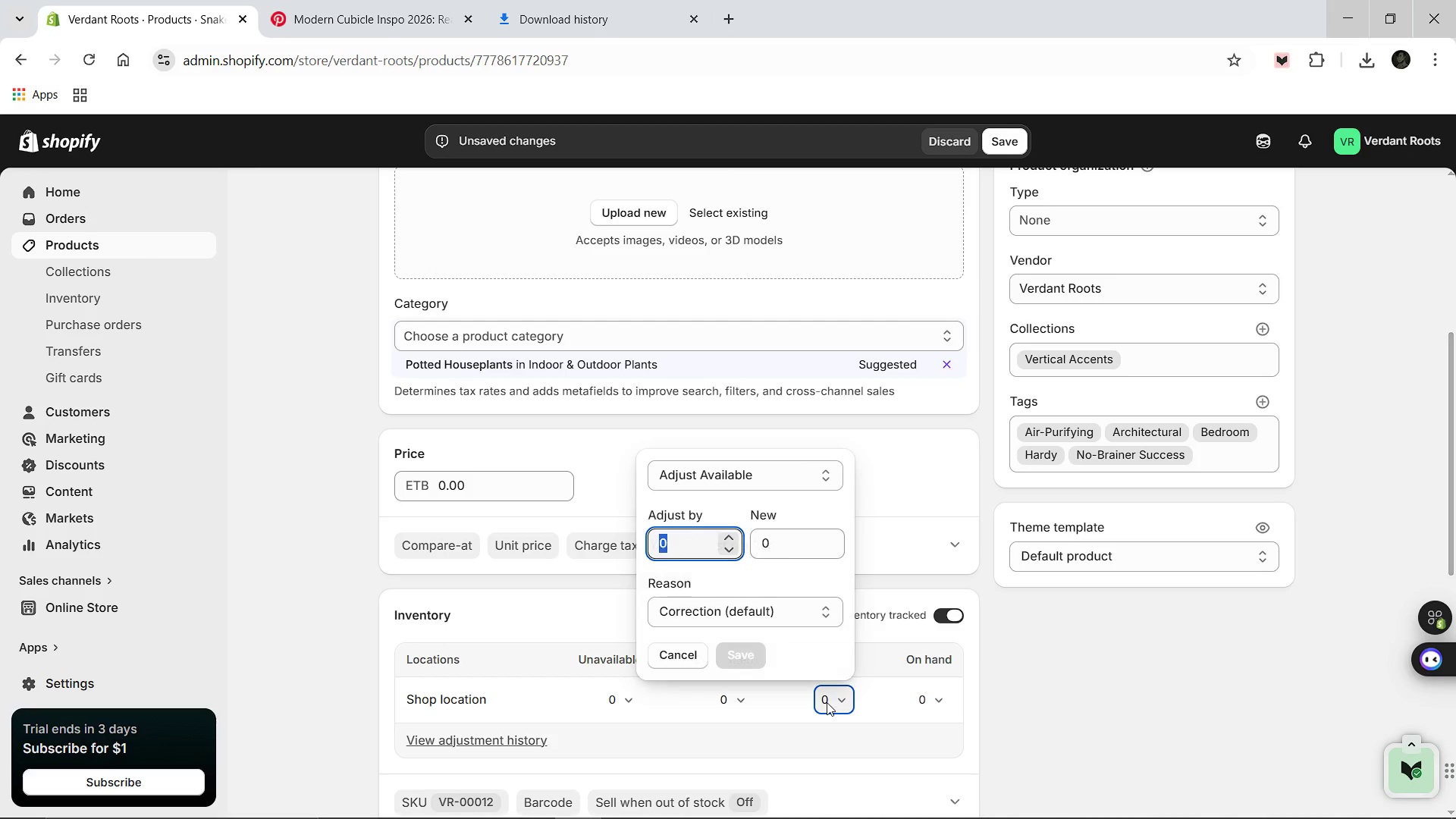 
type(65)
 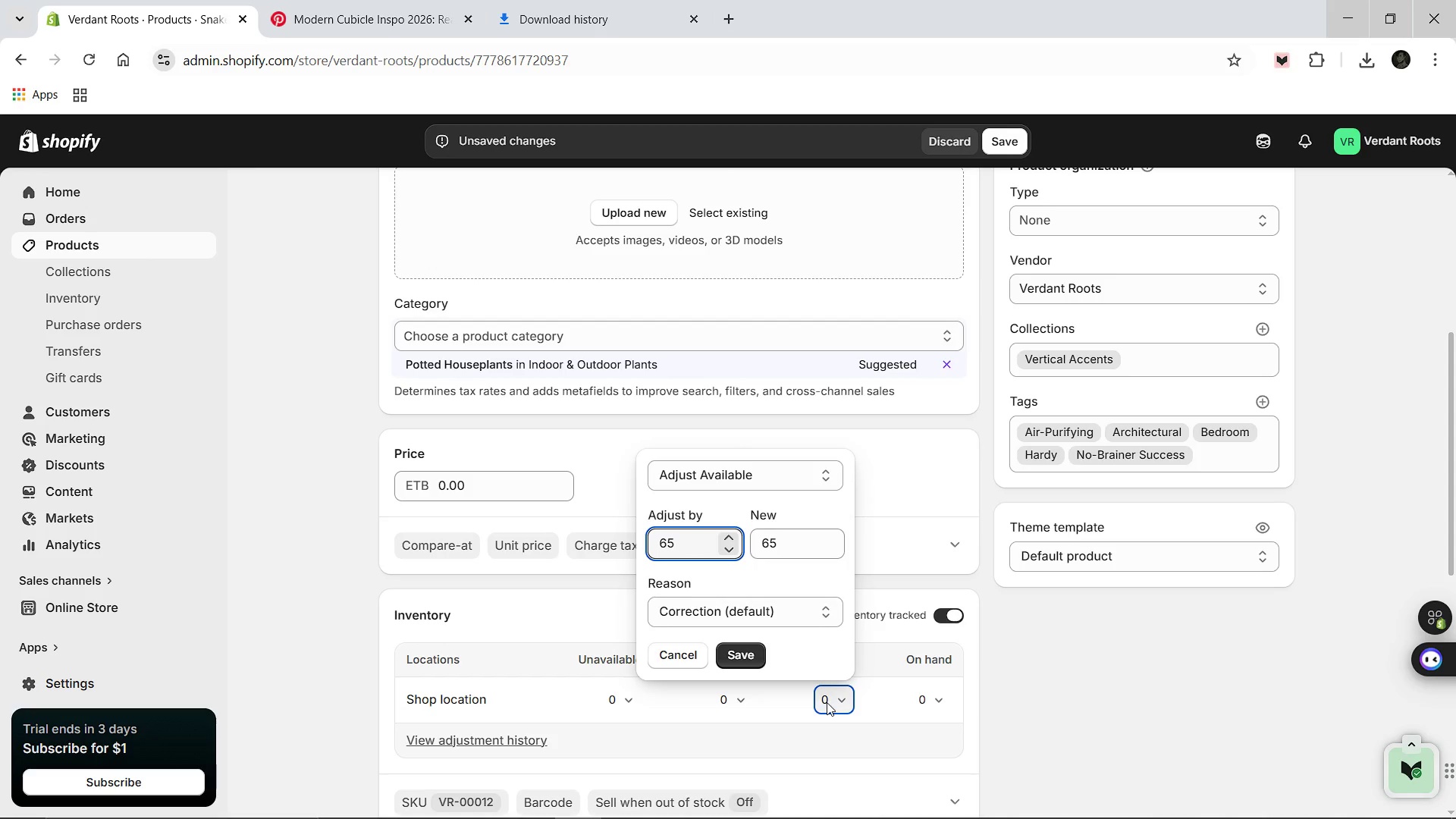 
key(Enter)
 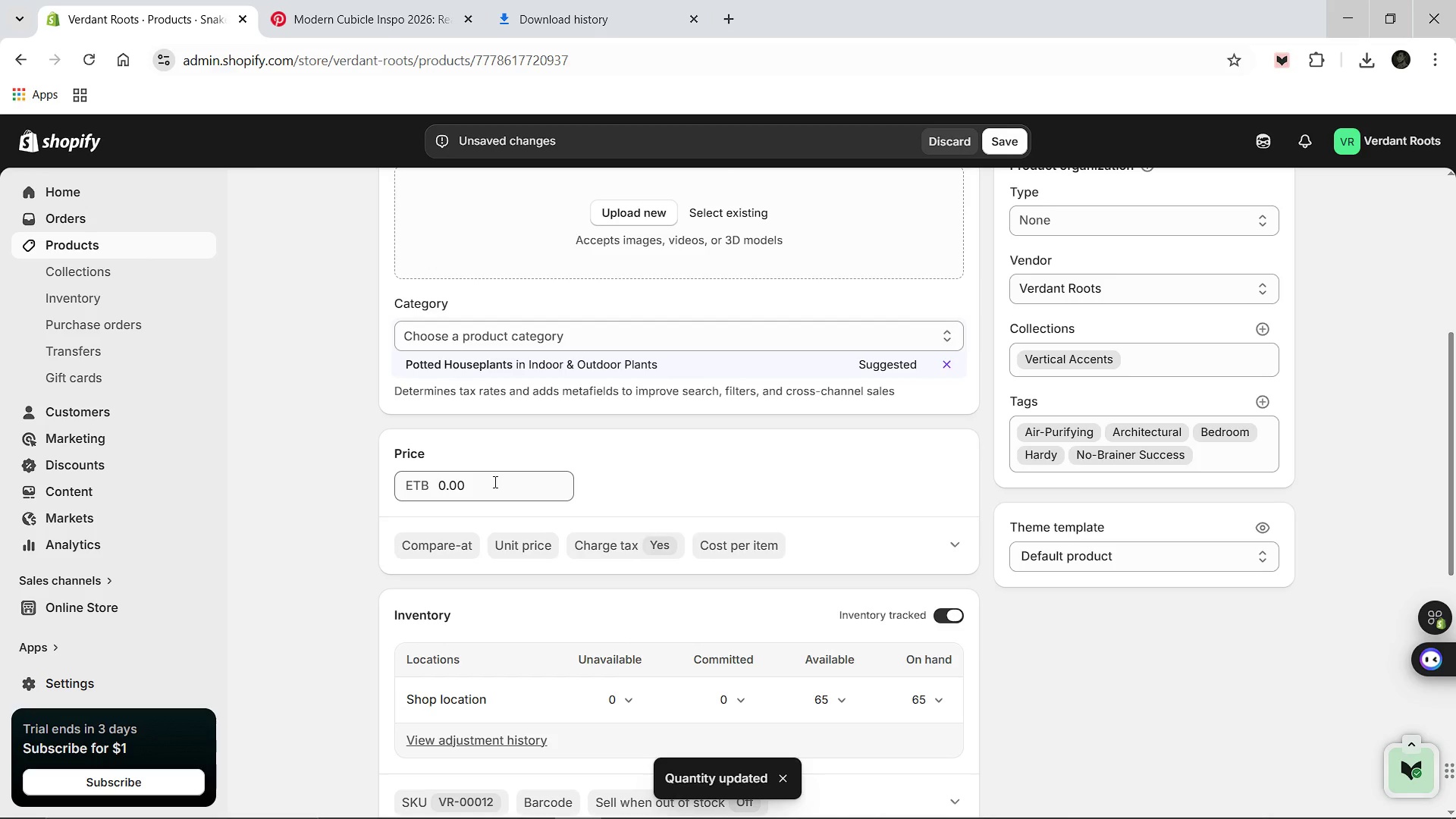 
left_click([494, 482])
 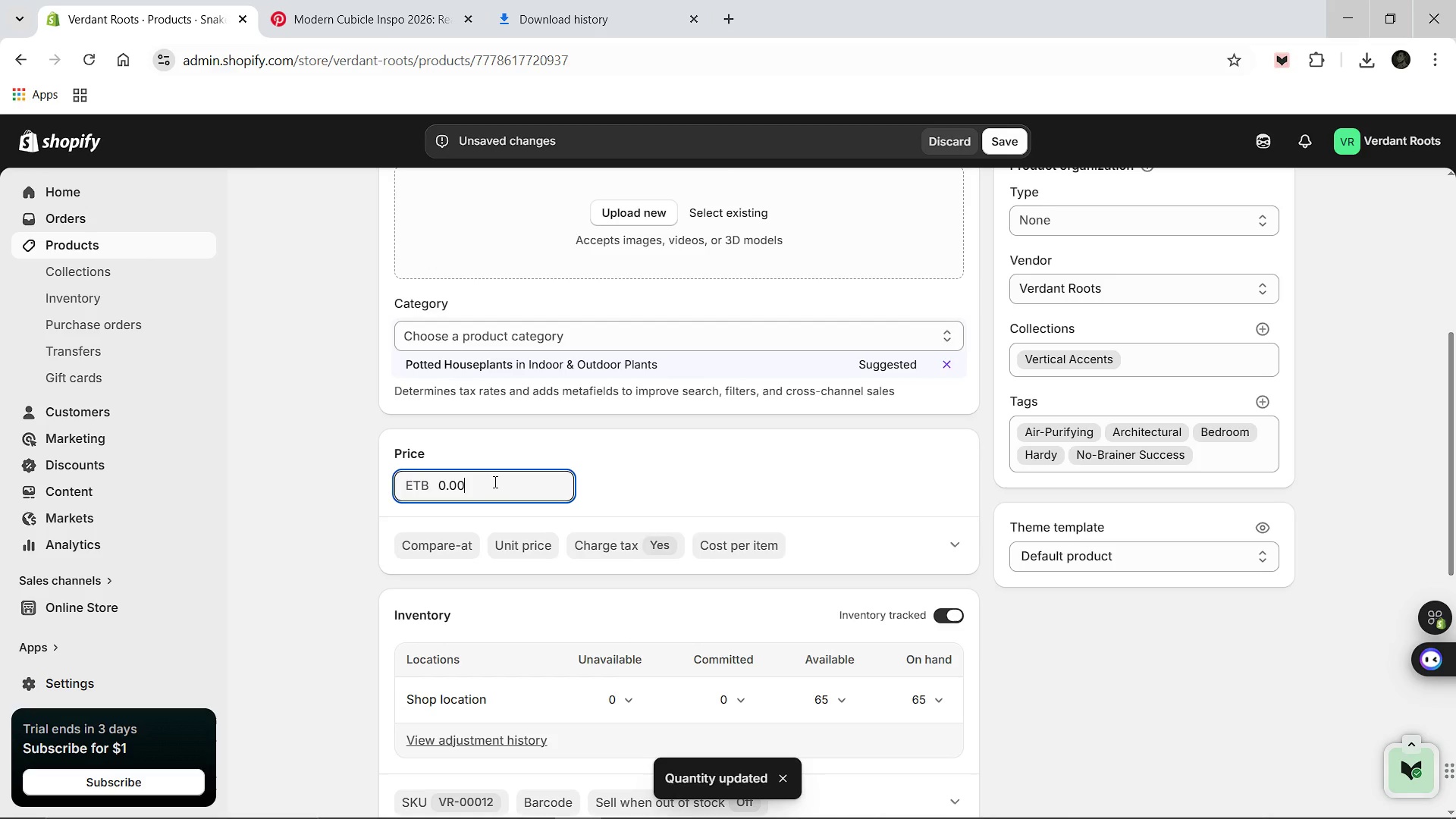 
key(Control+A)
 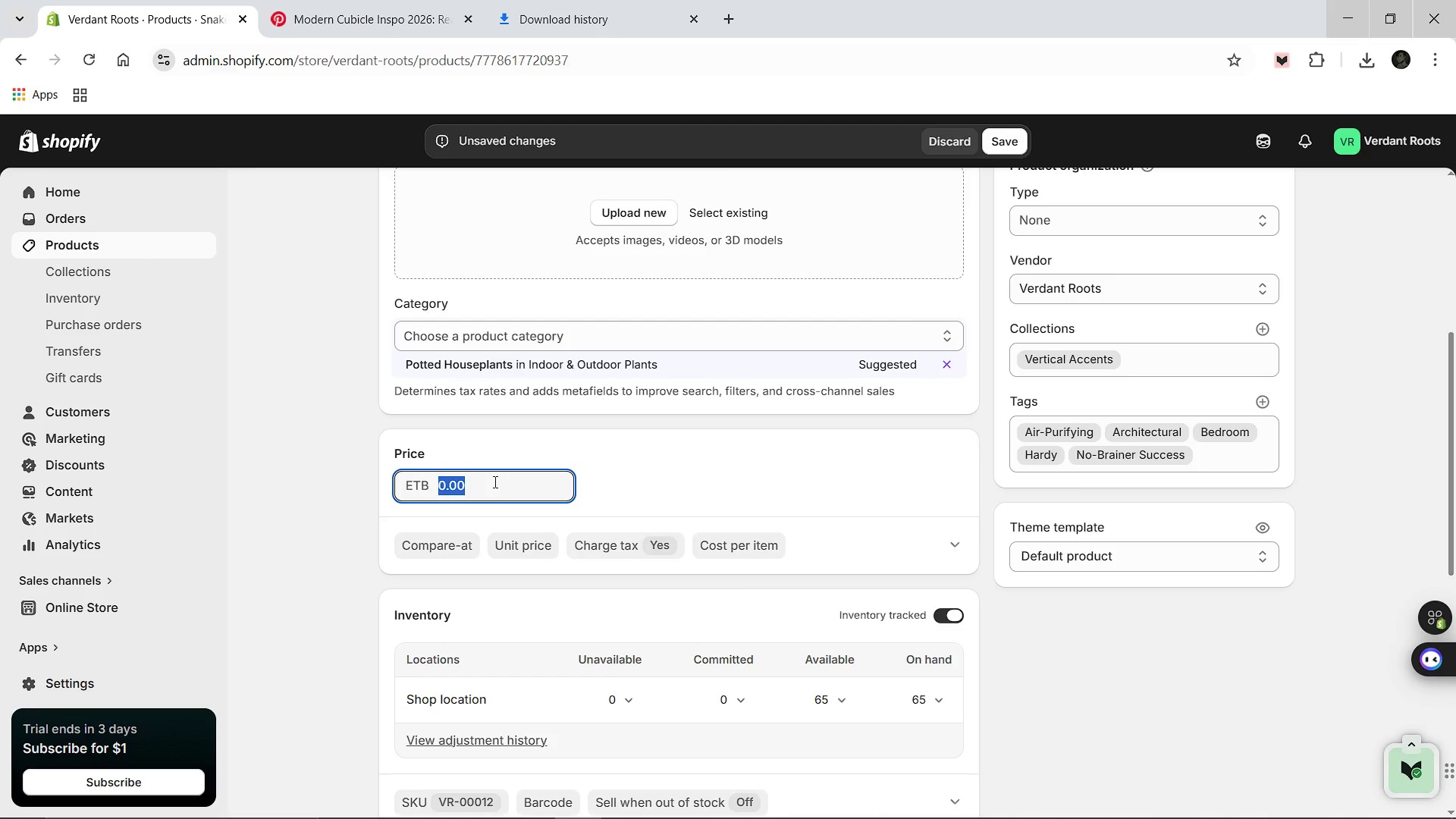 
type(38.00)
 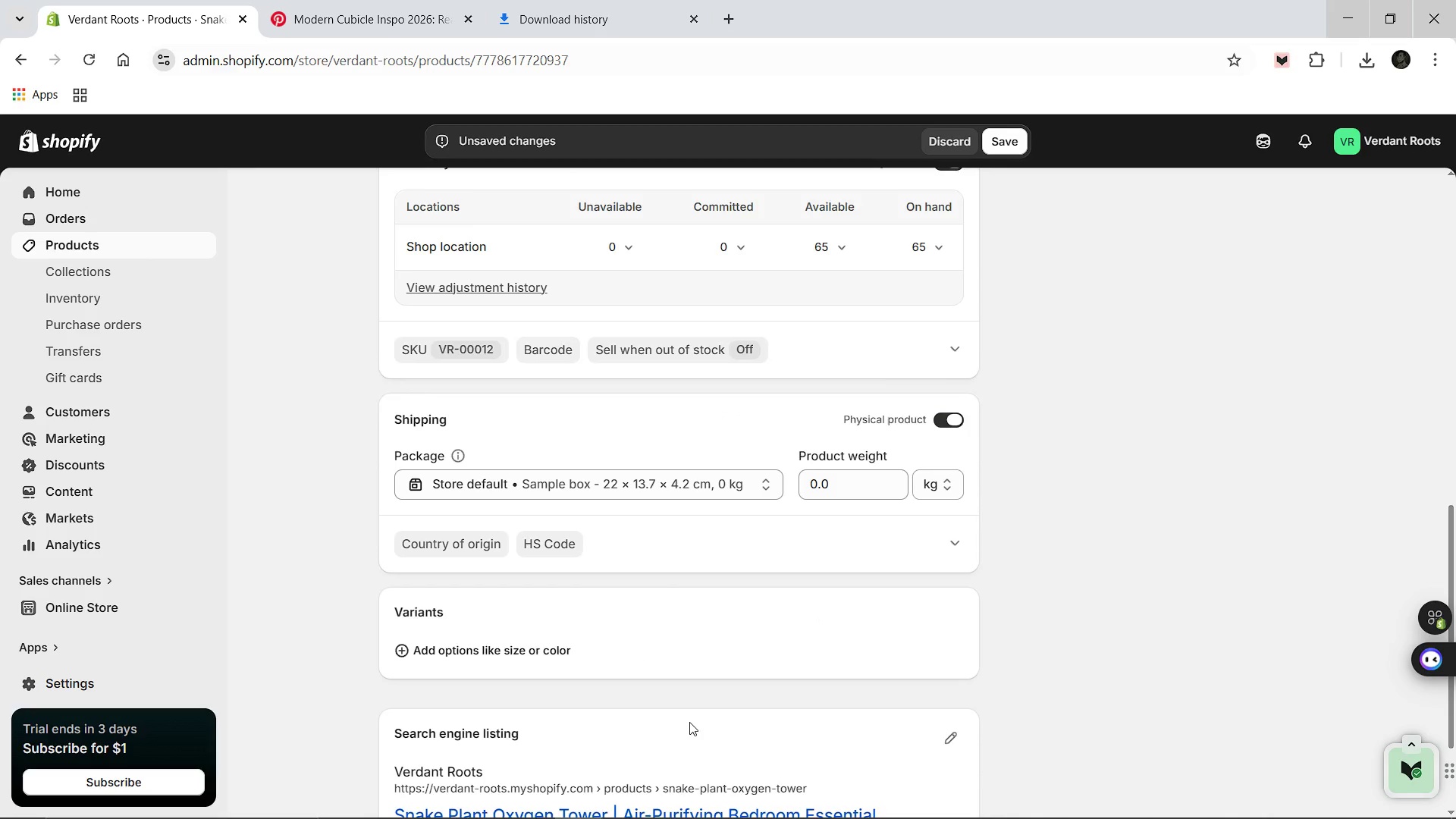 
wait(5.58)
 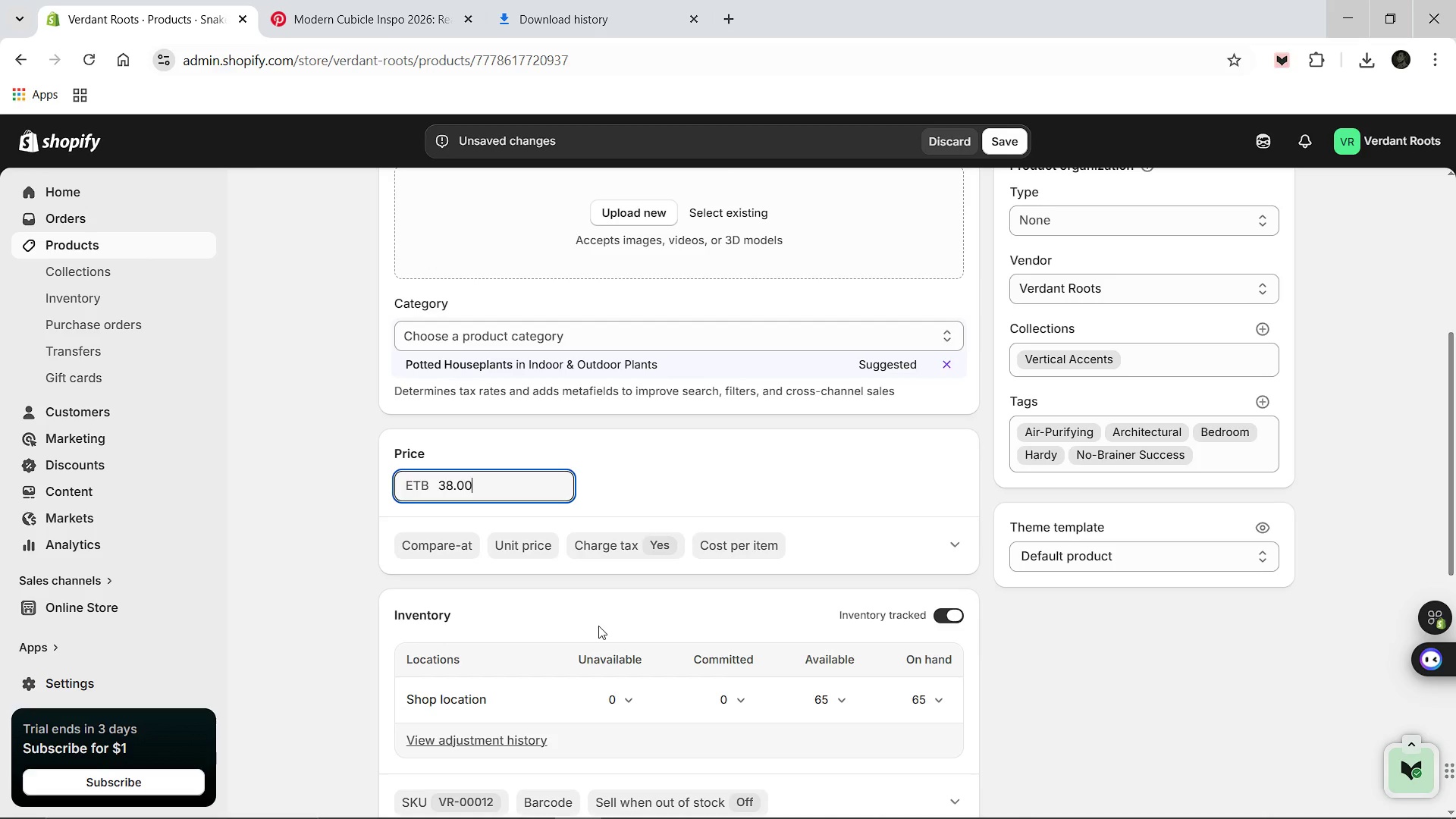 
left_click([942, 690])
 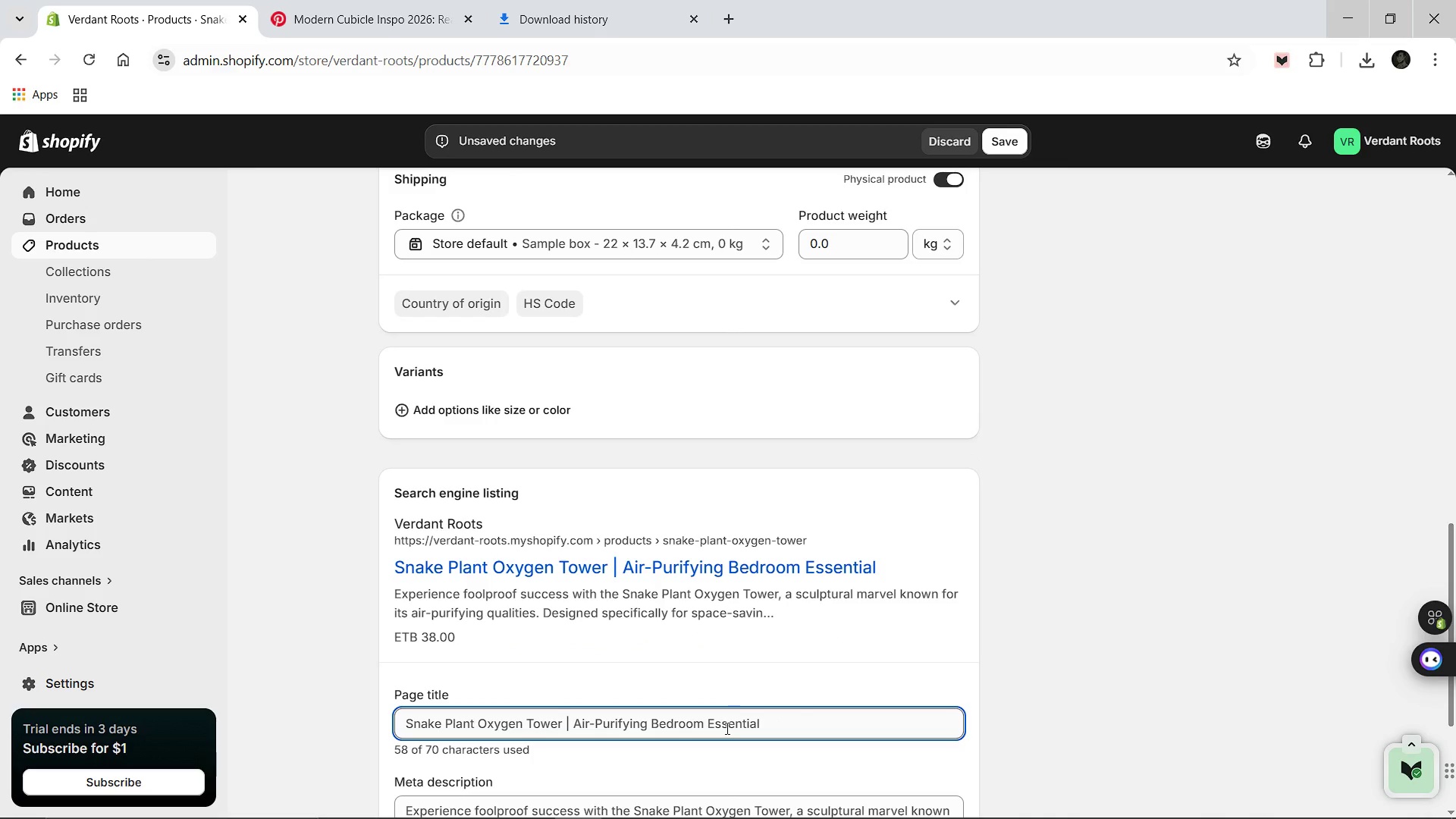 
wait(5.64)
 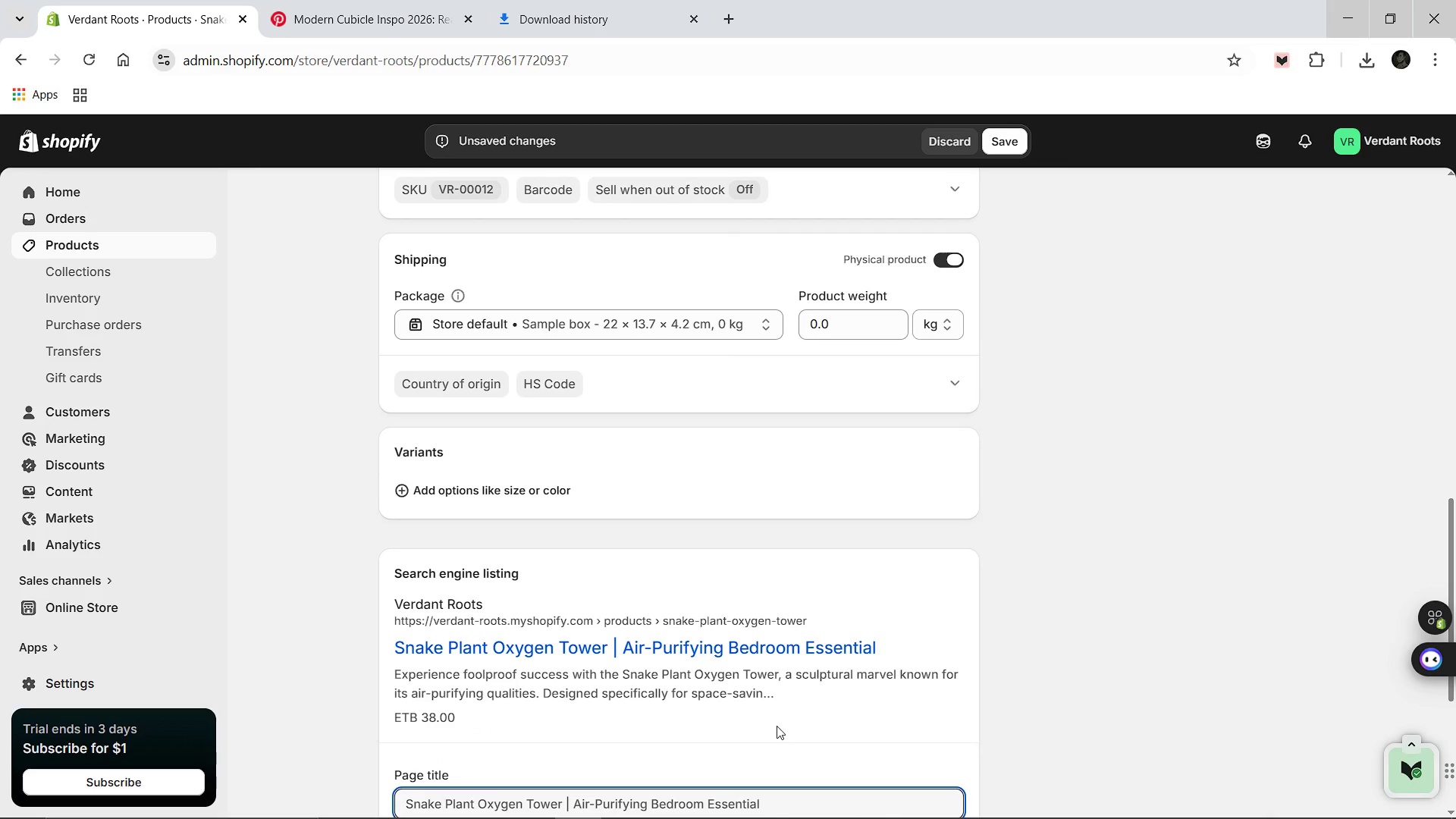 
left_click([819, 726])
 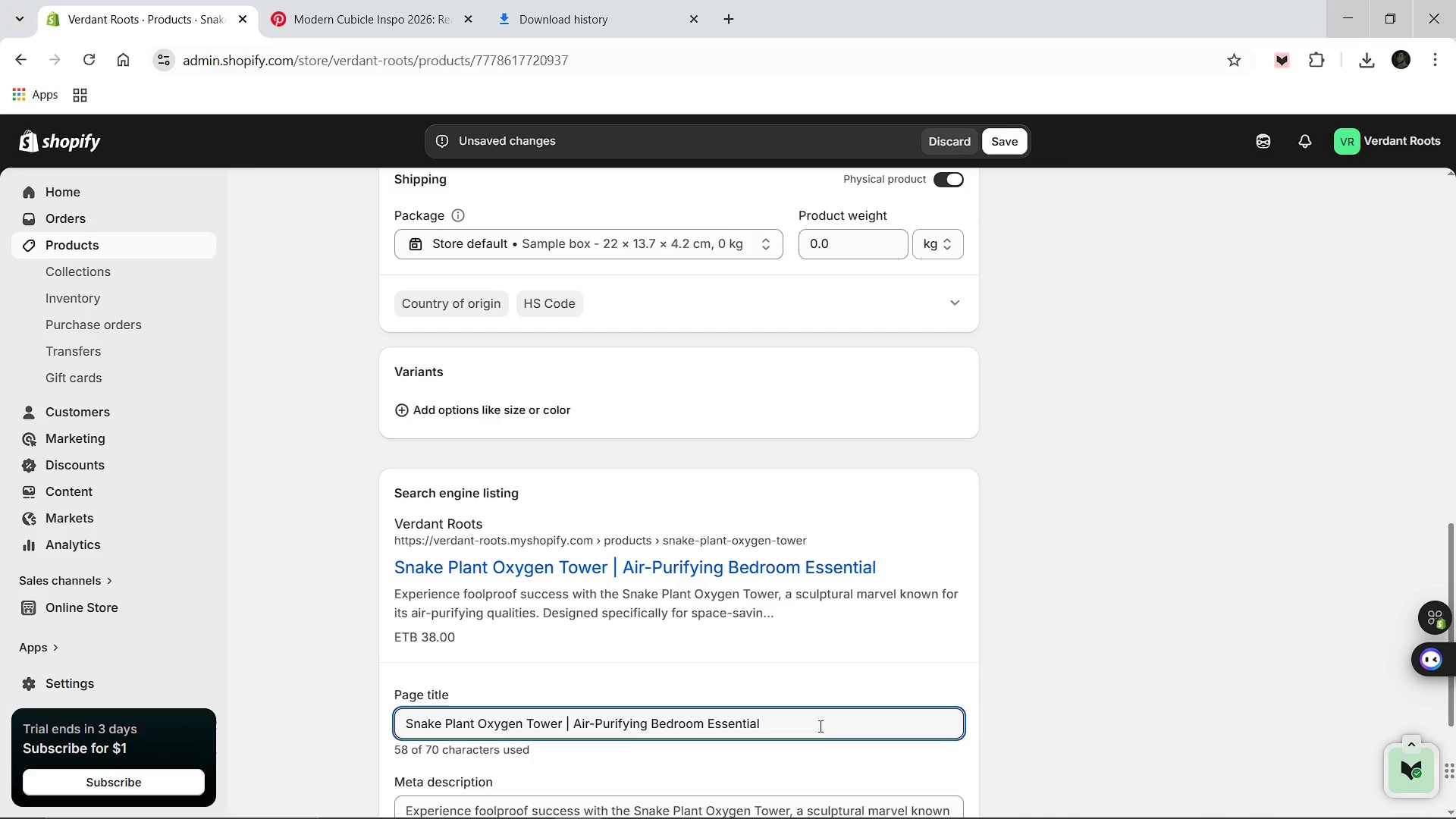 
left_click_drag(start_coordinate=[819, 726], to_coordinate=[563, 730])
 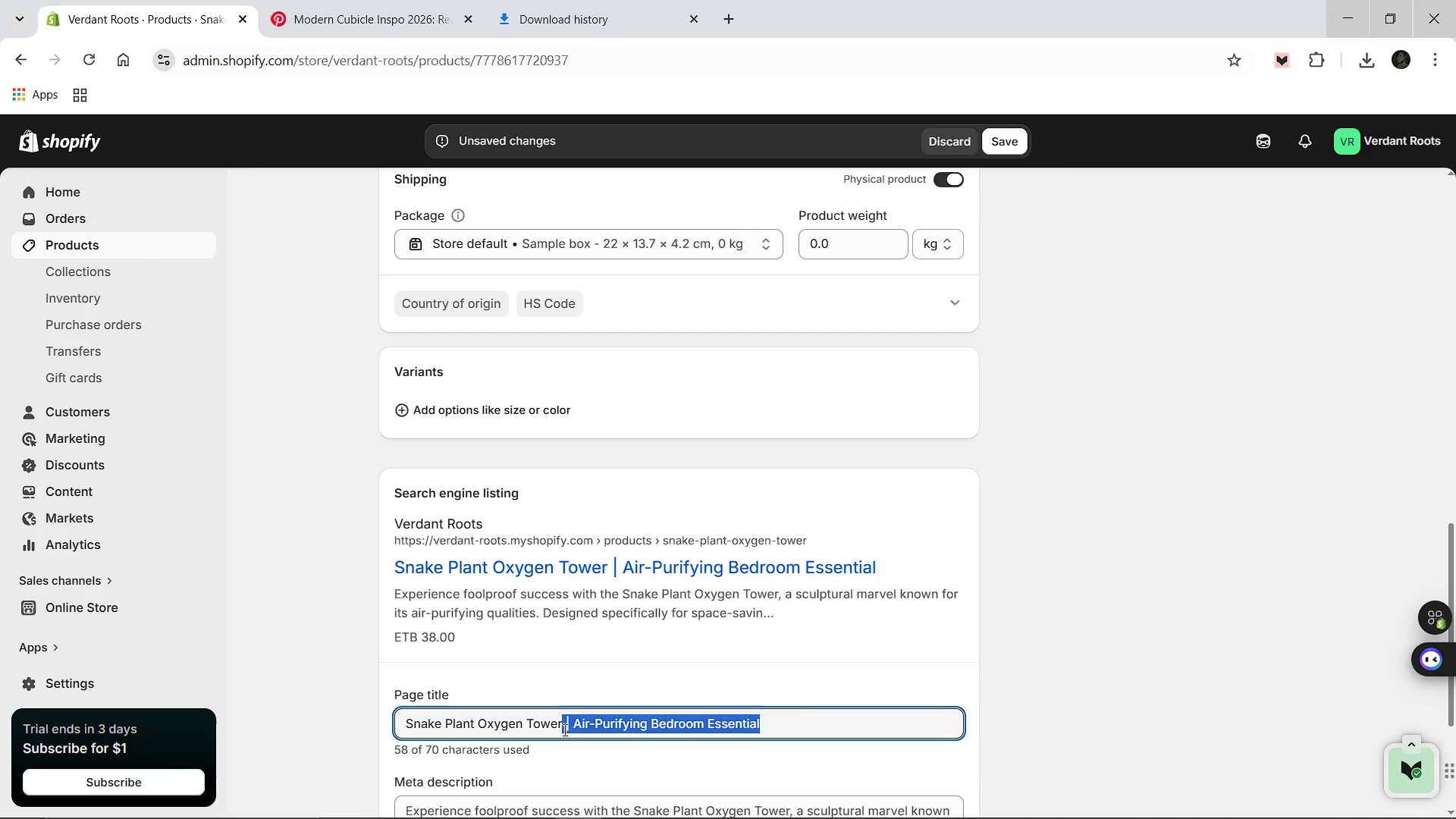 
key(Backspace)
type(: Low Light Success [Break] Verdant Roots)
 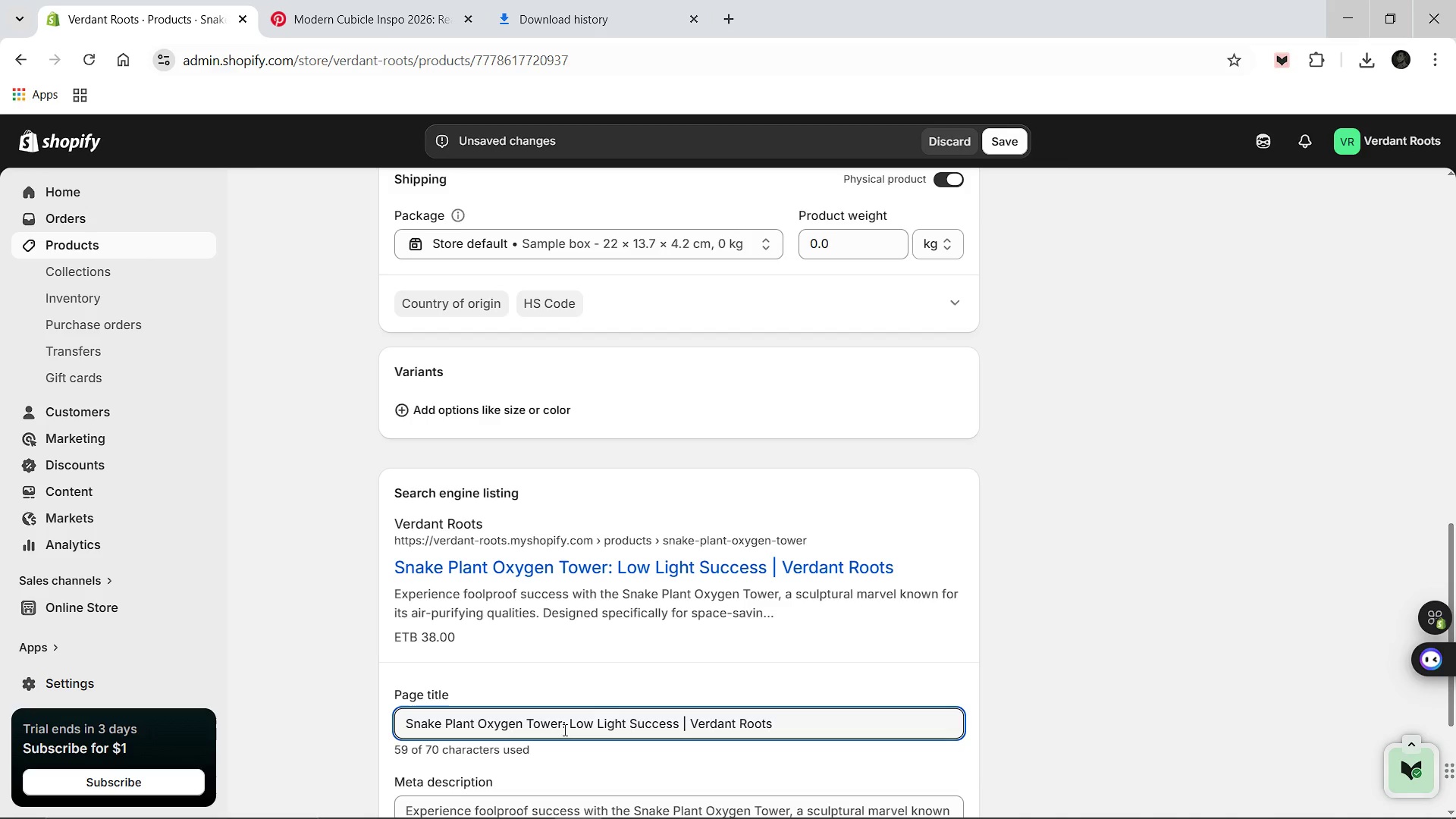 
left_click([604, 723])
 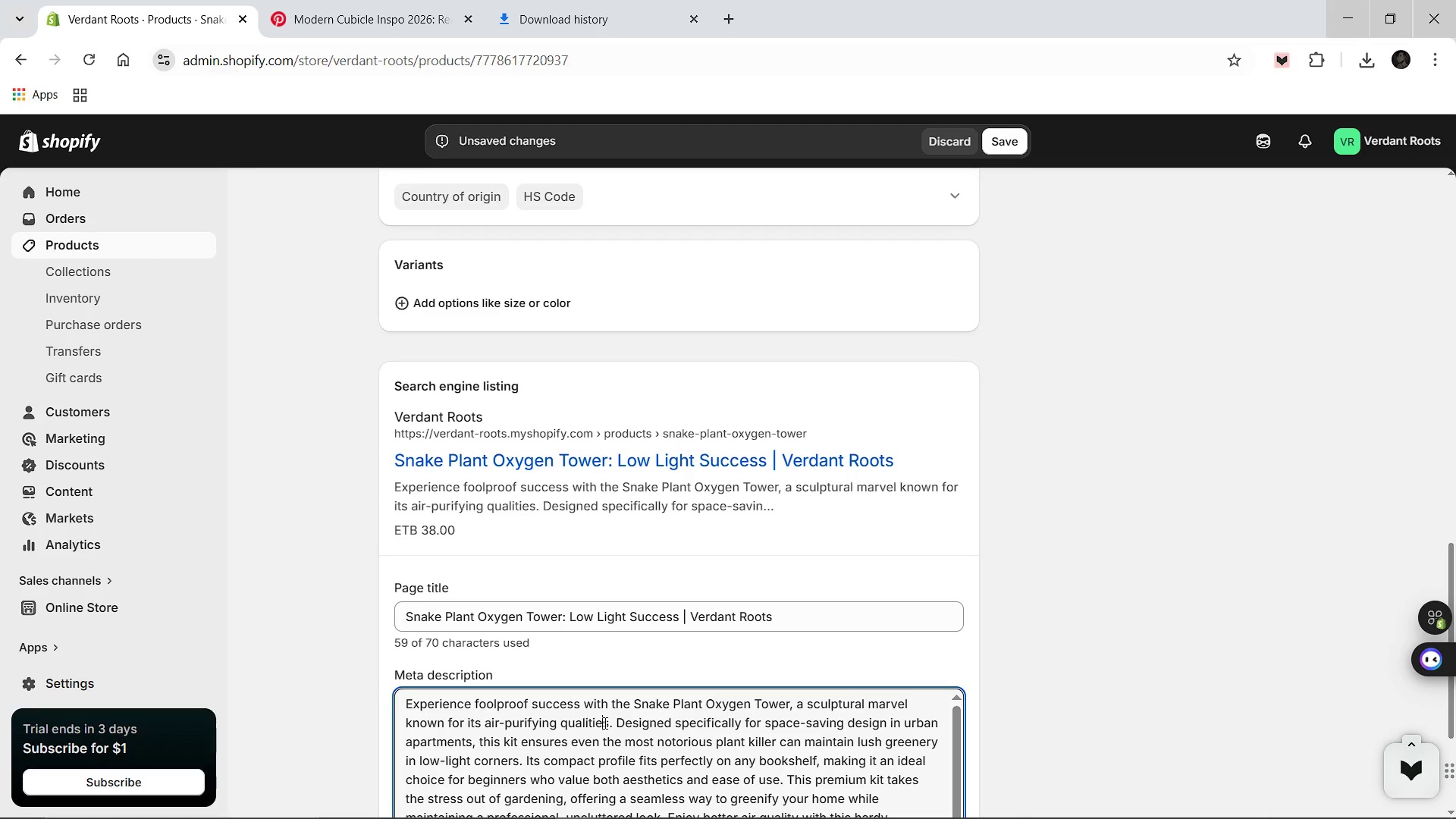 
key(Control+A)
 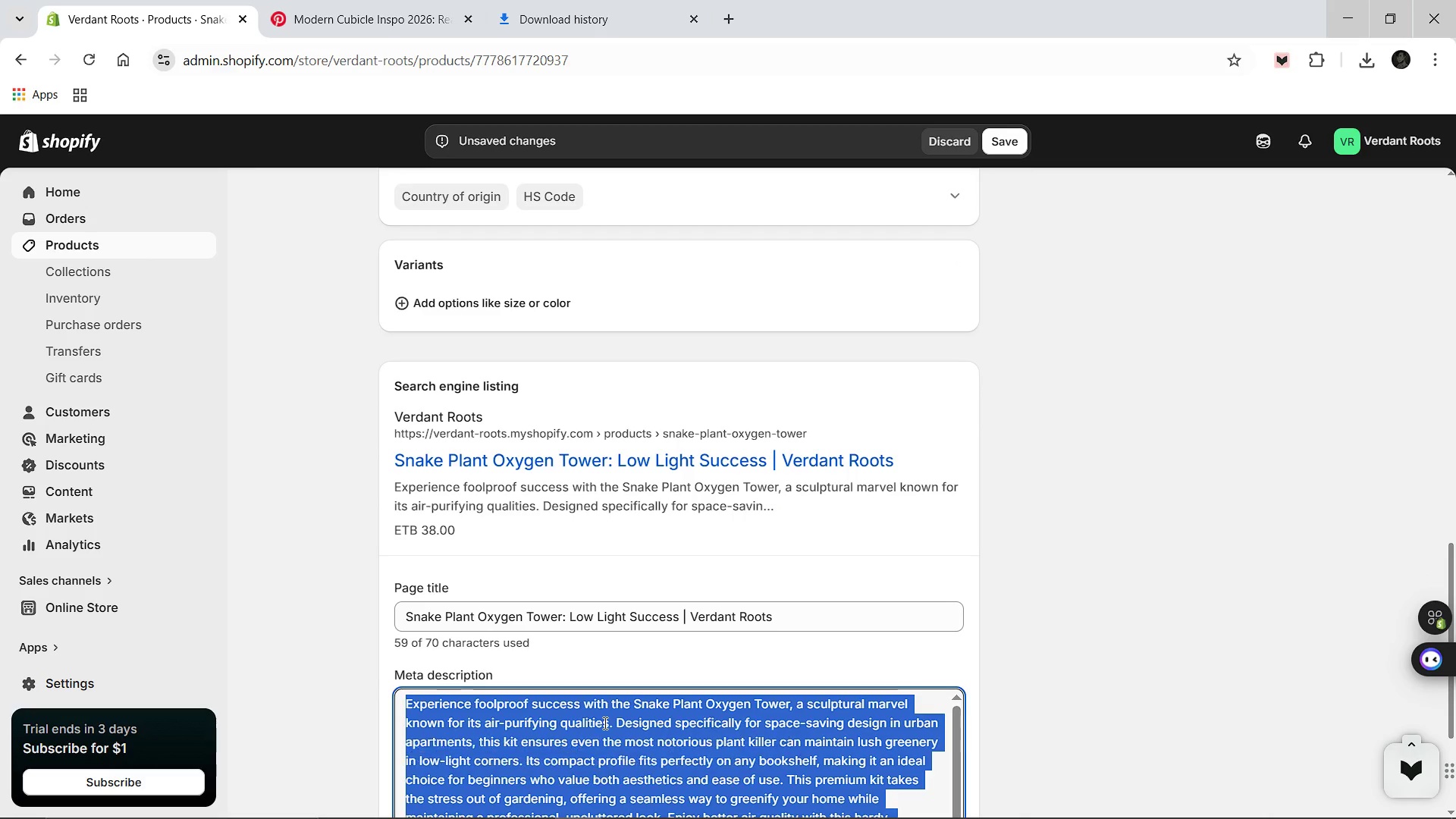 
type(Breathe better with our Snake Plant tower. Designed for fools)
key(Backspace)
type(proof)
 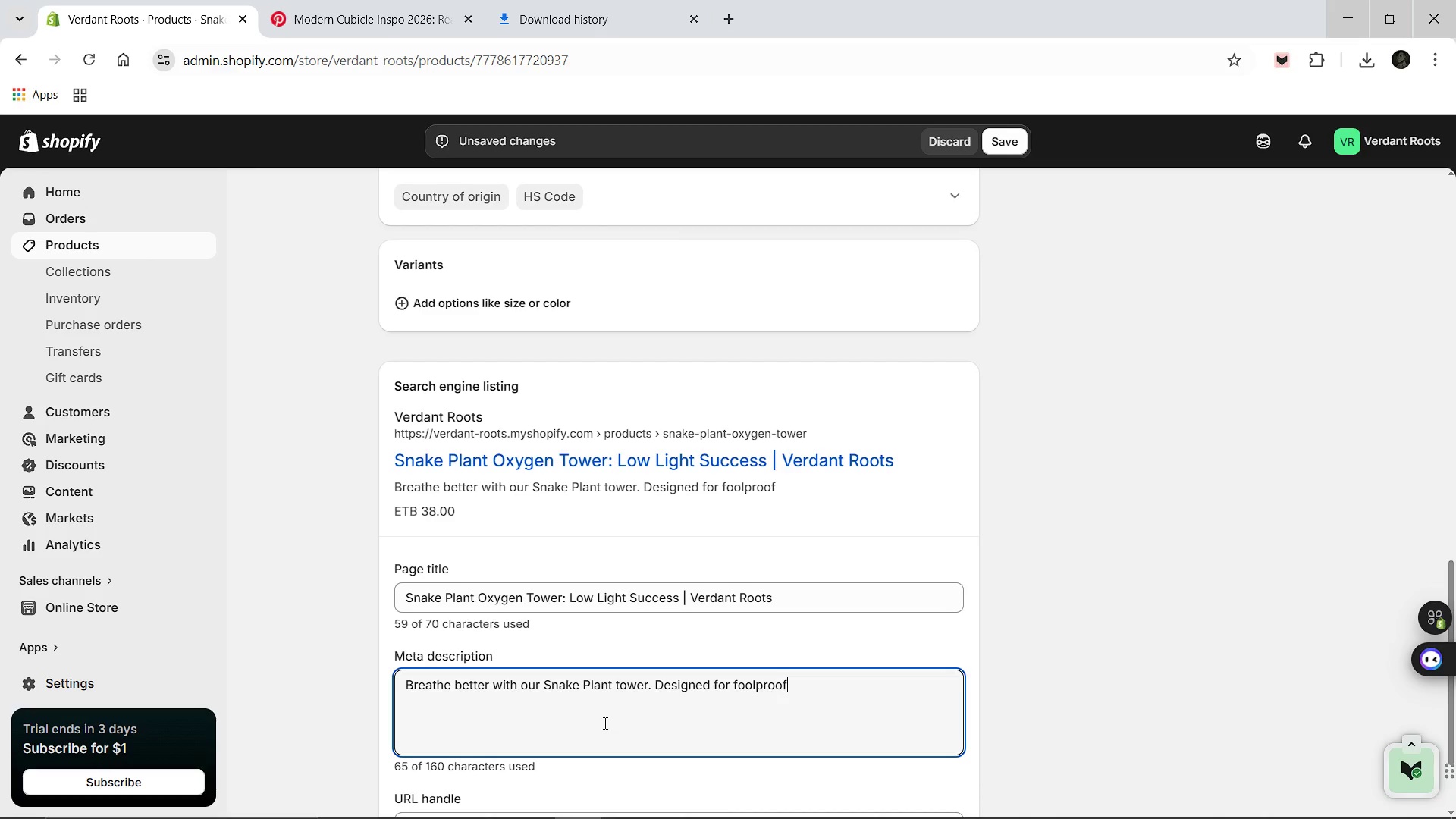 
type( success and space-saving design, it's the ultimate choice for beginner gardeneres)
key(Backspace)
key(Backspace)
type(s.)
 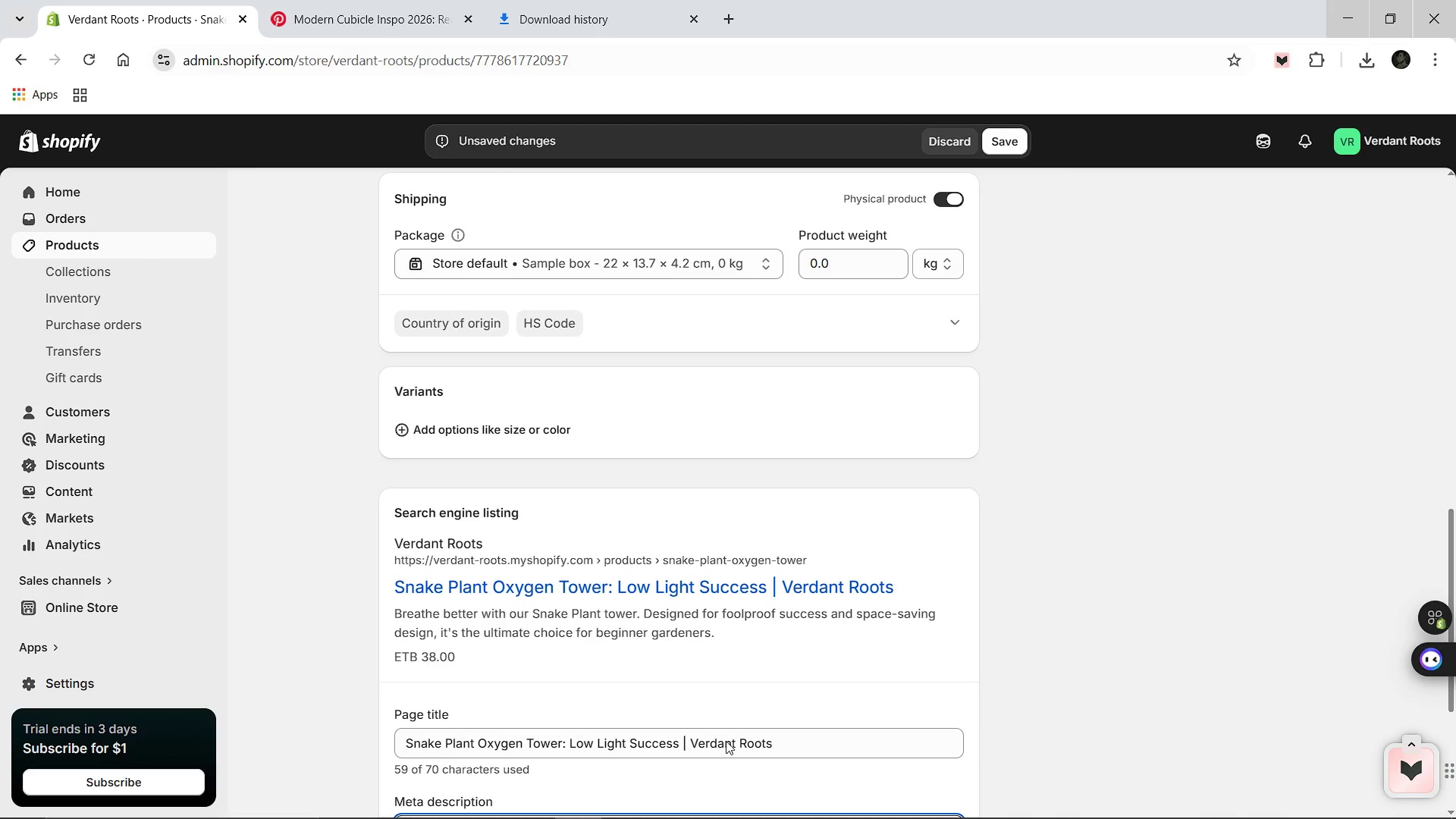 
wait(10.66)
 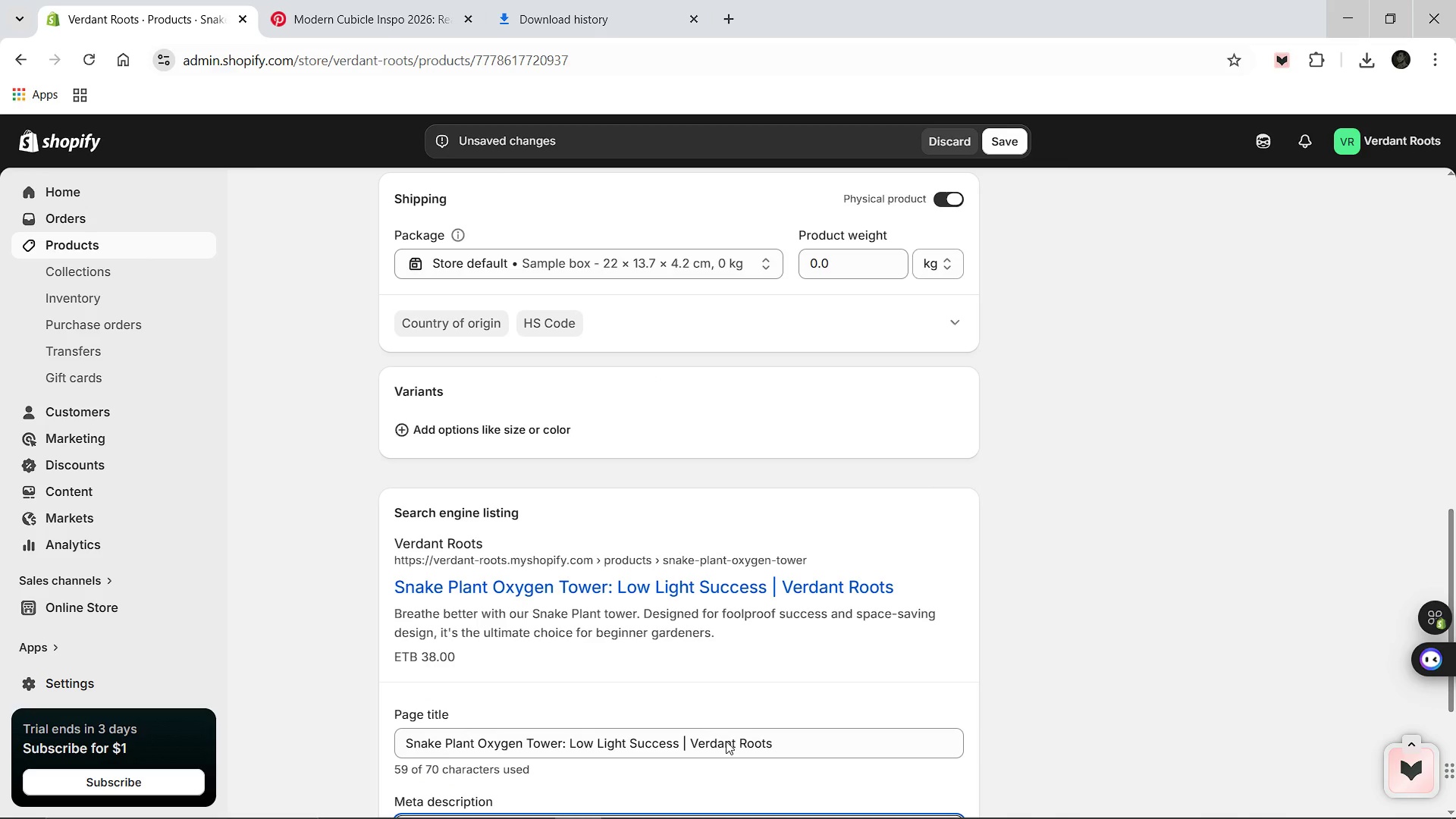 
left_click([1369, 64])
 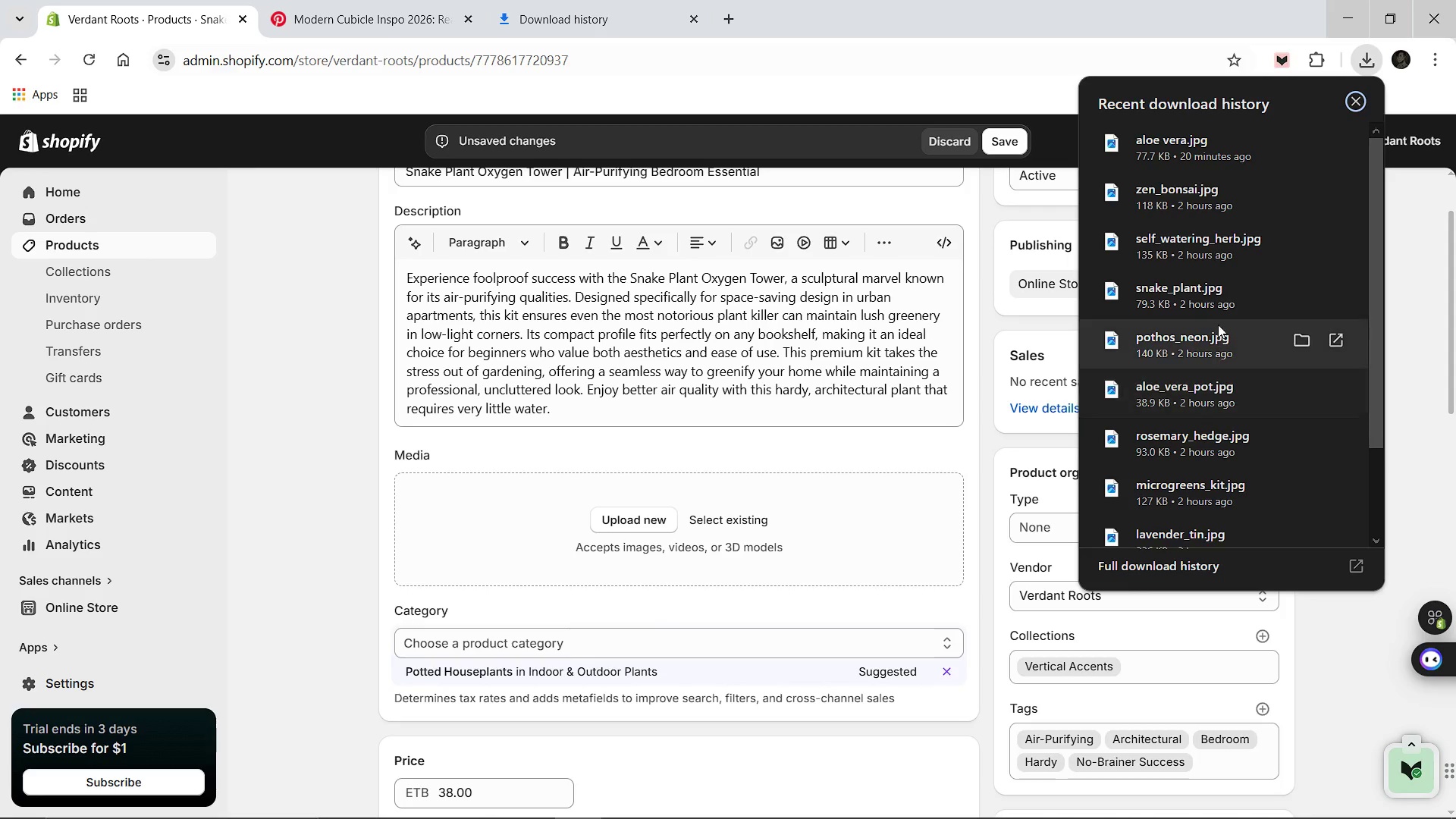 
left_click_drag(start_coordinate=[1218, 293], to_coordinate=[682, 498])
 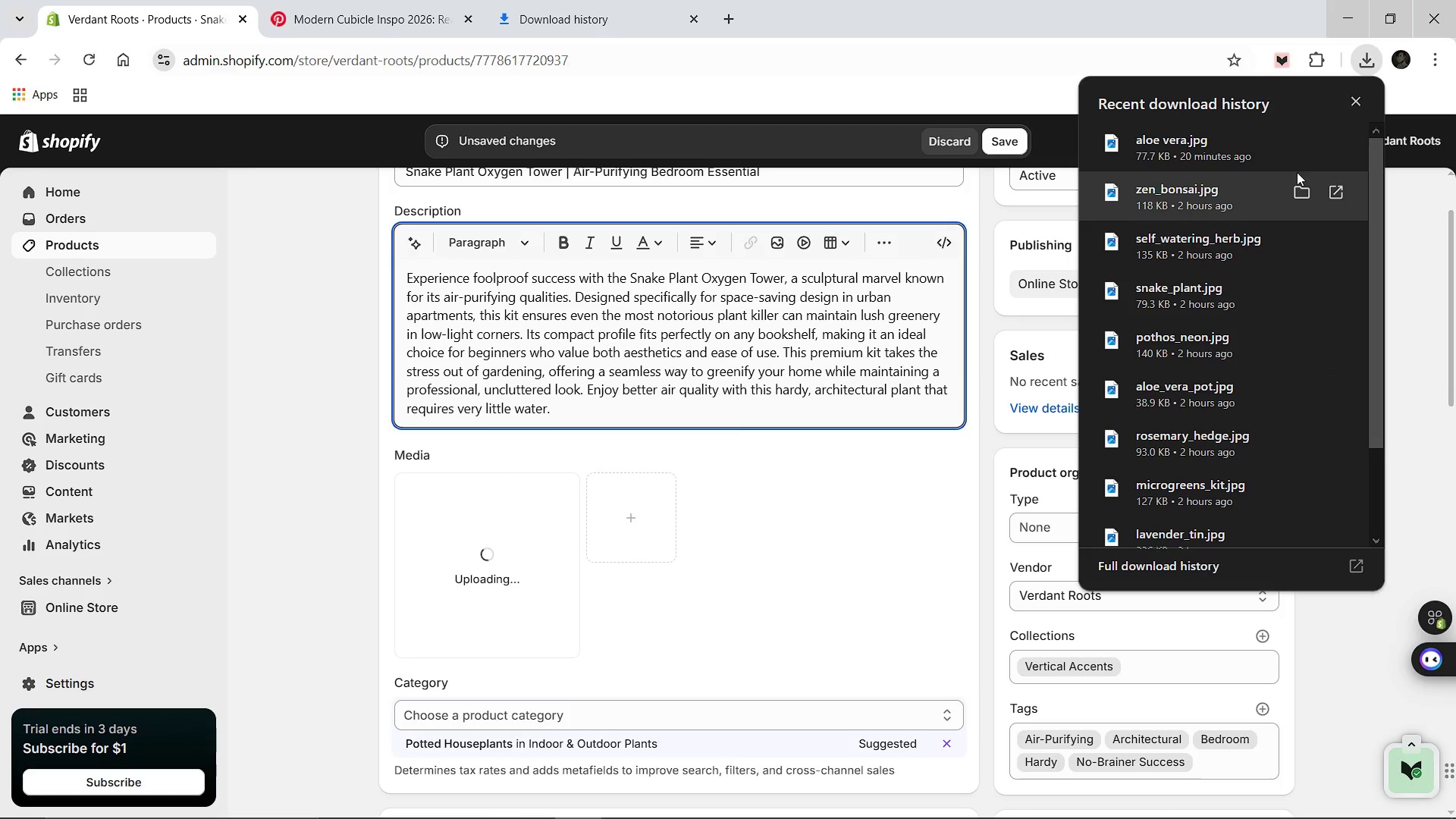 
left_click([1357, 93])
 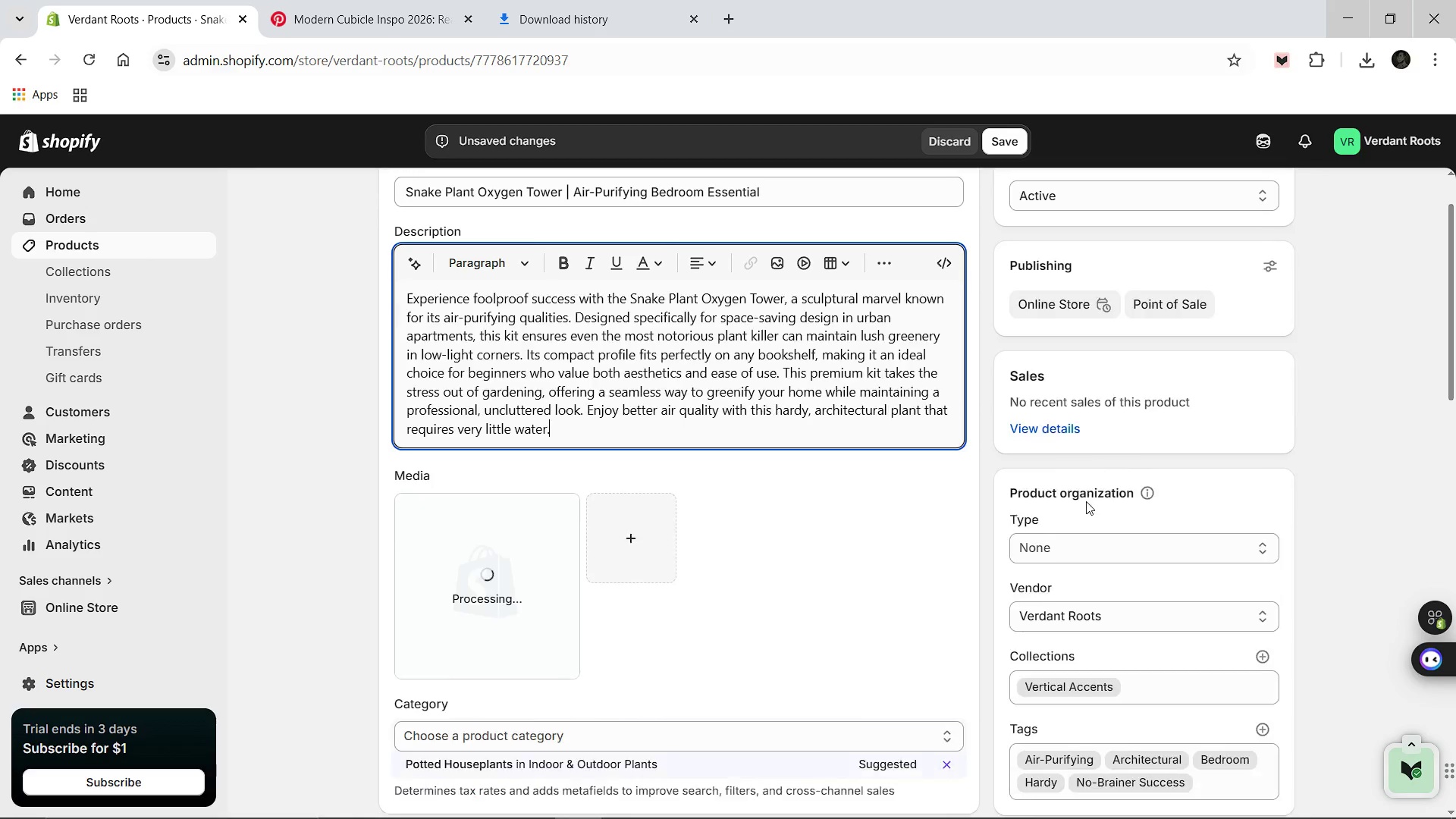 
wait(8.52)
 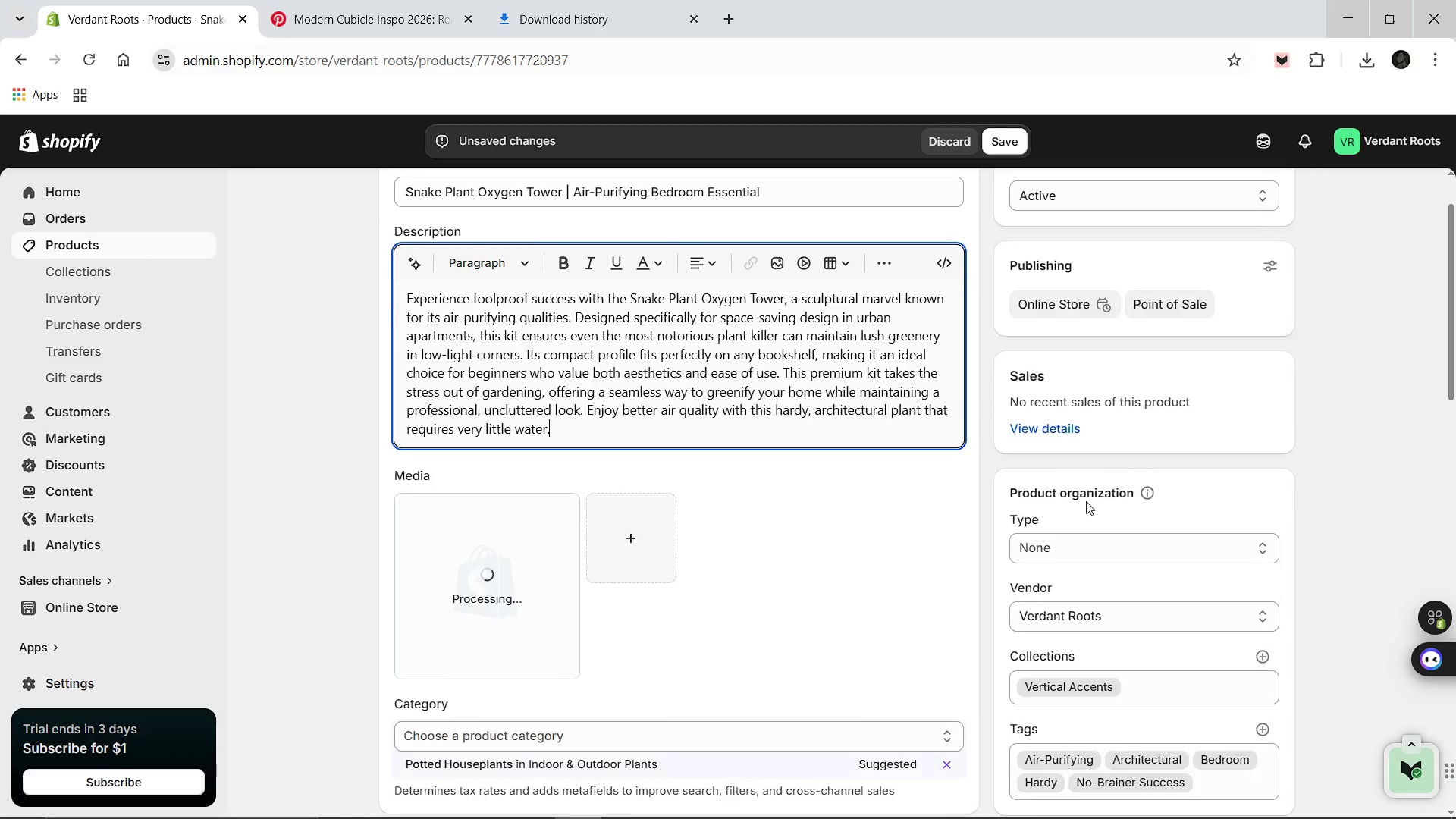 
left_click([509, 556])
 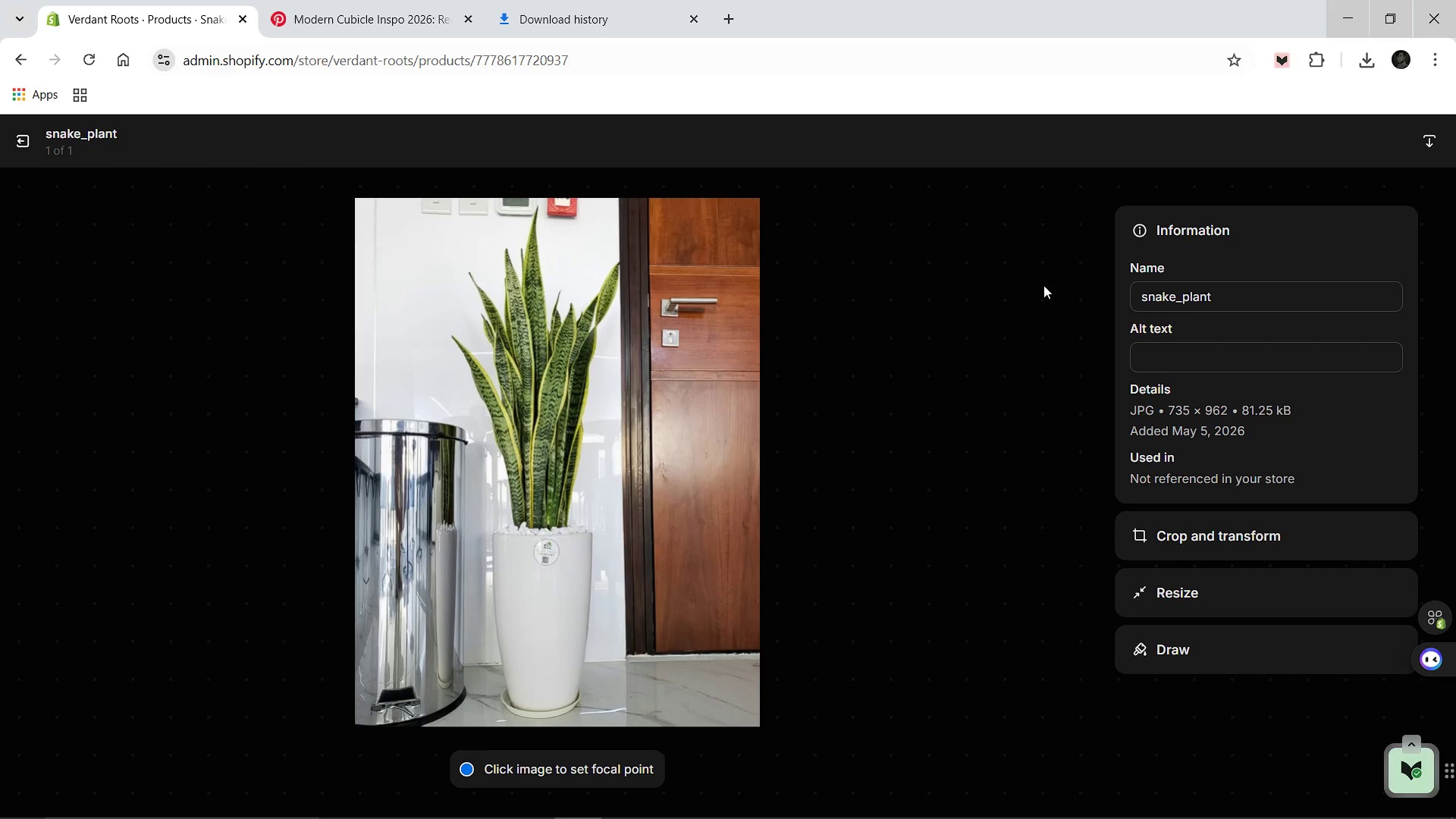 
wait(7.83)
 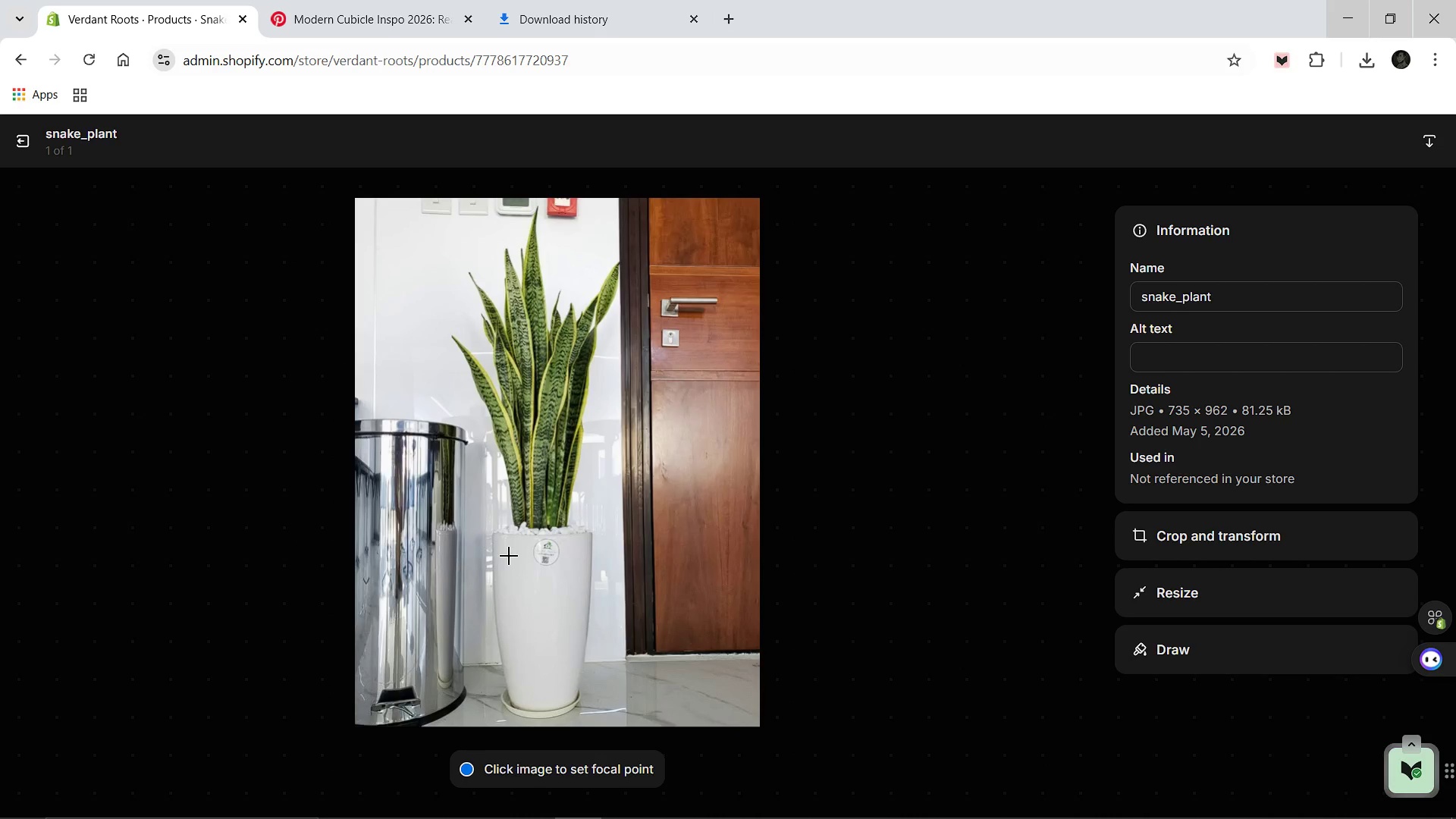 
left_click_drag(start_coordinate=[453, 266], to_coordinate=[548, 471])
 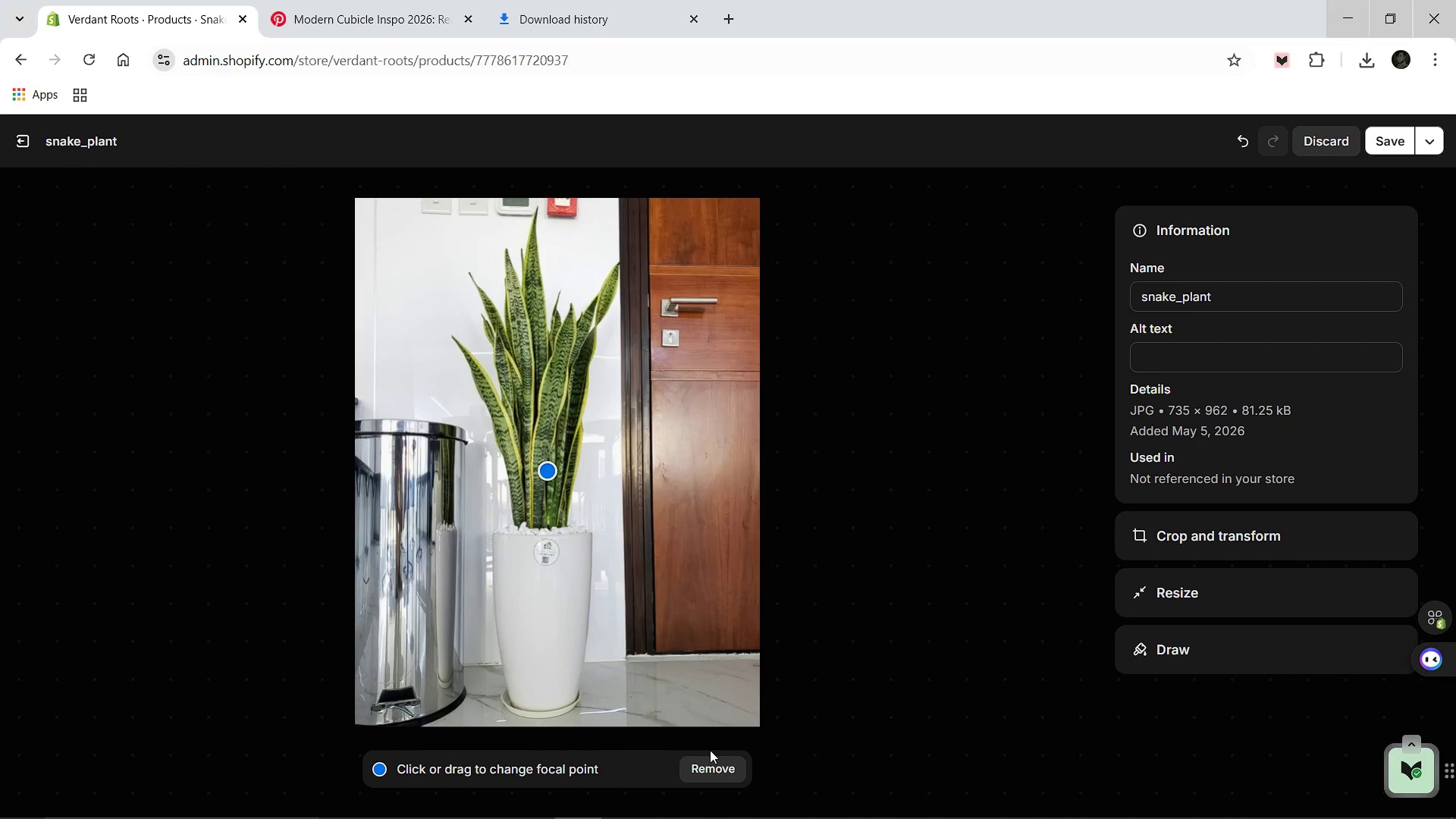 
left_click([710, 757])
 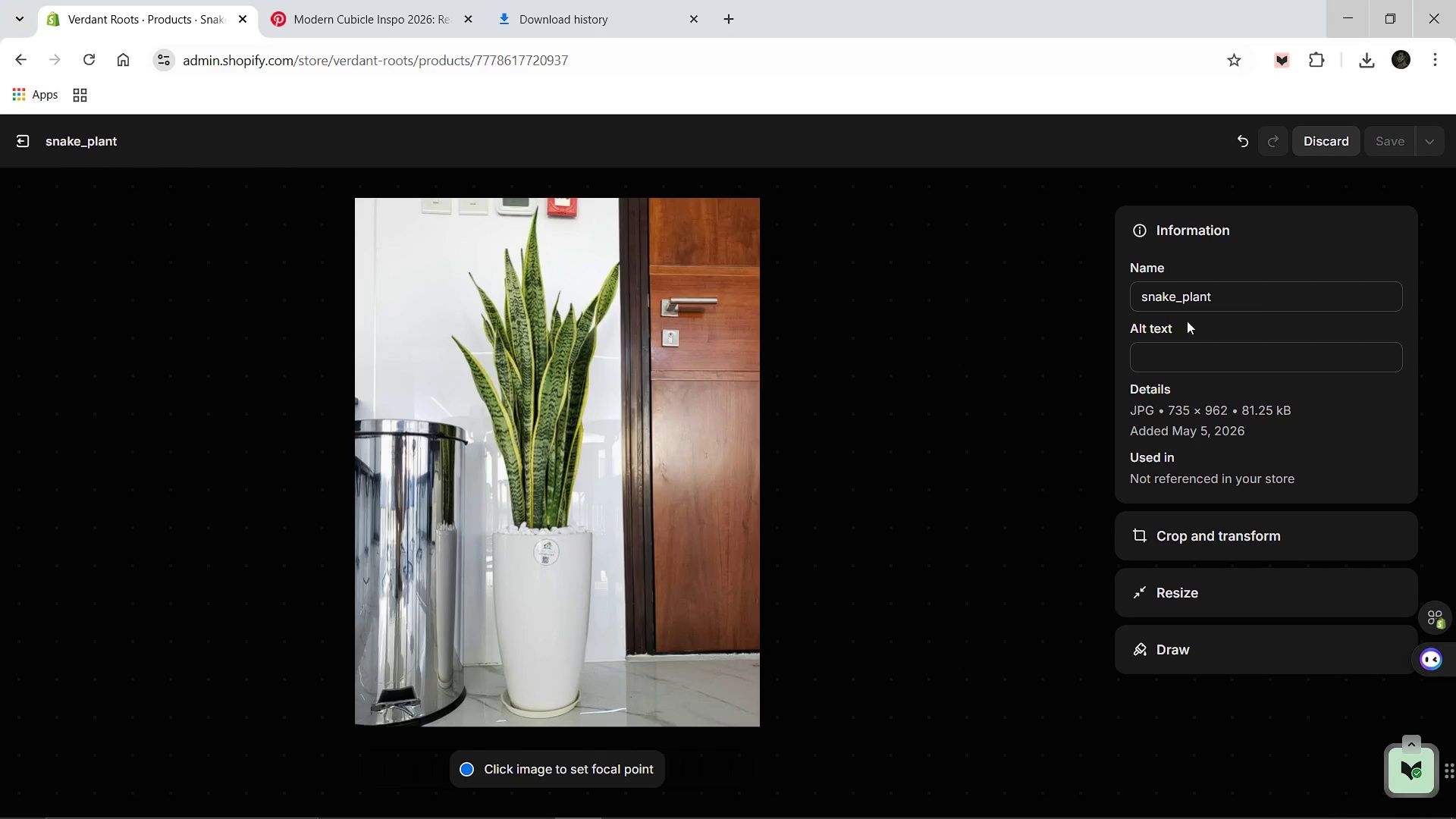 
left_click([1223, 293])
 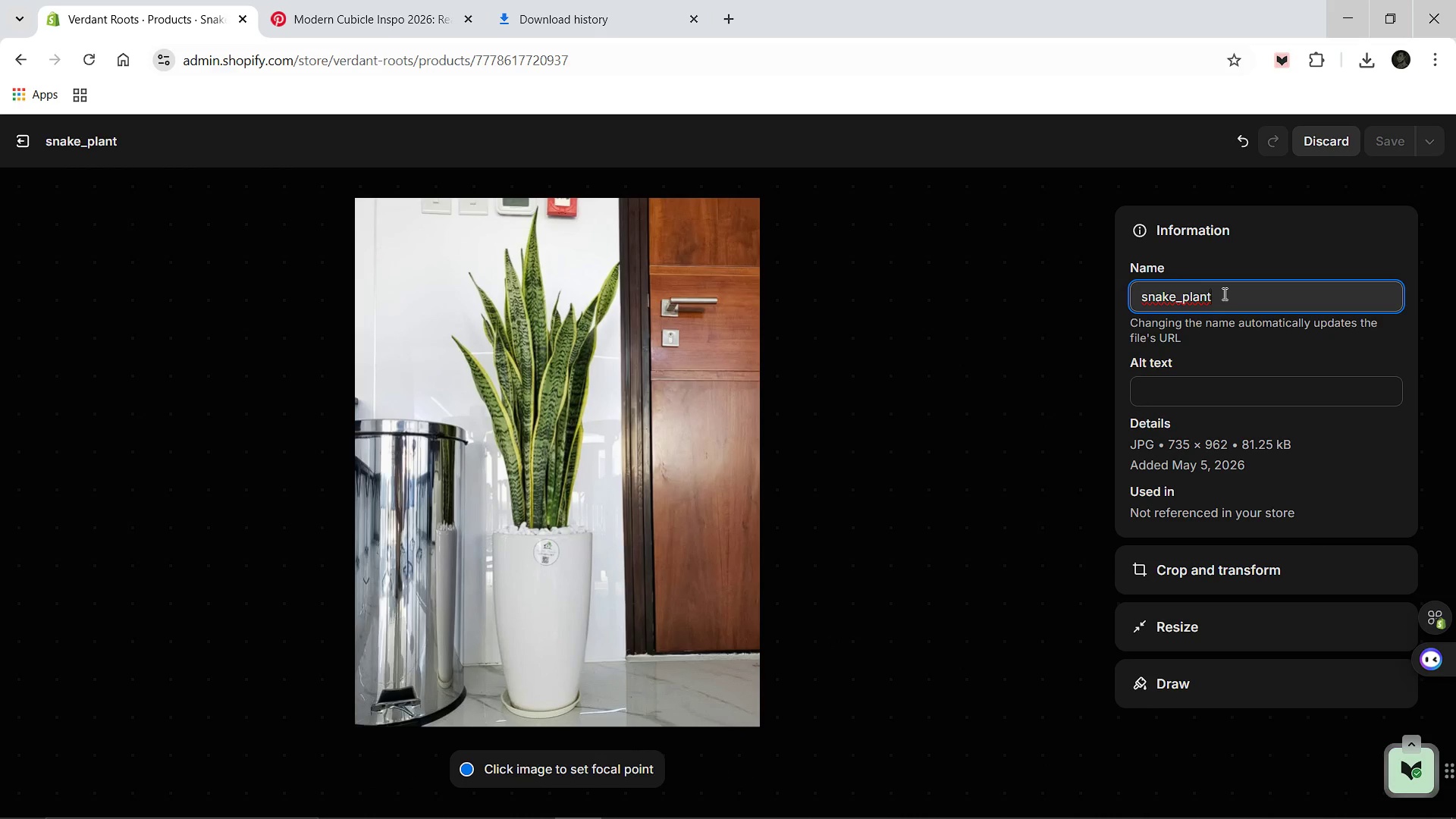 
key(ArrowLeft)
 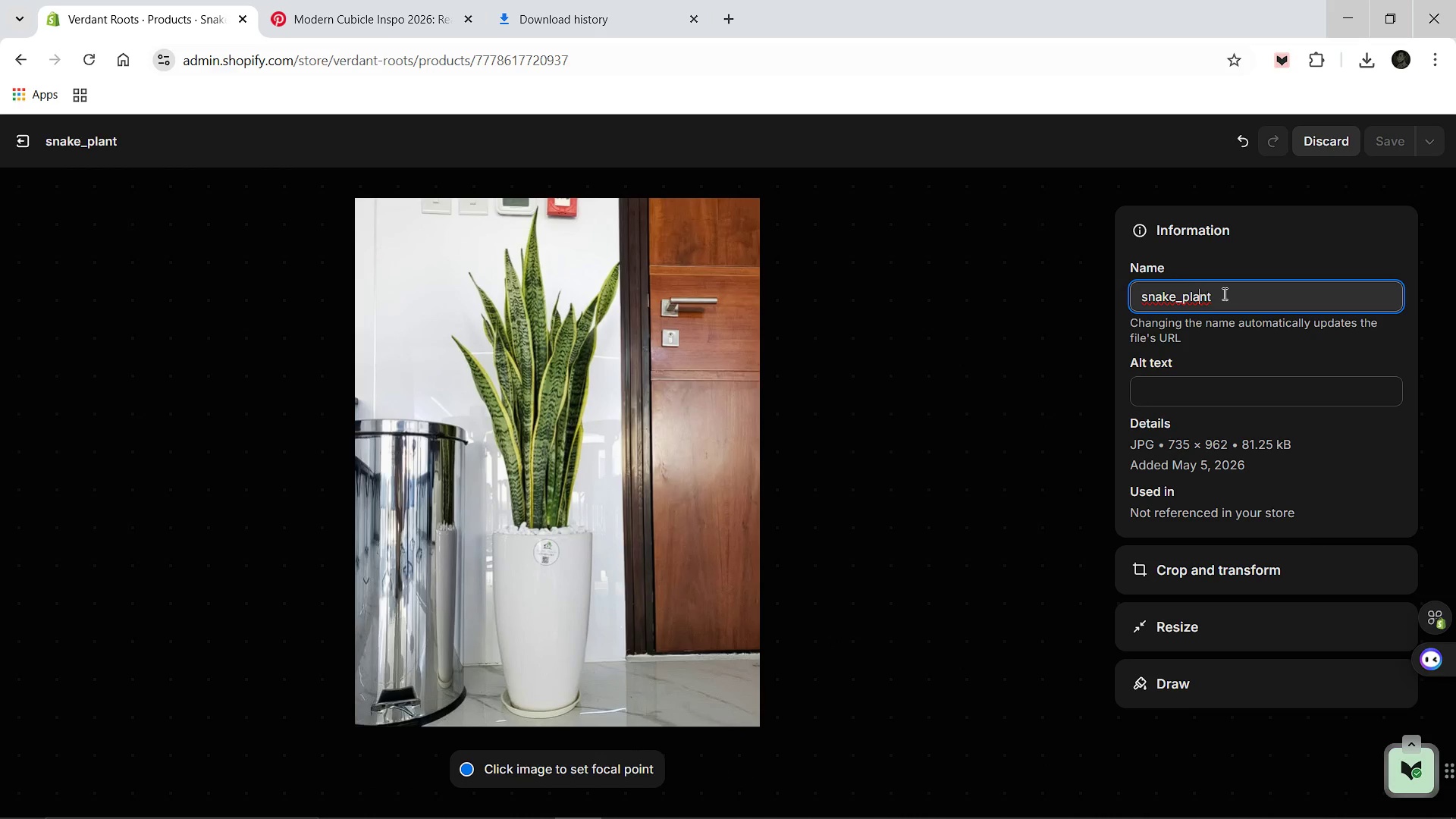 
key(ArrowLeft)
 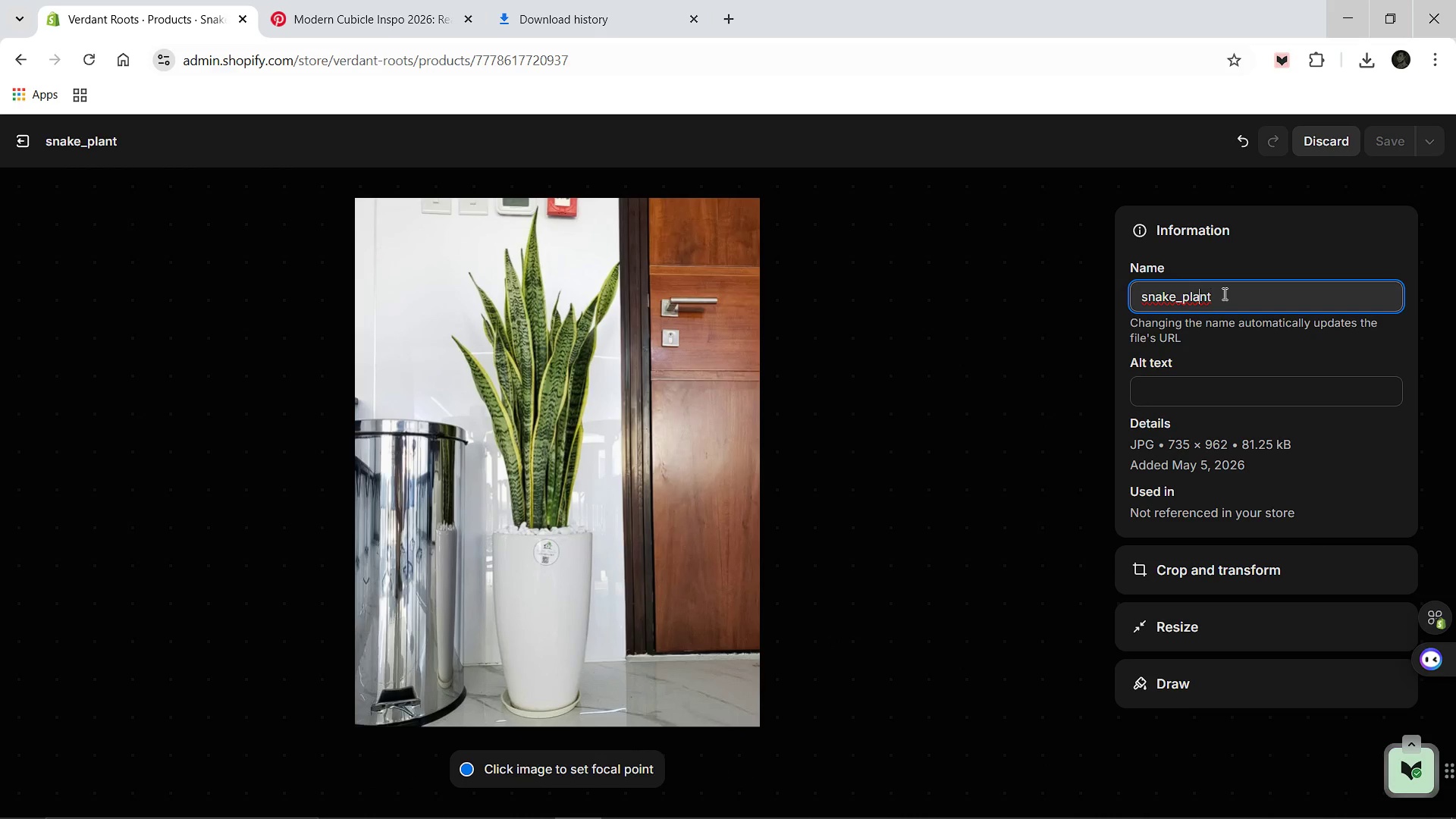 
key(ArrowLeft)
 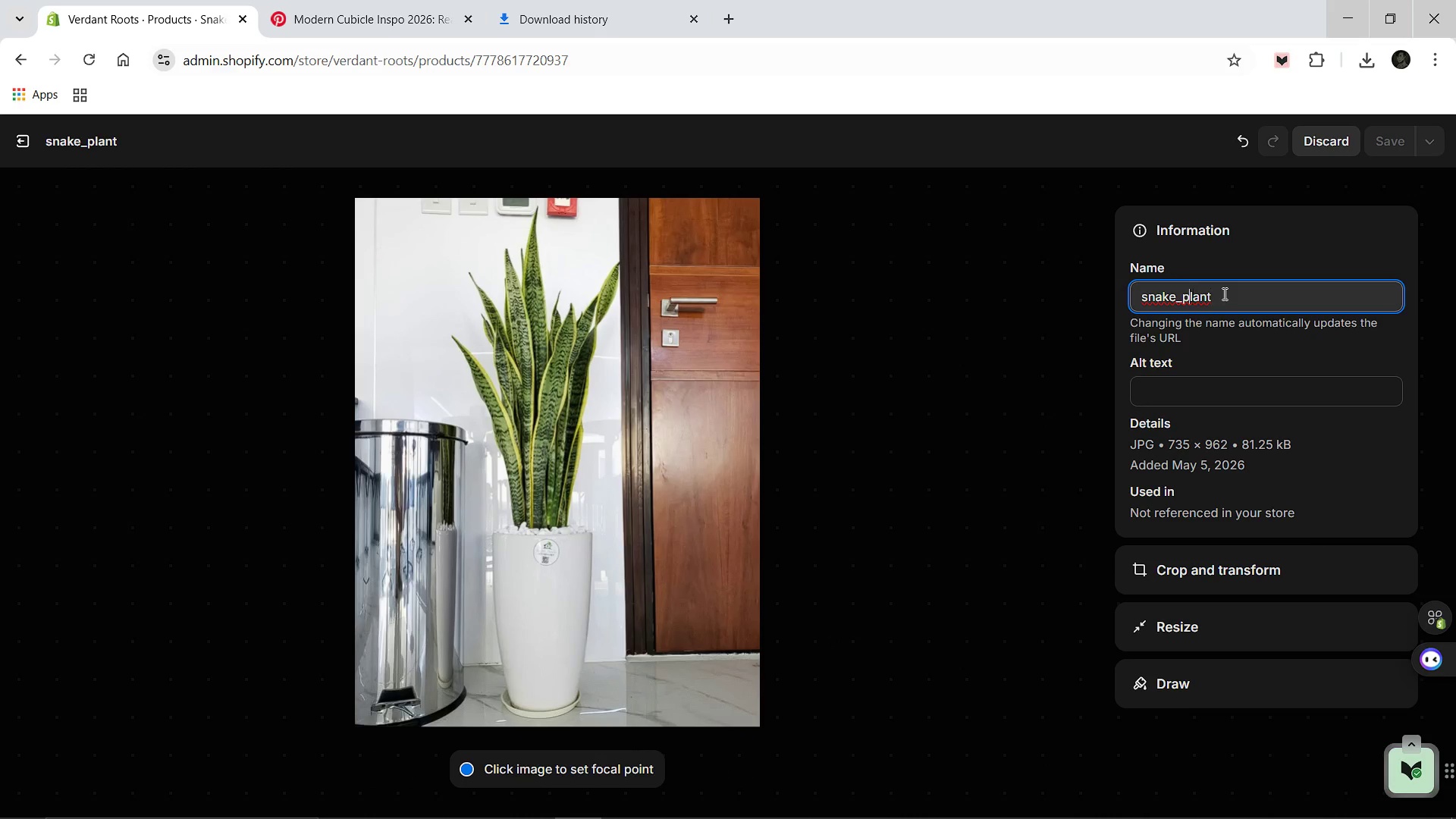 
key(ArrowLeft)
 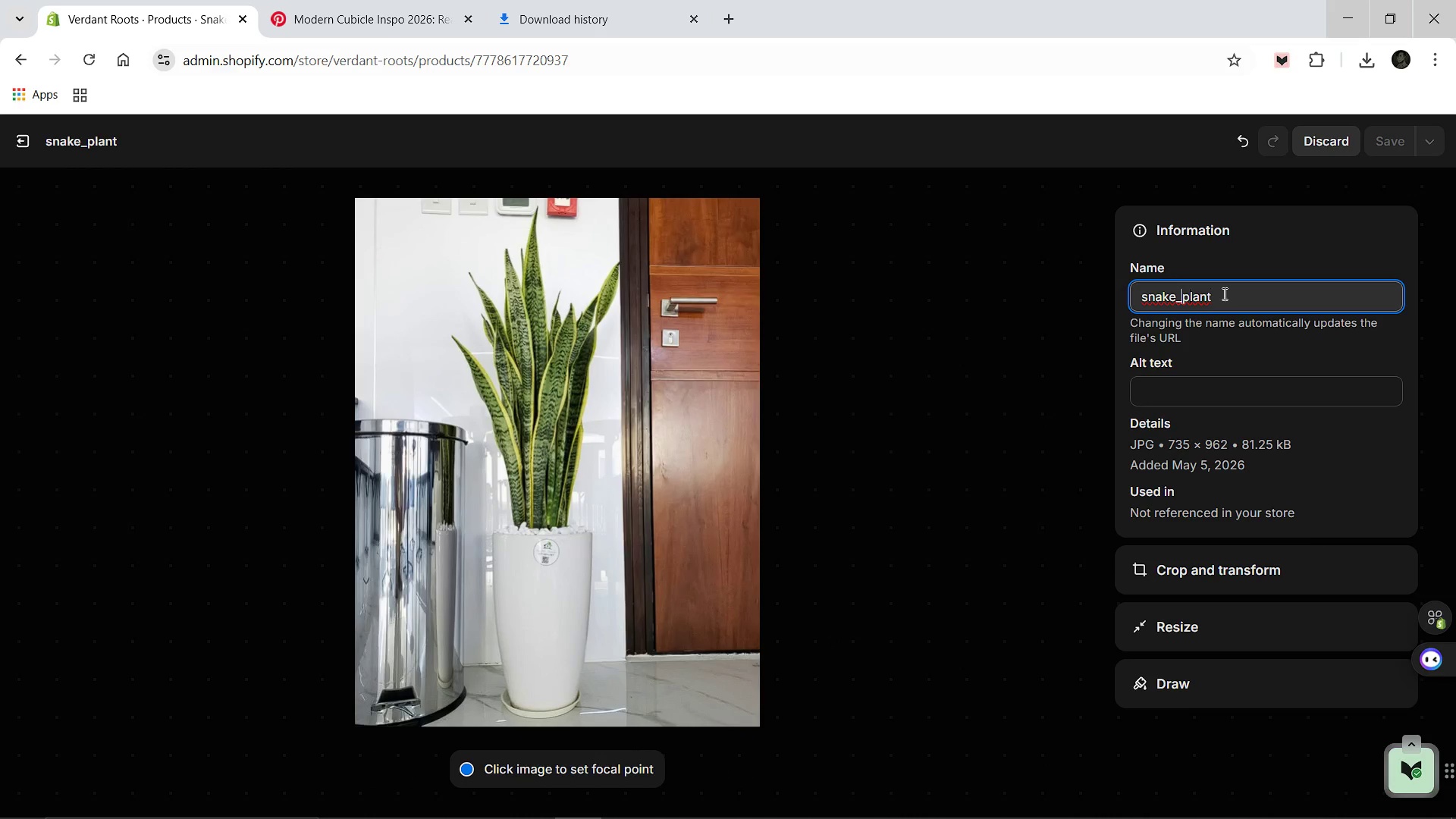 
key(ArrowLeft)
 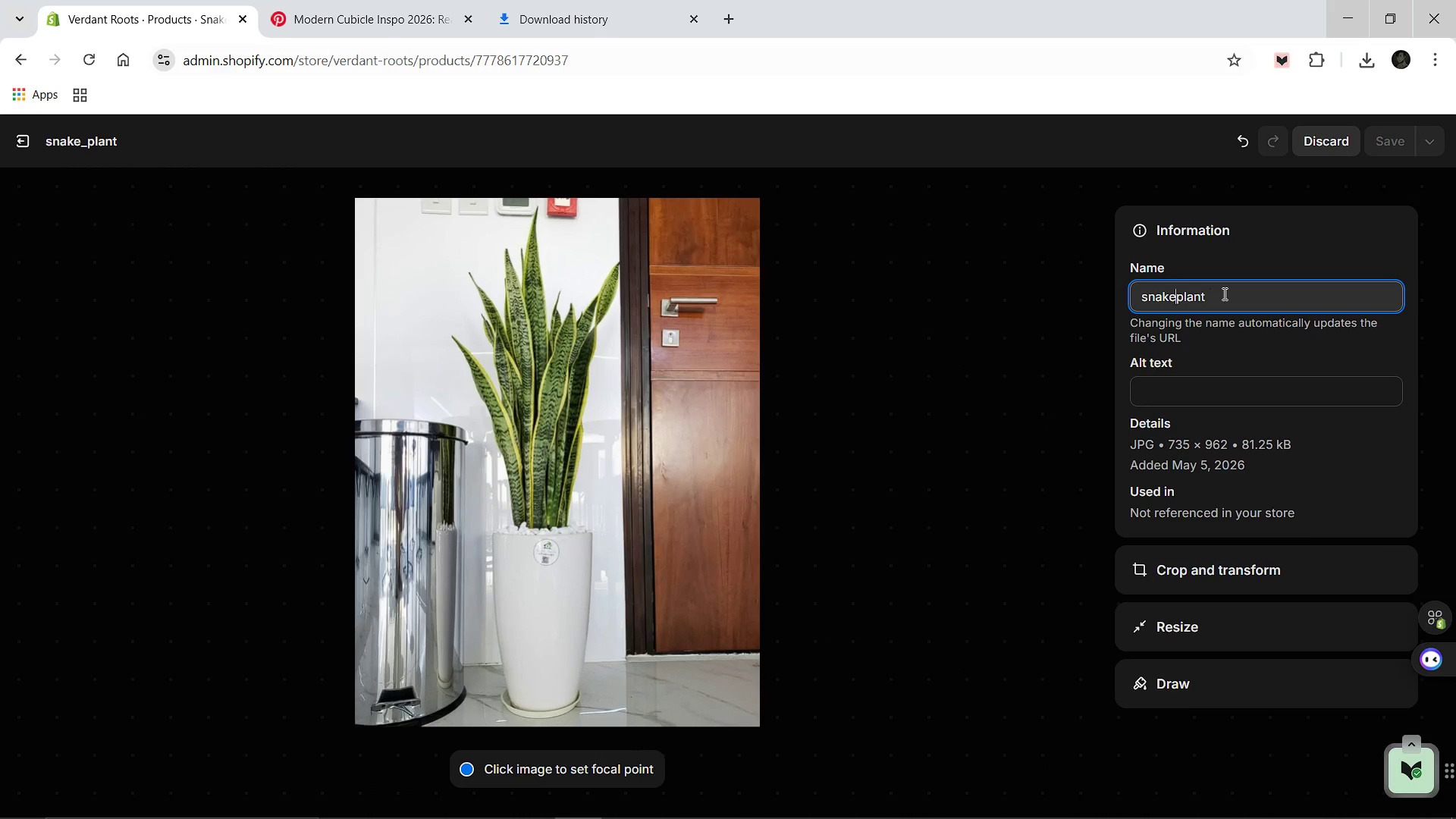 
key(Backspace)
 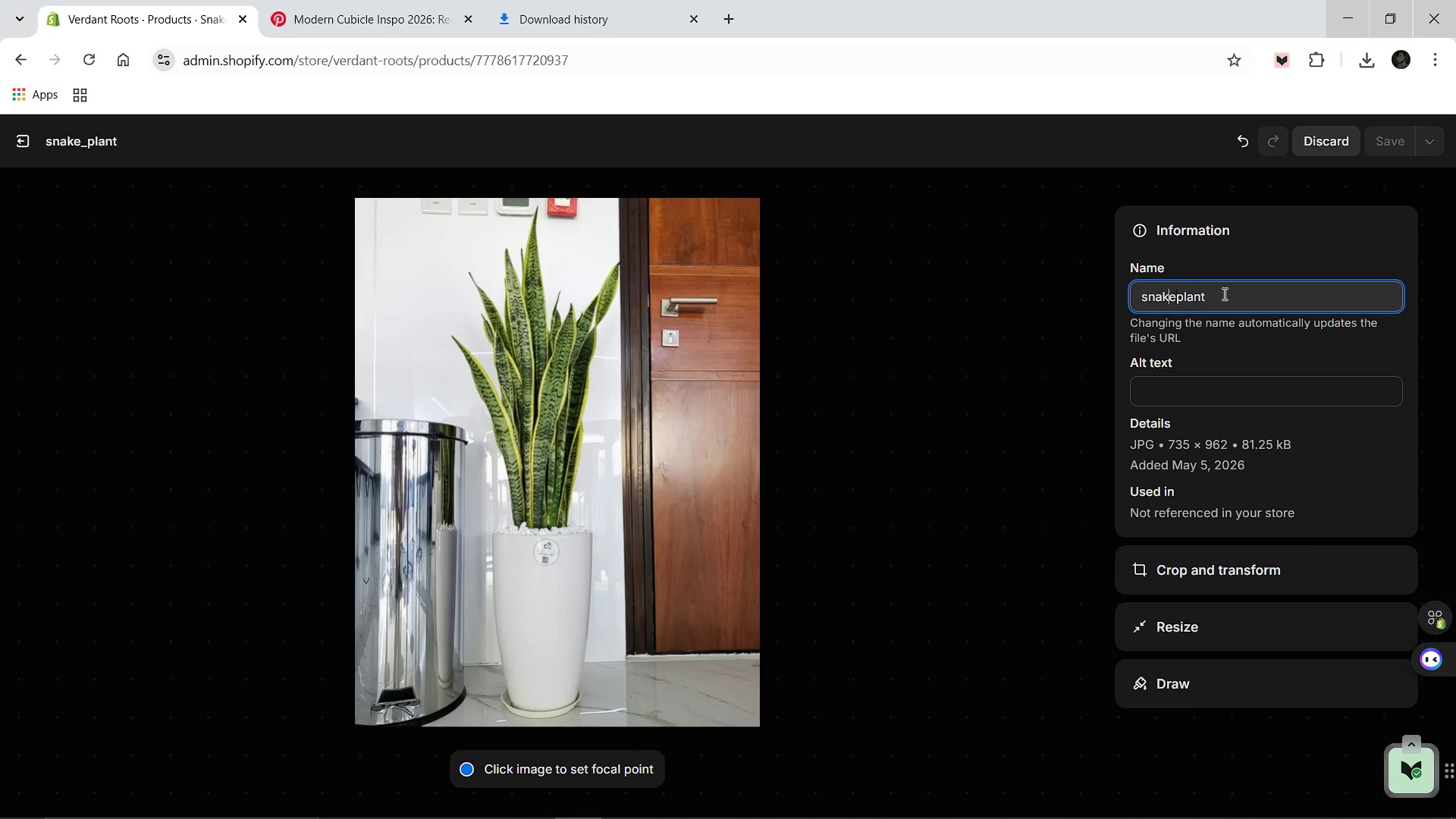 
hold_key(key=ArrowLeft, duration=0.69)
 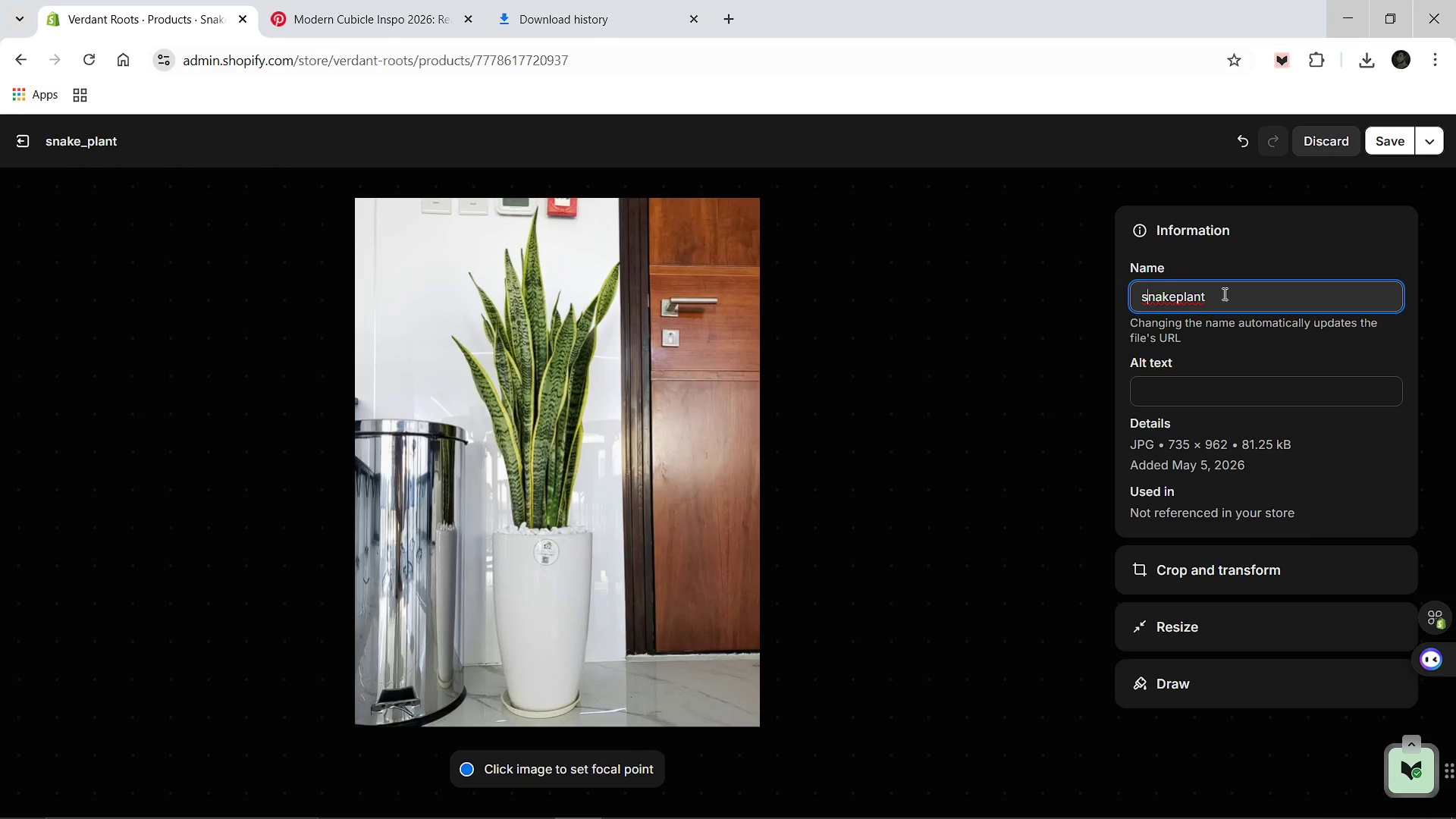 
key(ArrowRight)
 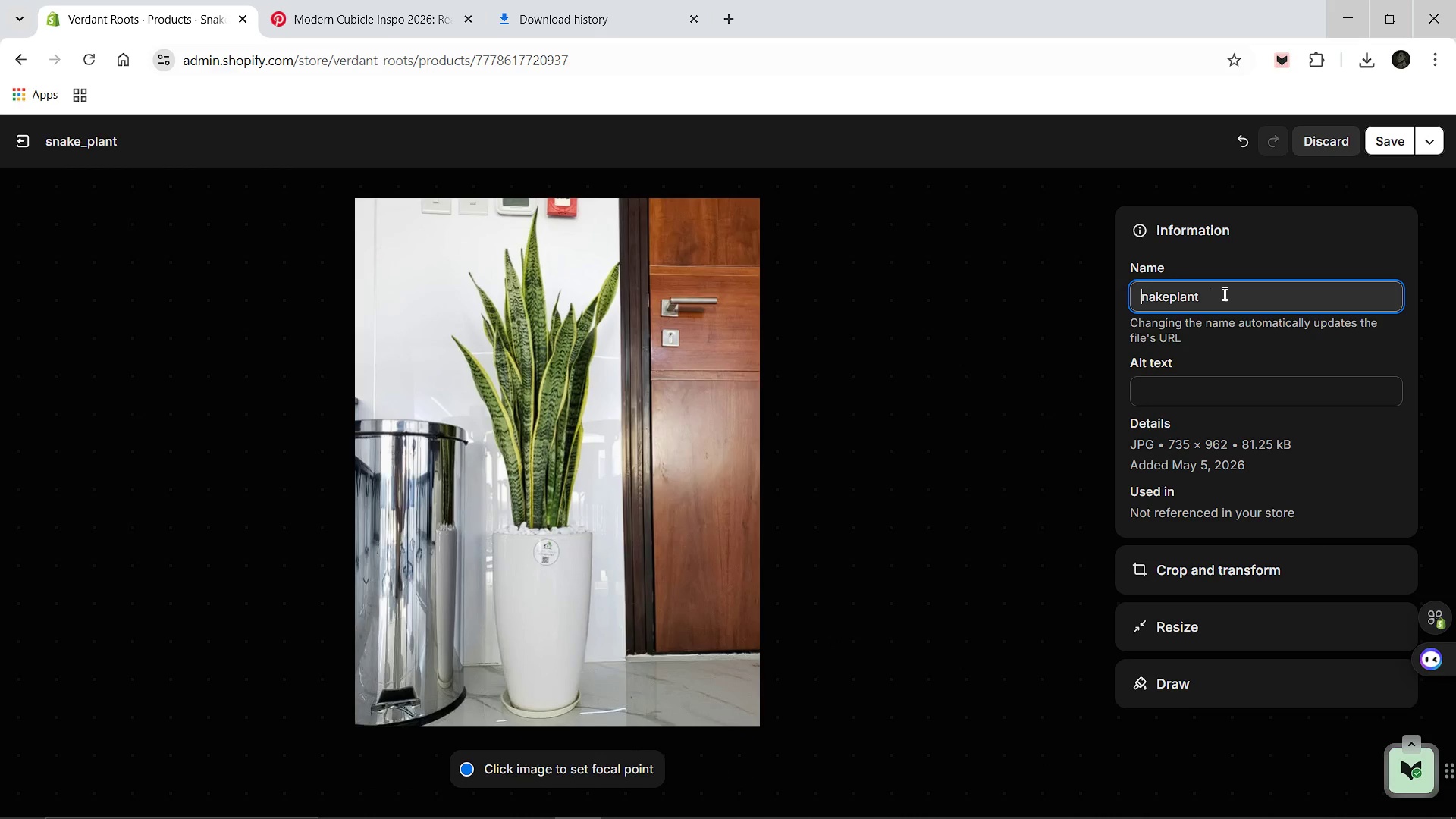 
key(Backspace)
 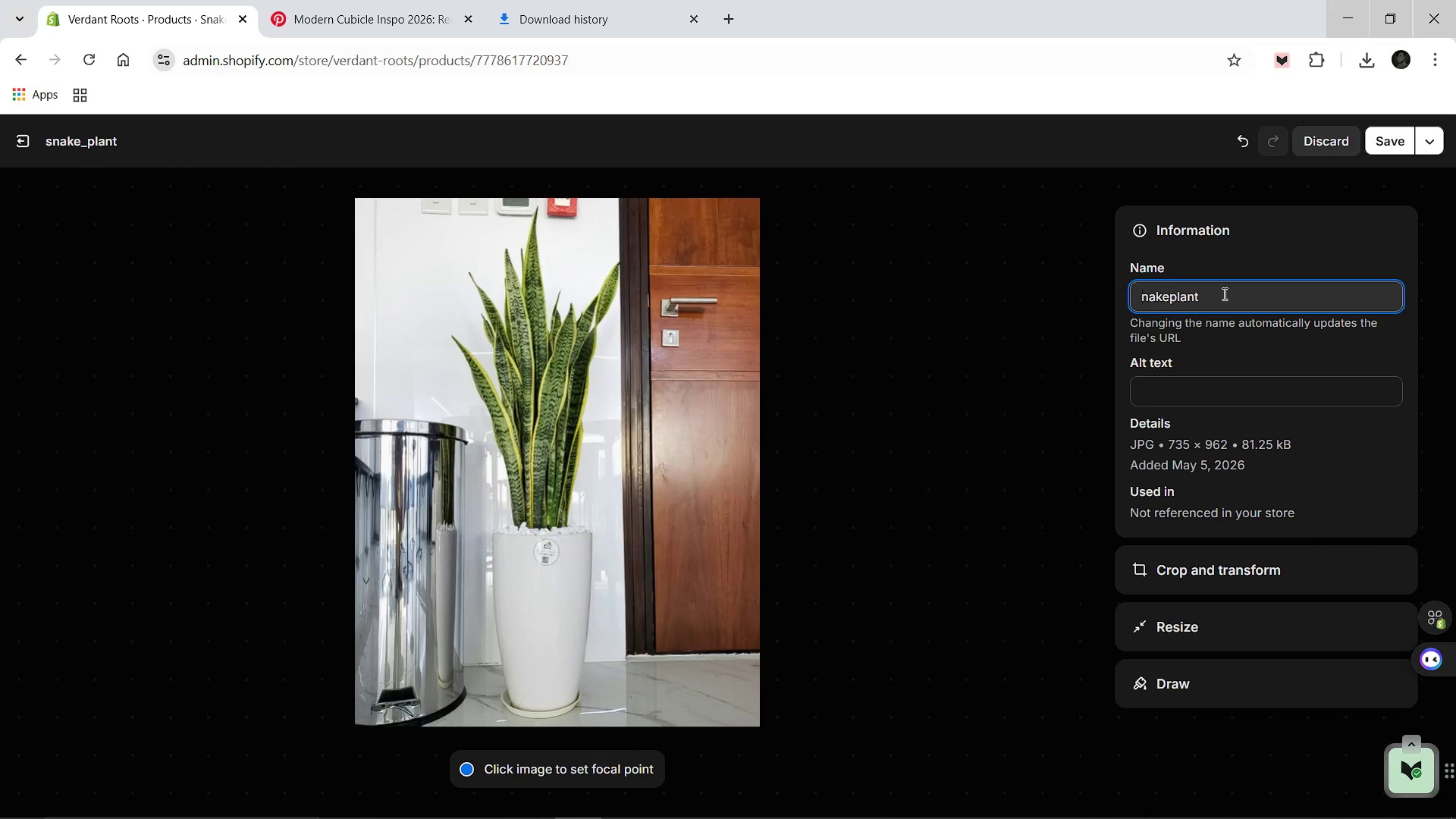 
key(Shift+S)
 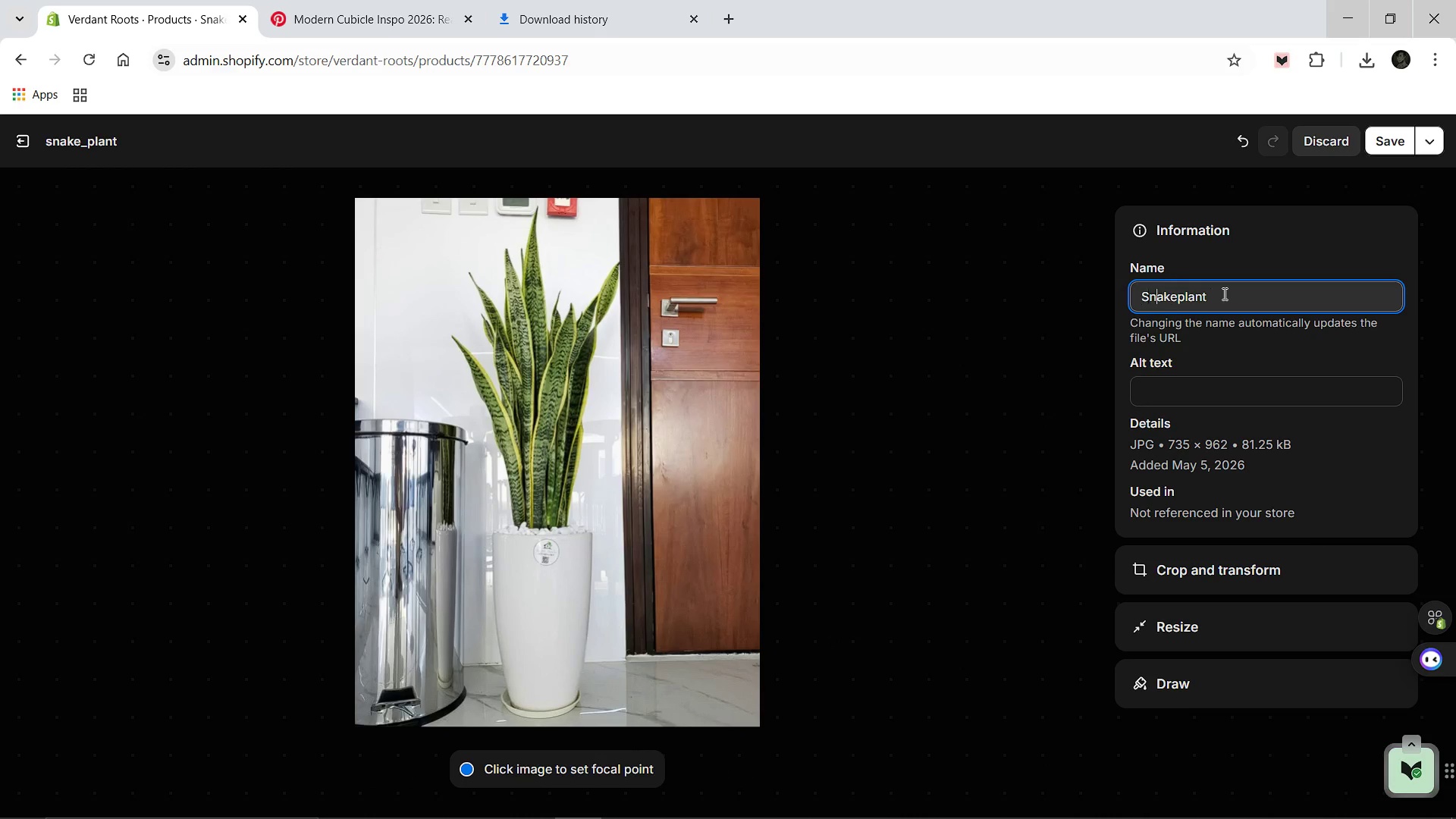 
key(ArrowRight)
 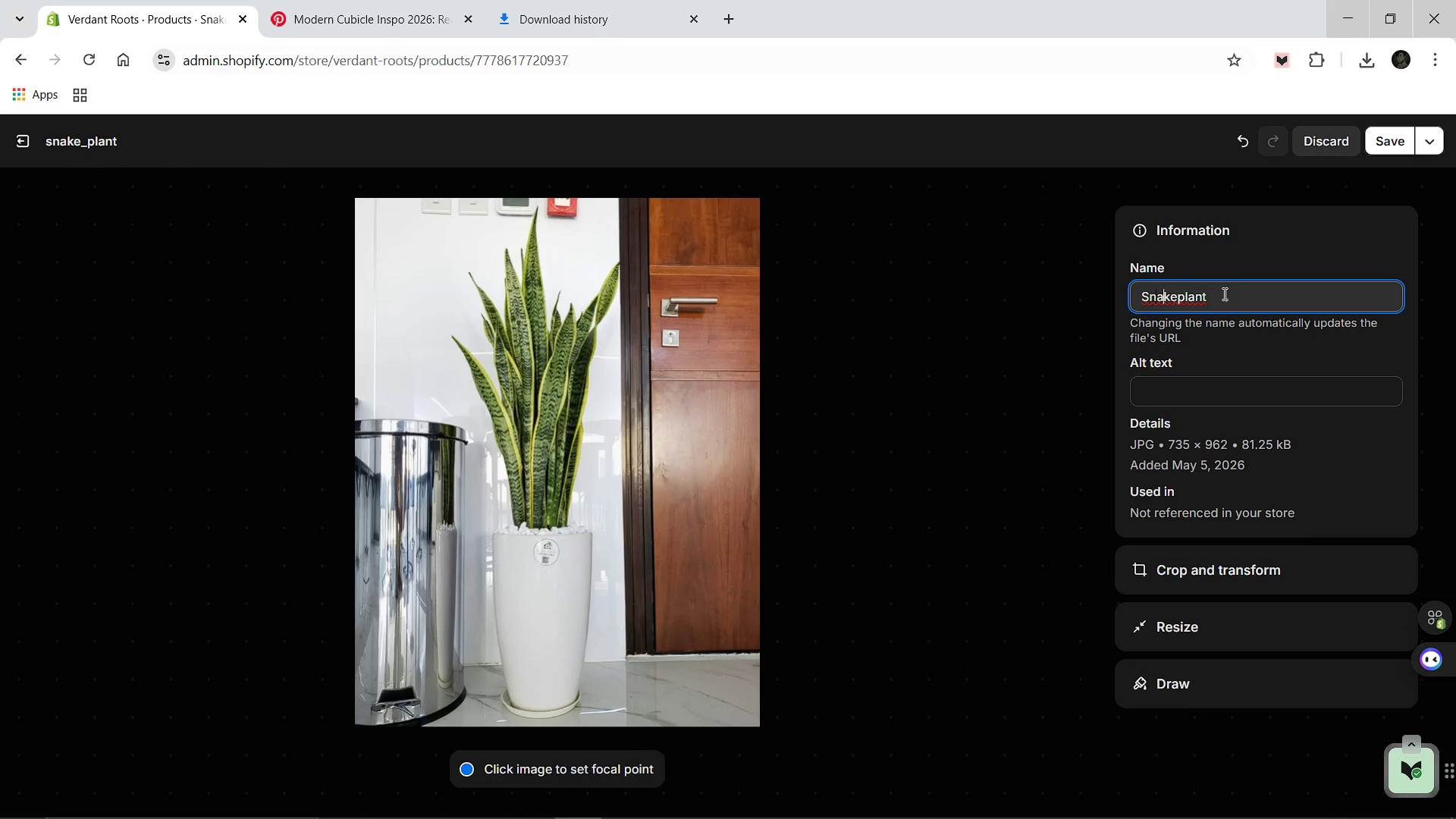 
key(ArrowRight)
 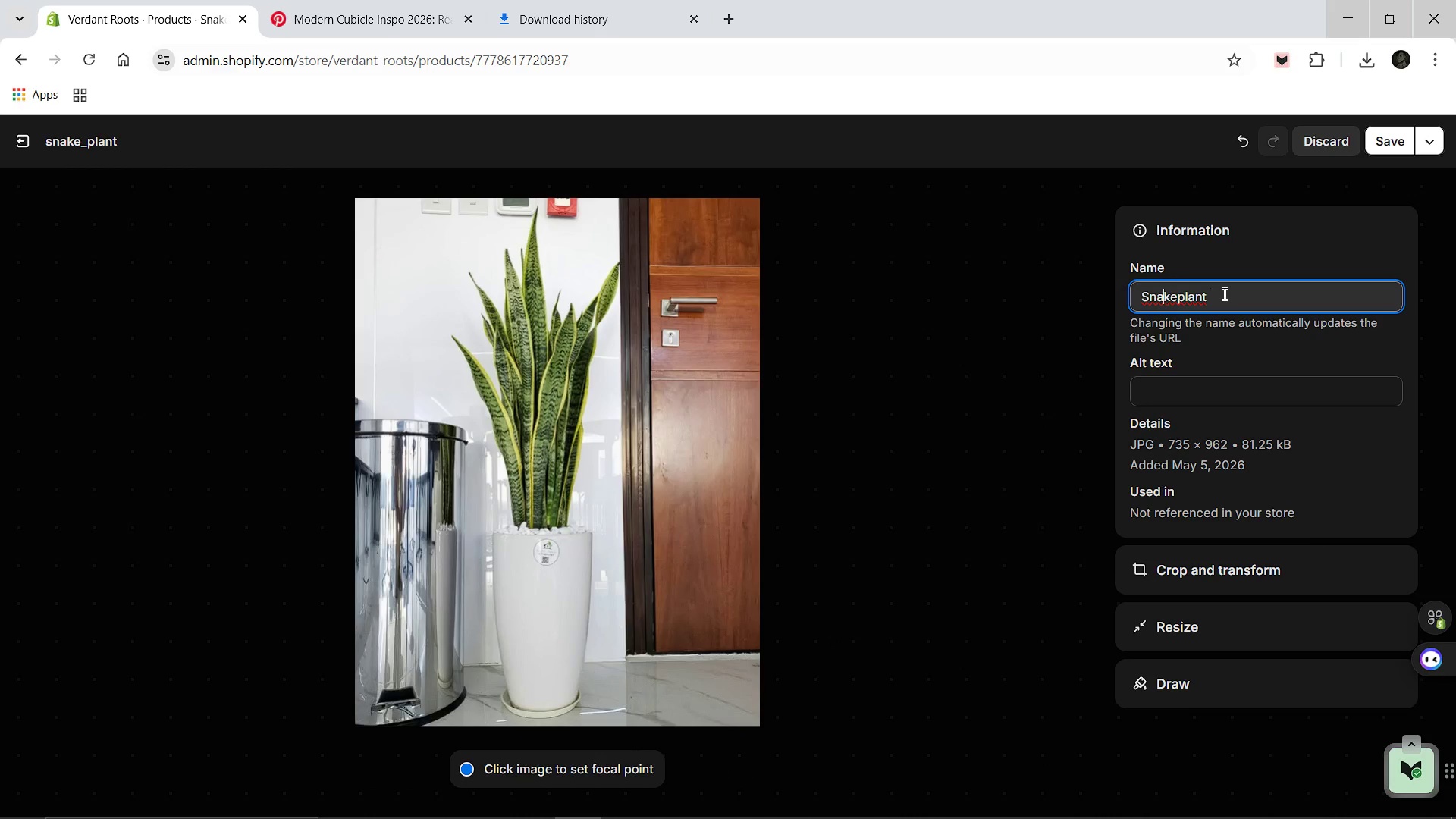 
key(ArrowRight)
 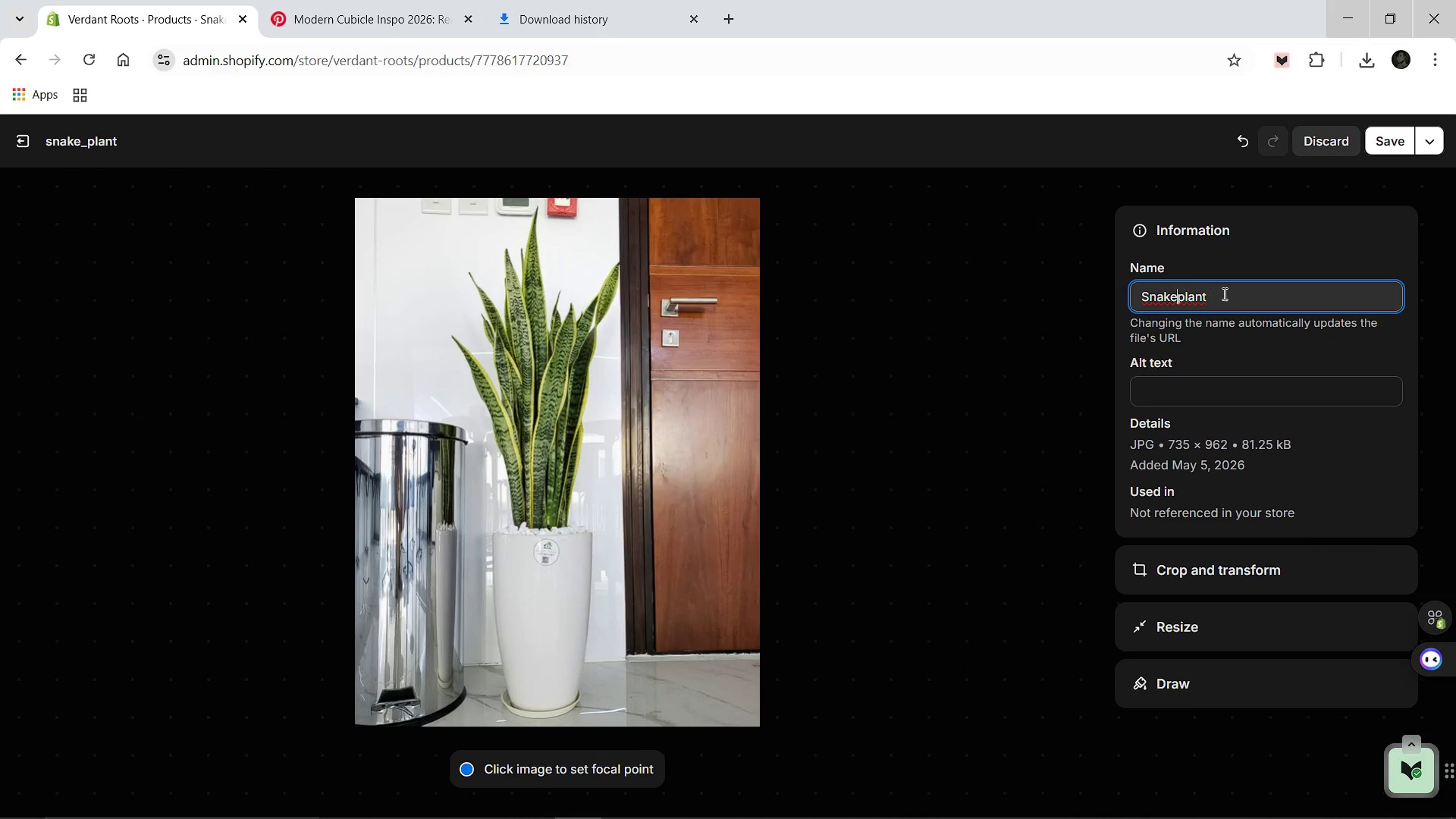 
key(ArrowRight)
 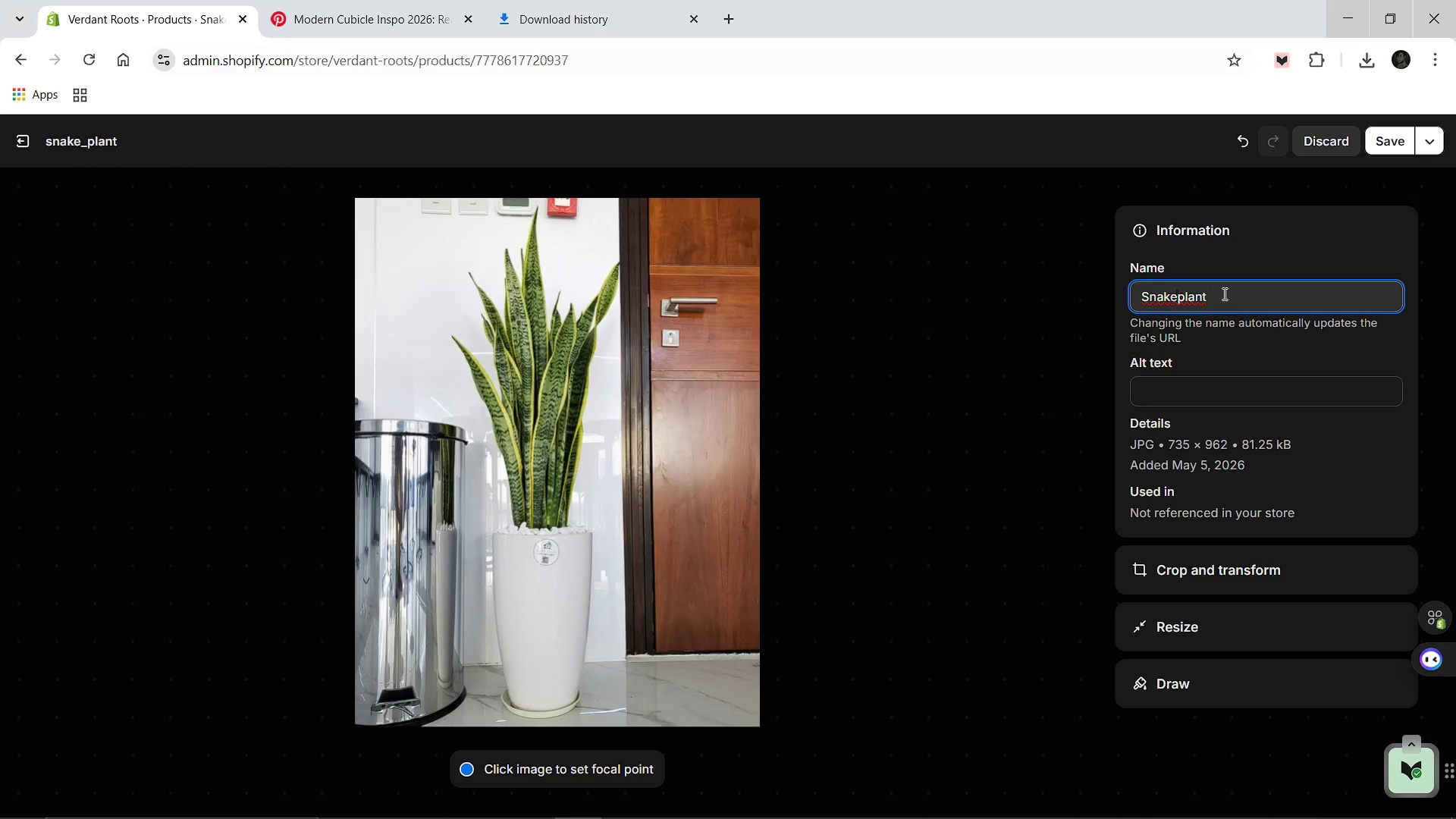 
key(Minus)
 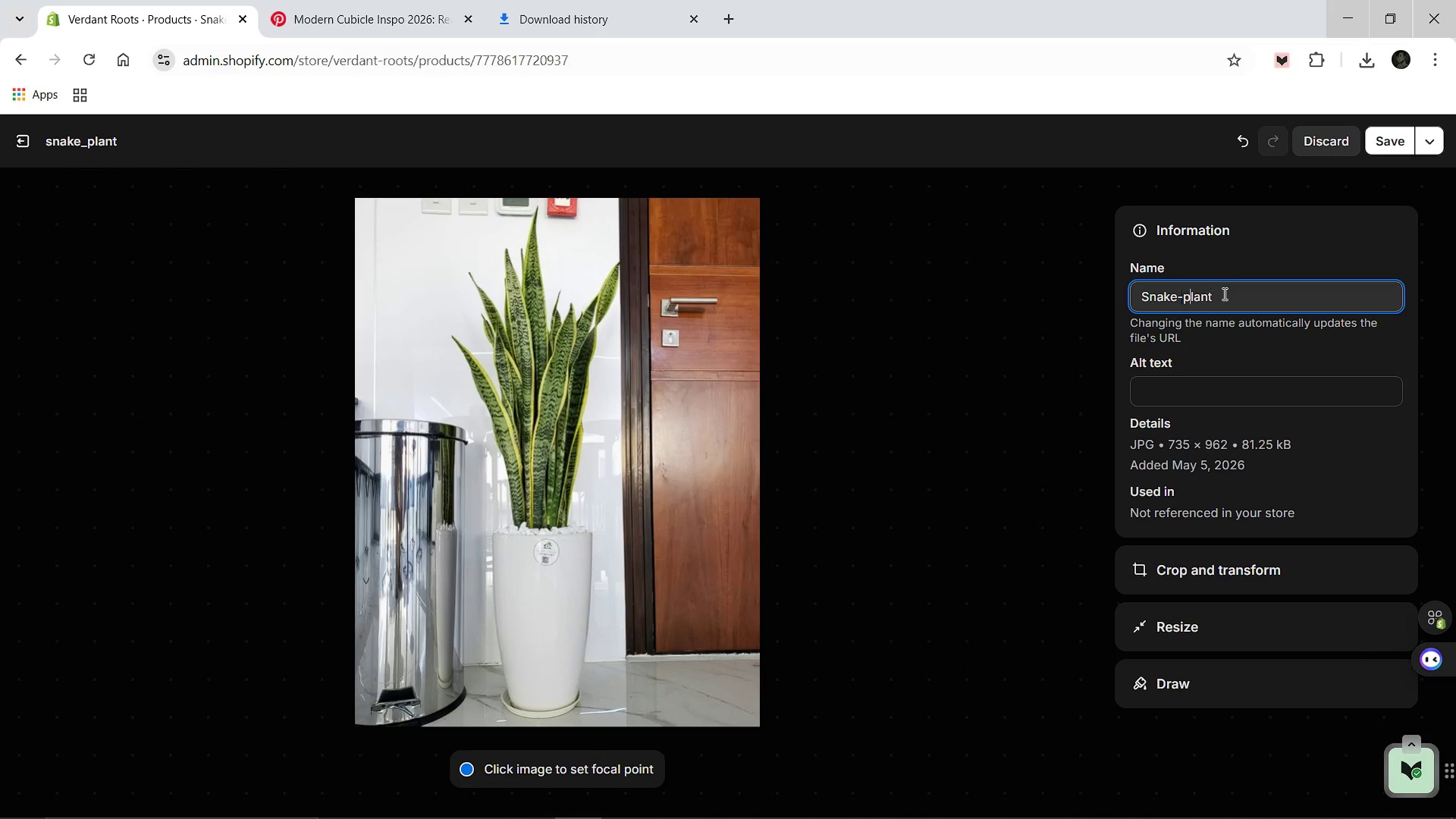 
key(ArrowRight)
 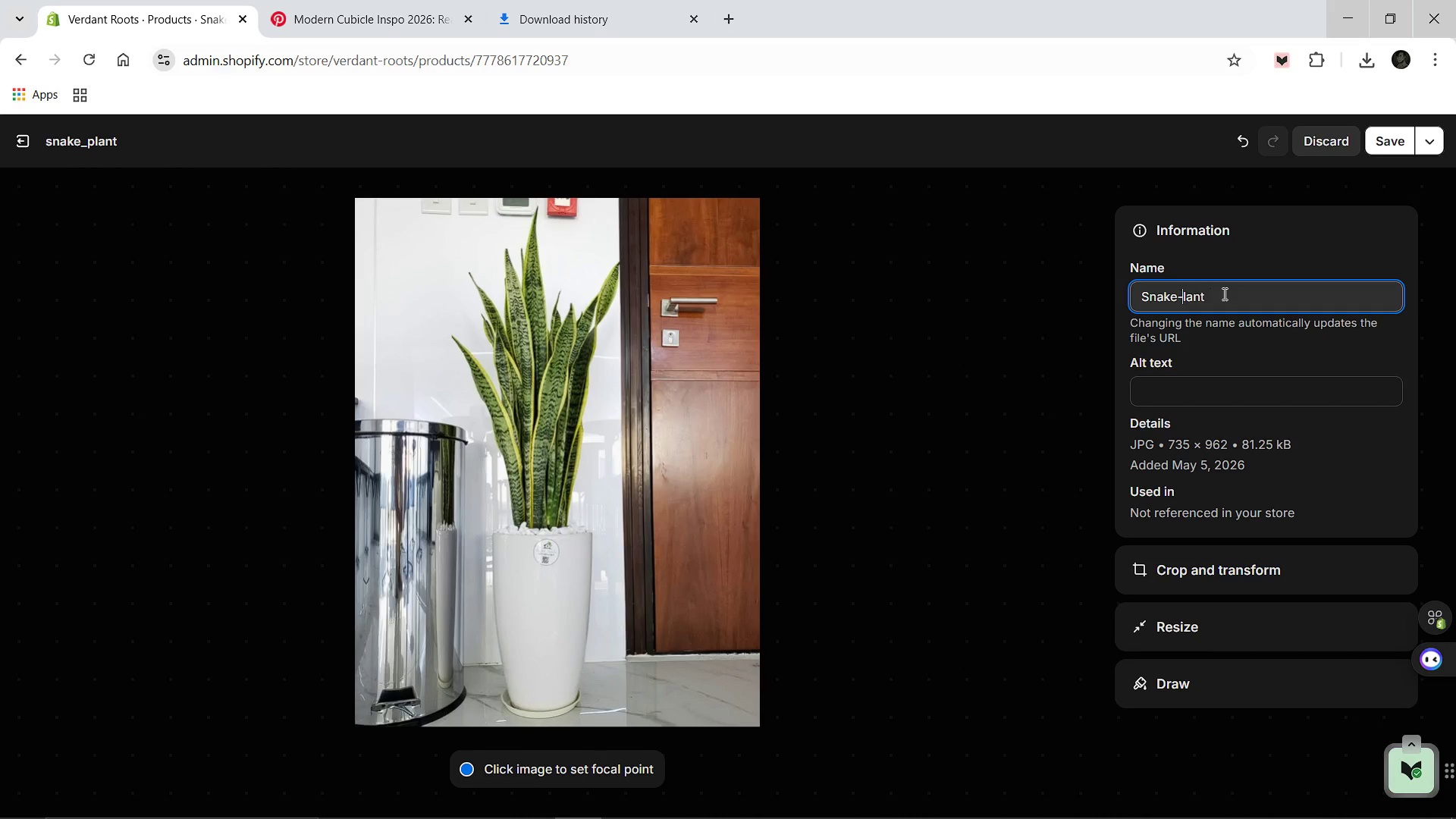 
key(Backspace)
 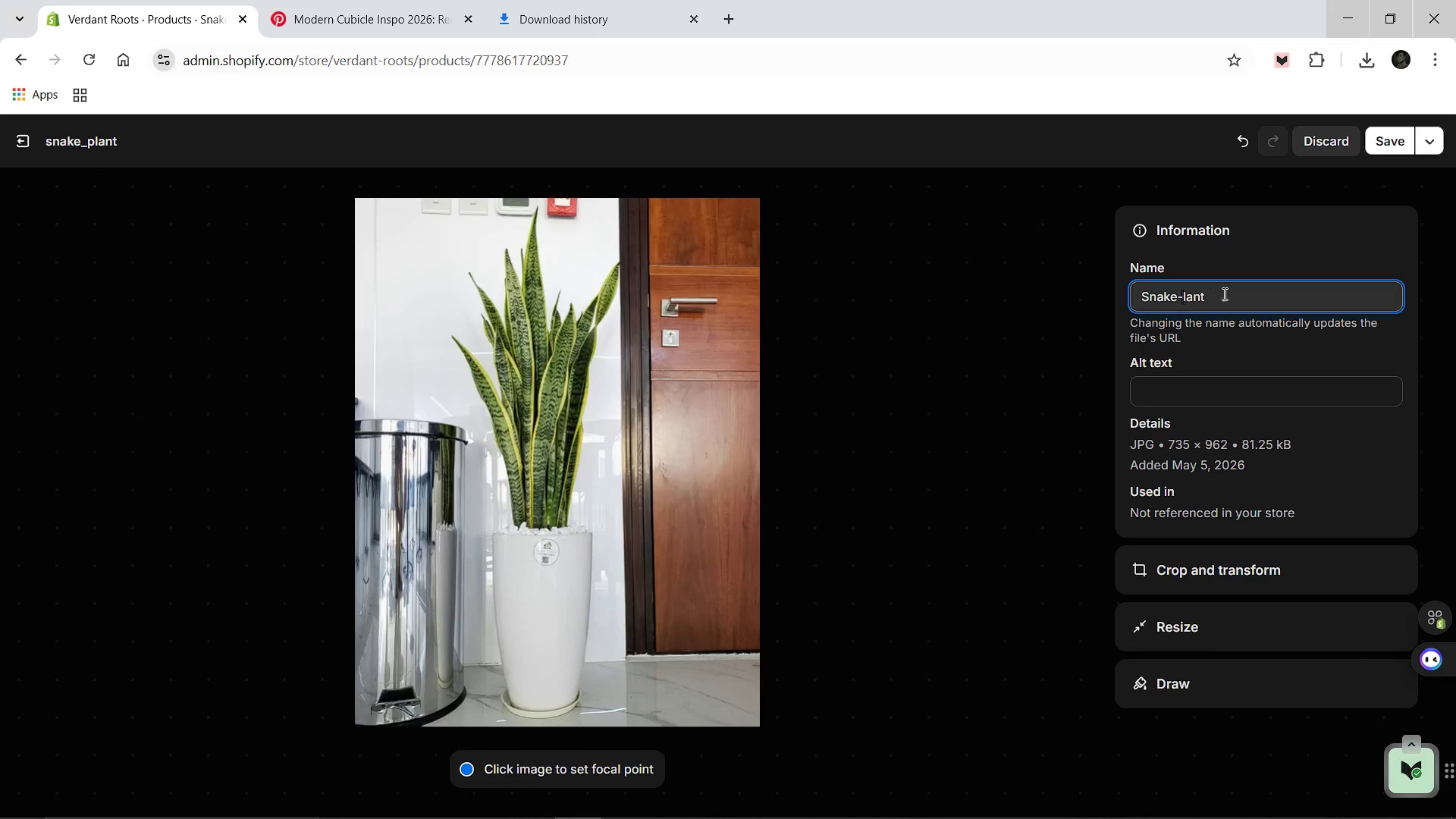 
key(Shift+P)
 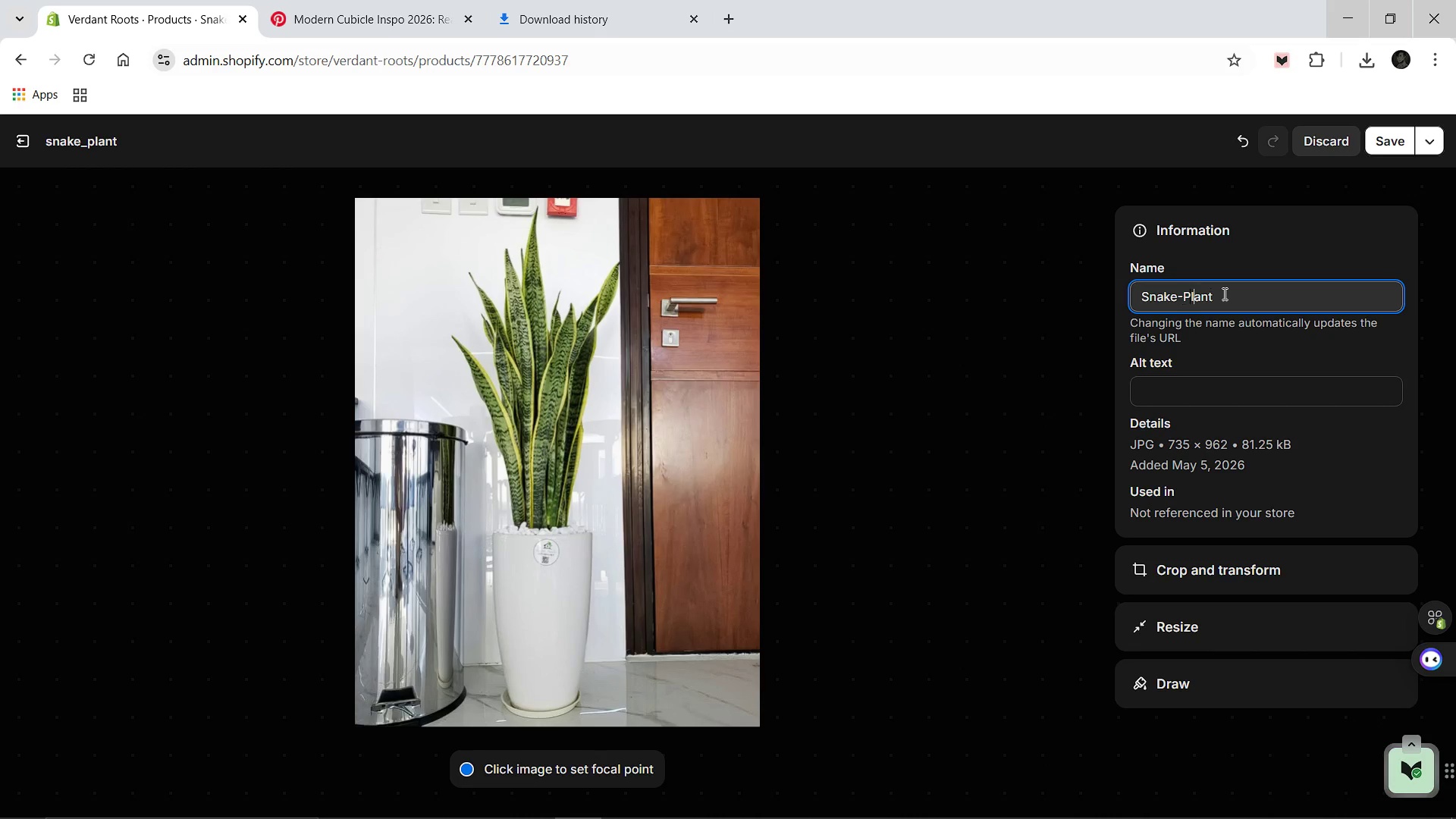 
key(ArrowRight)
 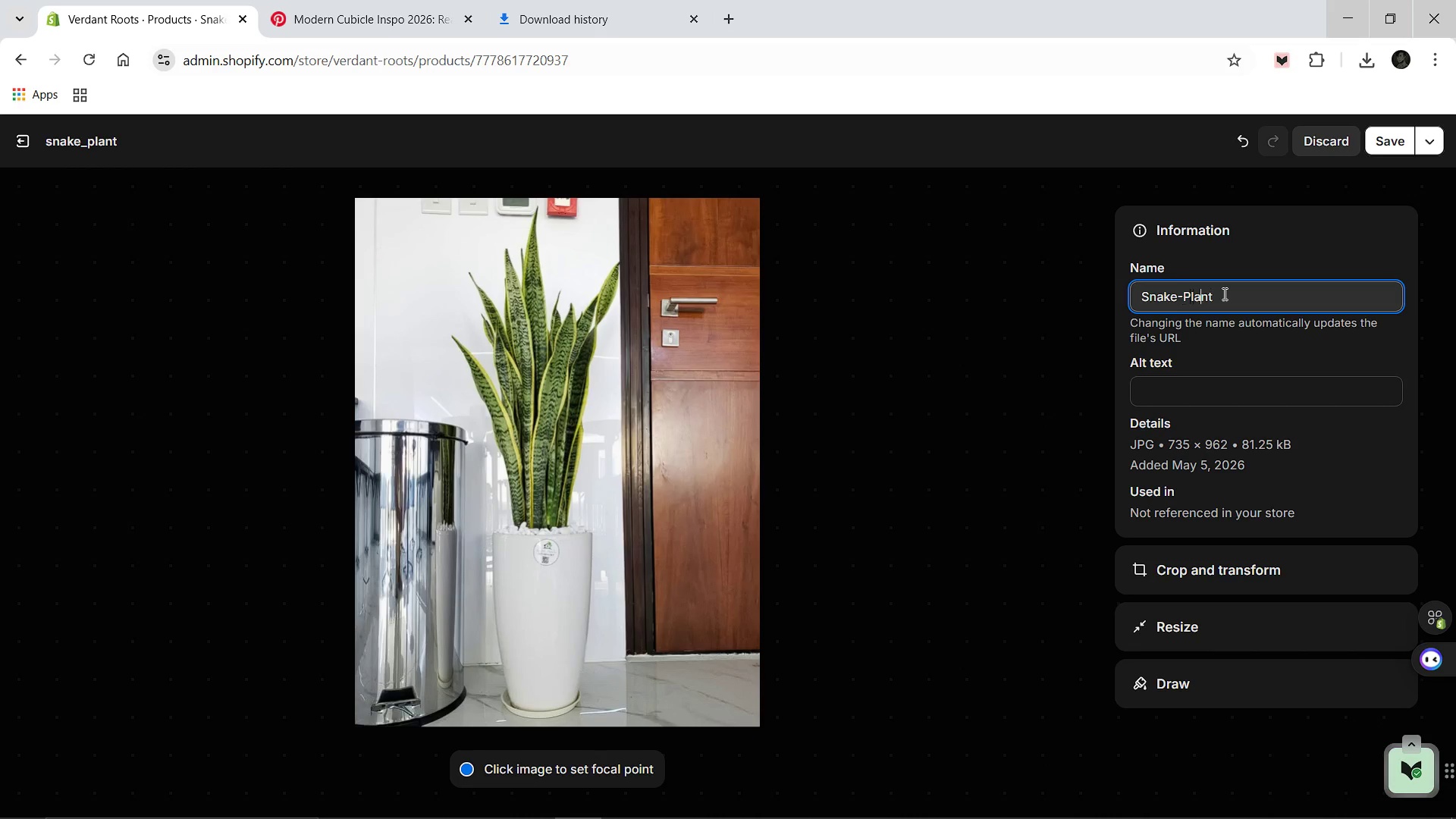 
key(ArrowRight)
 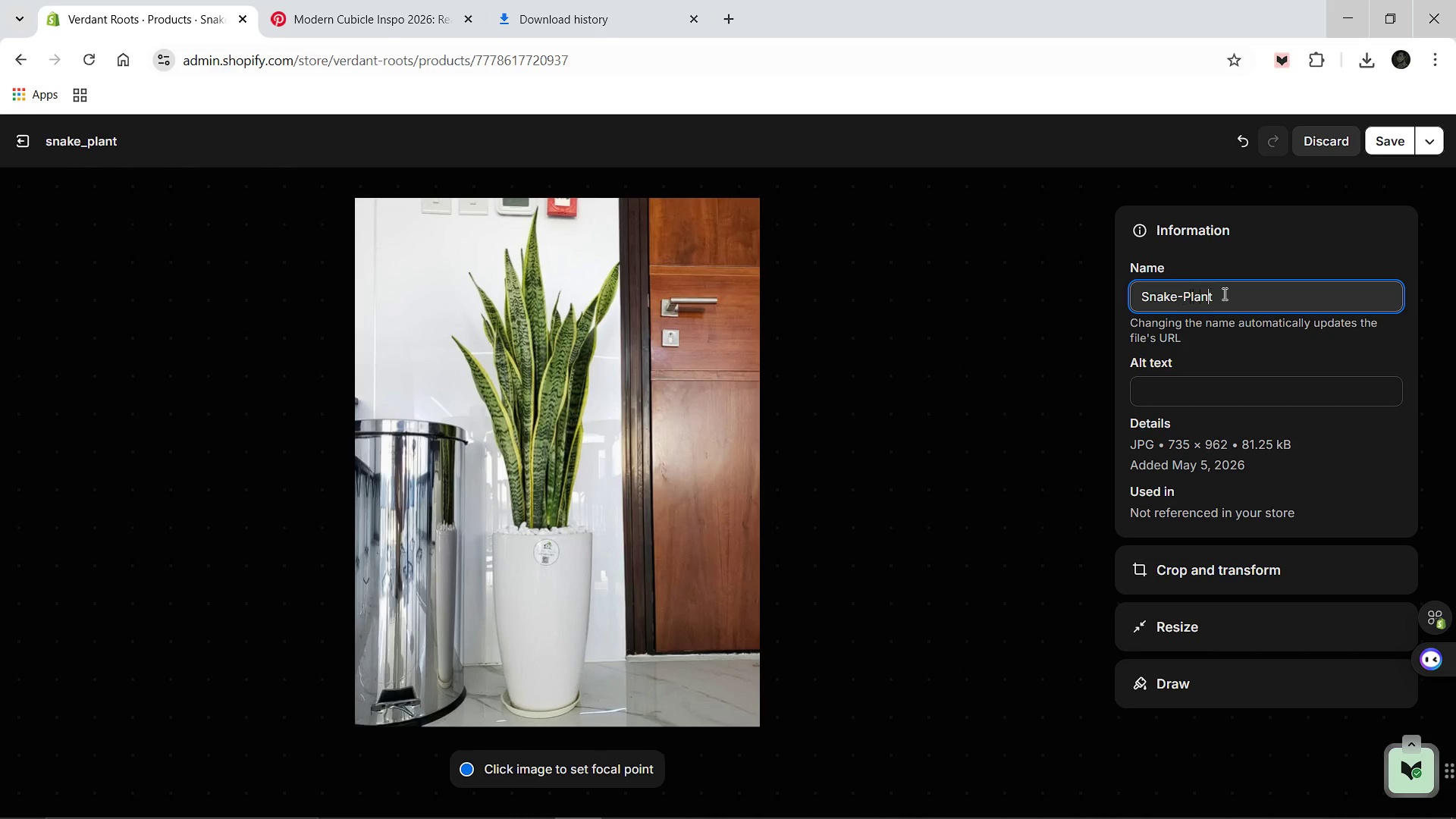 
key(ArrowRight)
 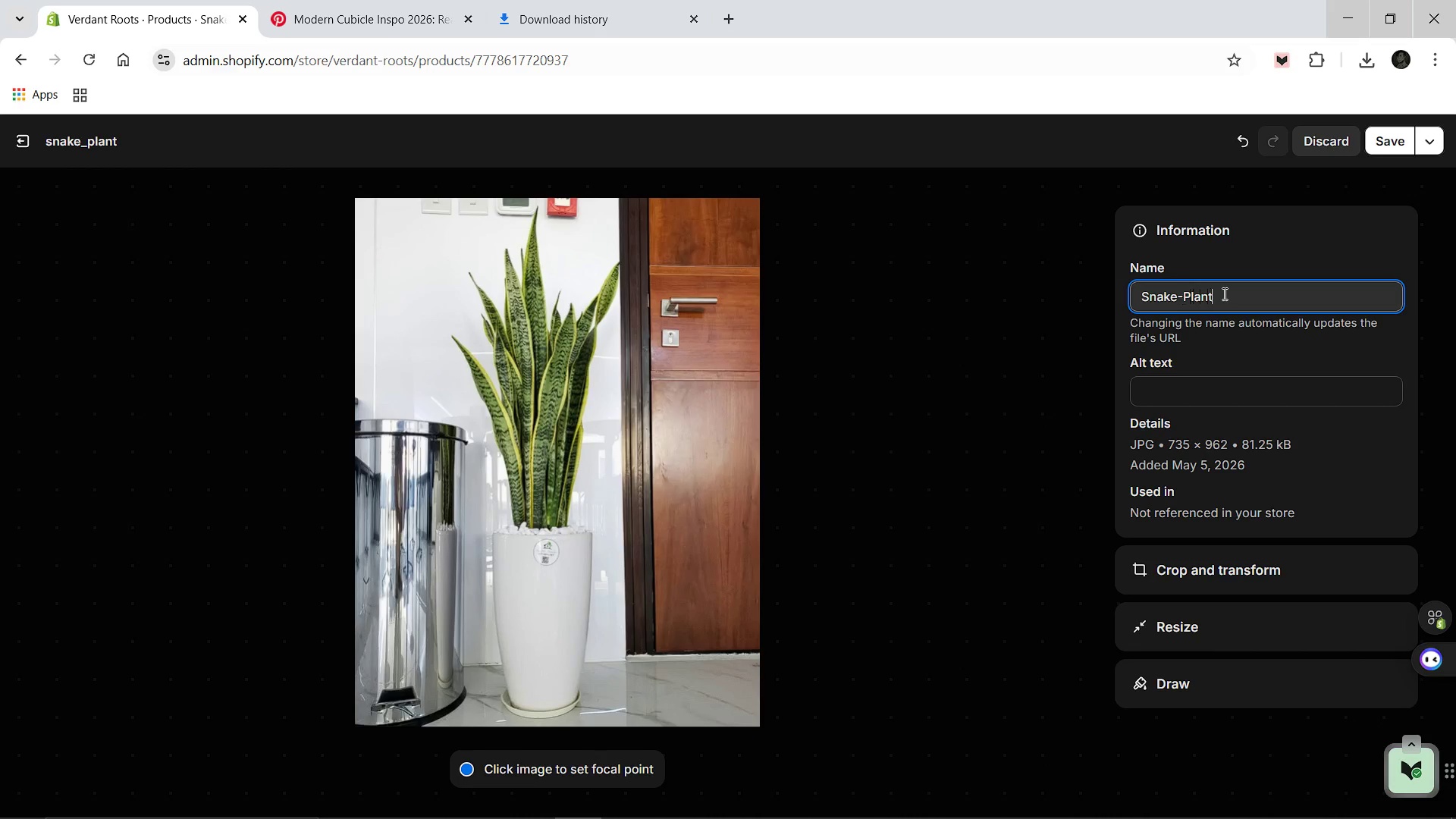 
key(ArrowRight)
 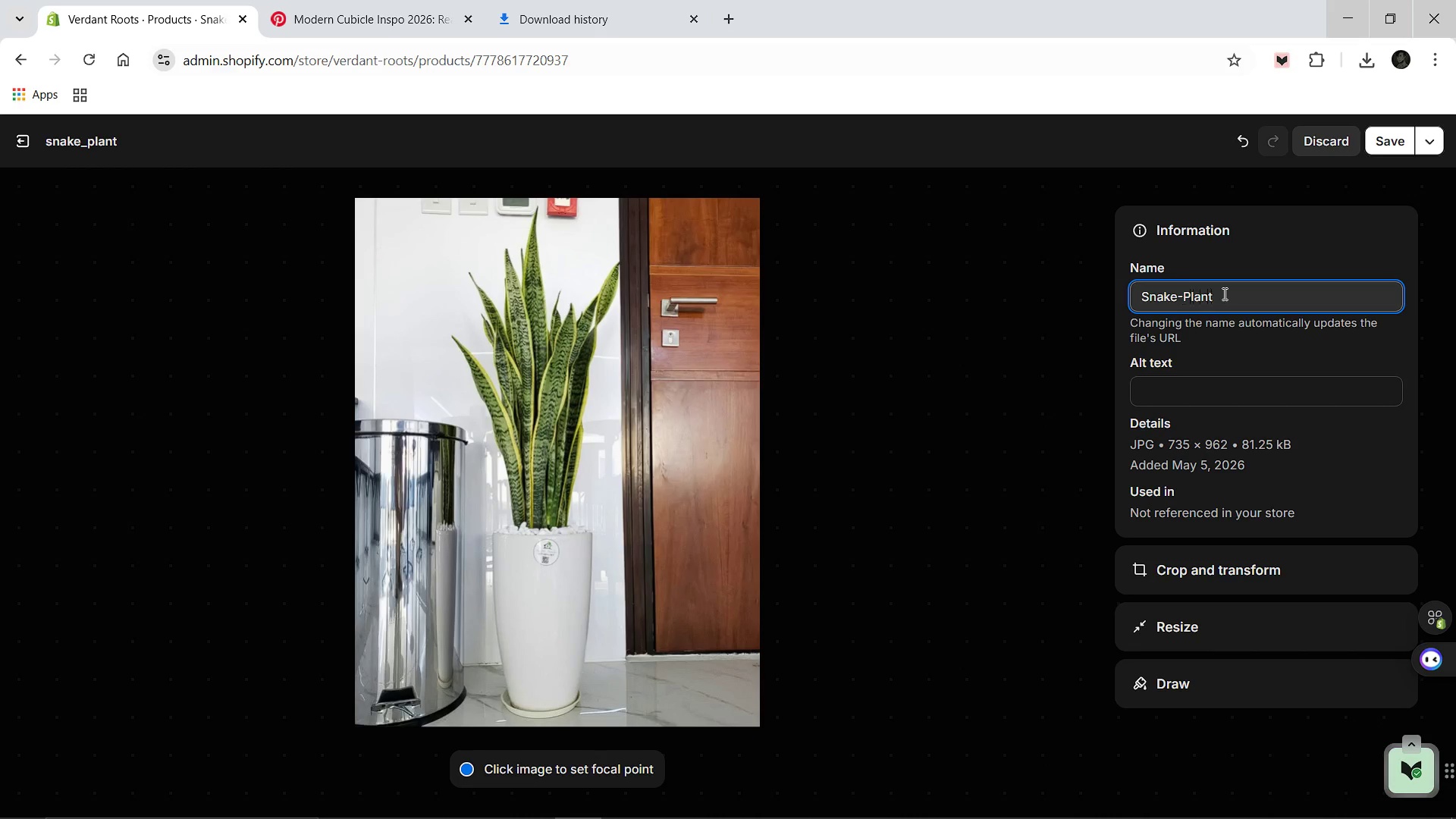 
type(-Tower)
 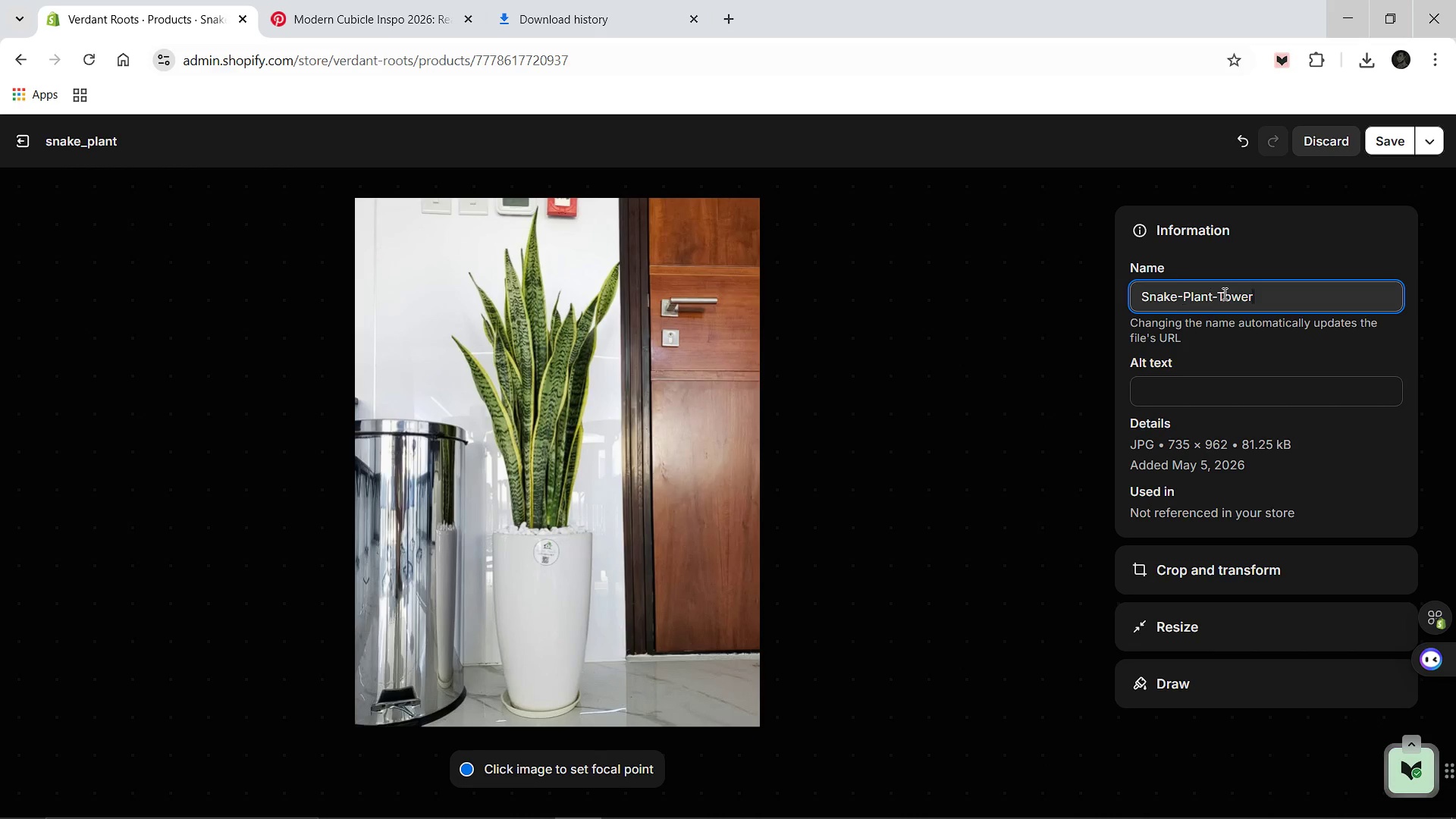 
left_click([1178, 386])
 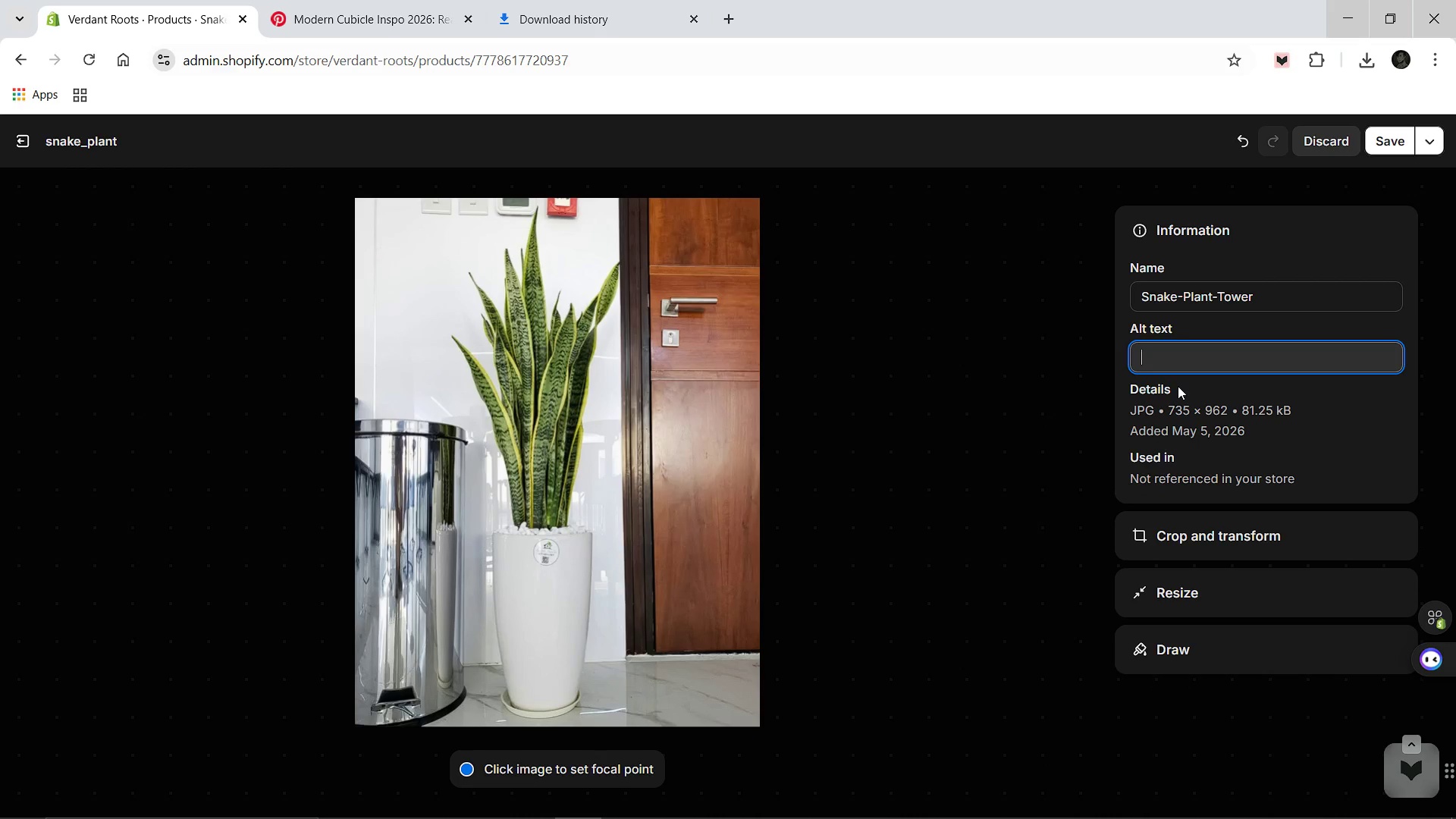 
type(A tall, sleek snak)
key(Backspace)
key(Backspace)
key(Backspace)
key(Backspace)
type(Snake Plant with upright variegated la)
key(Backspace)
type(eaves in a slender, minimalist white floor pot.)
 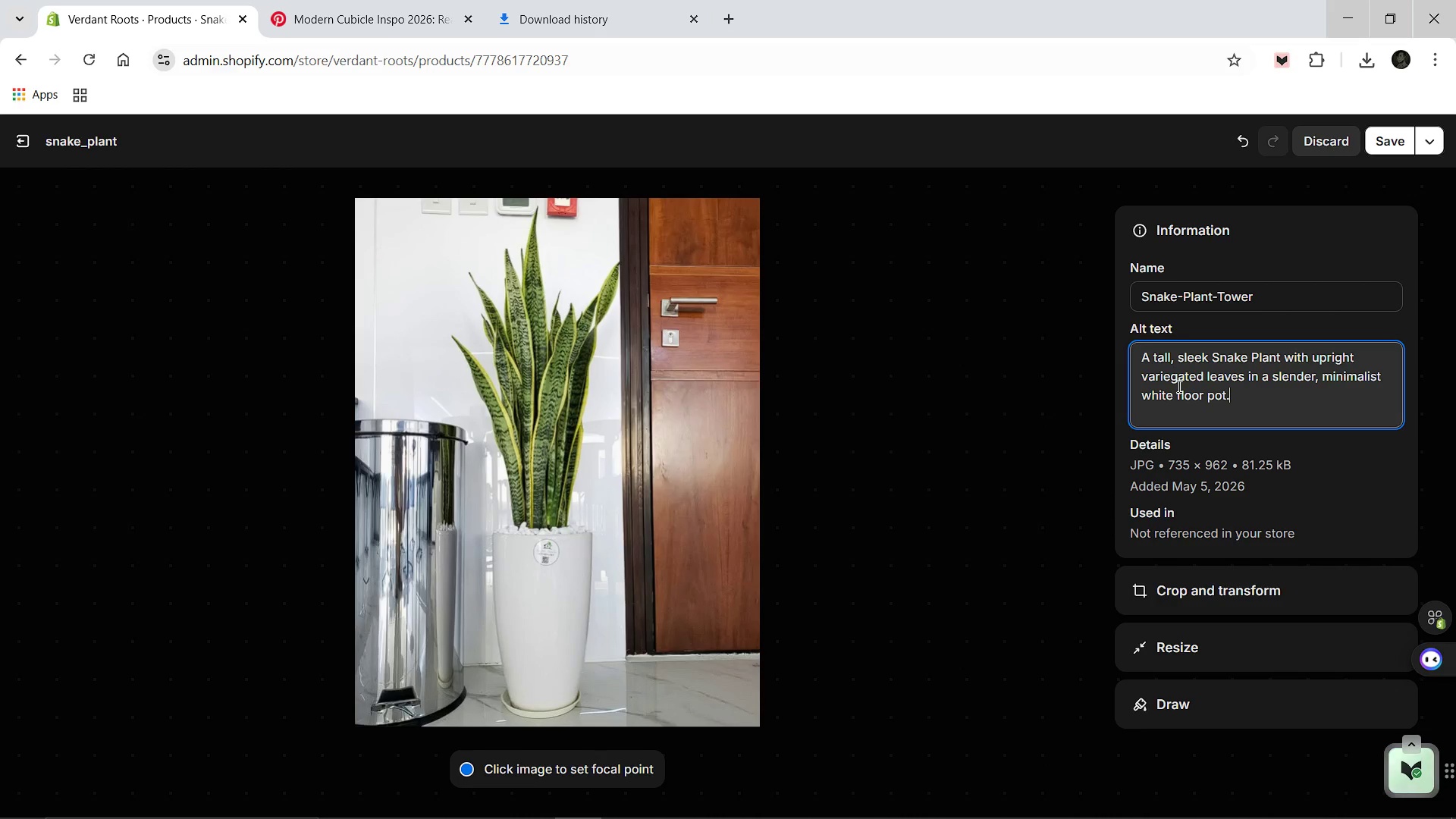 
left_click([1378, 138])
 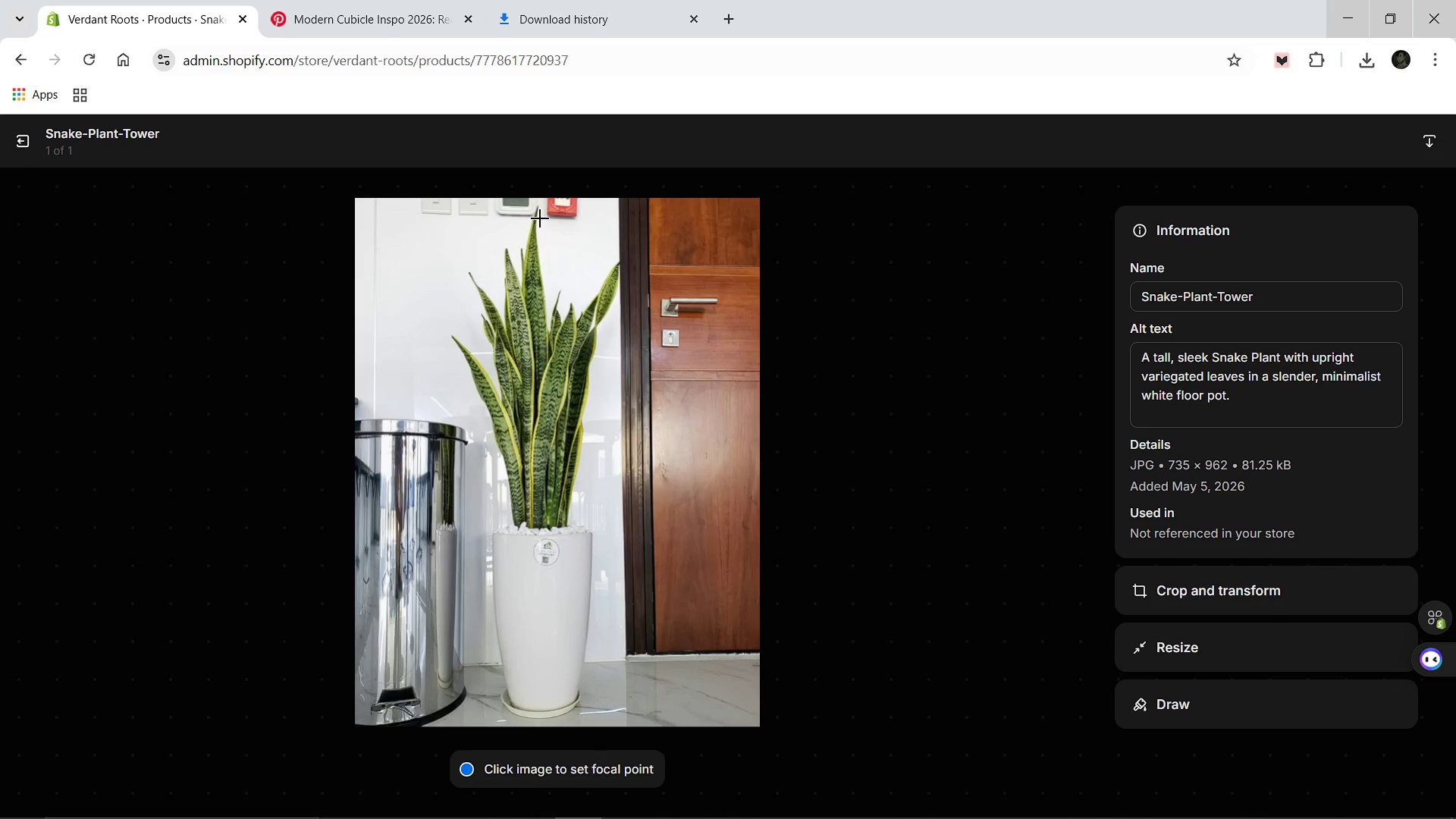 
wait(5.89)
 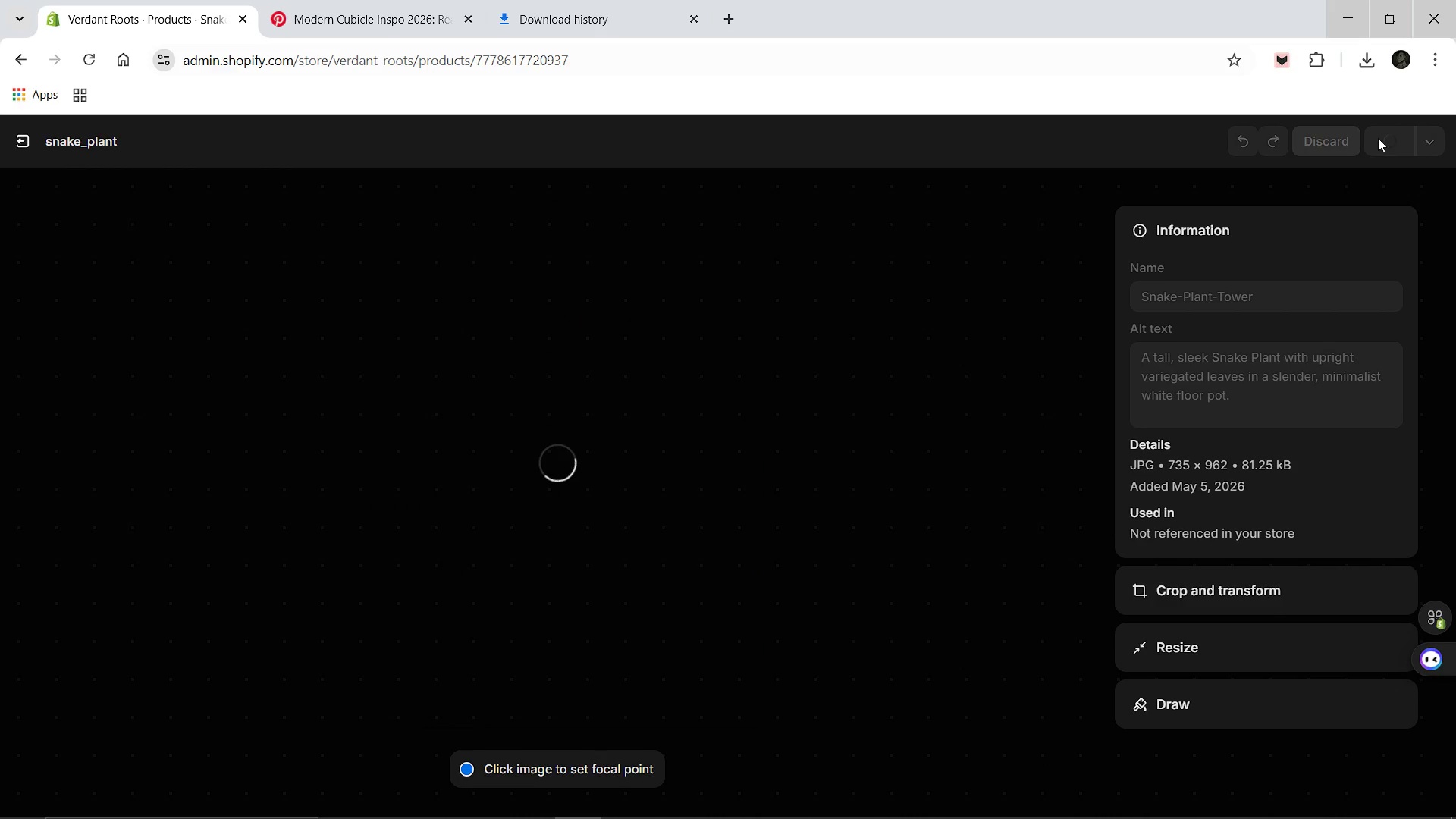 
left_click([17, 136])
 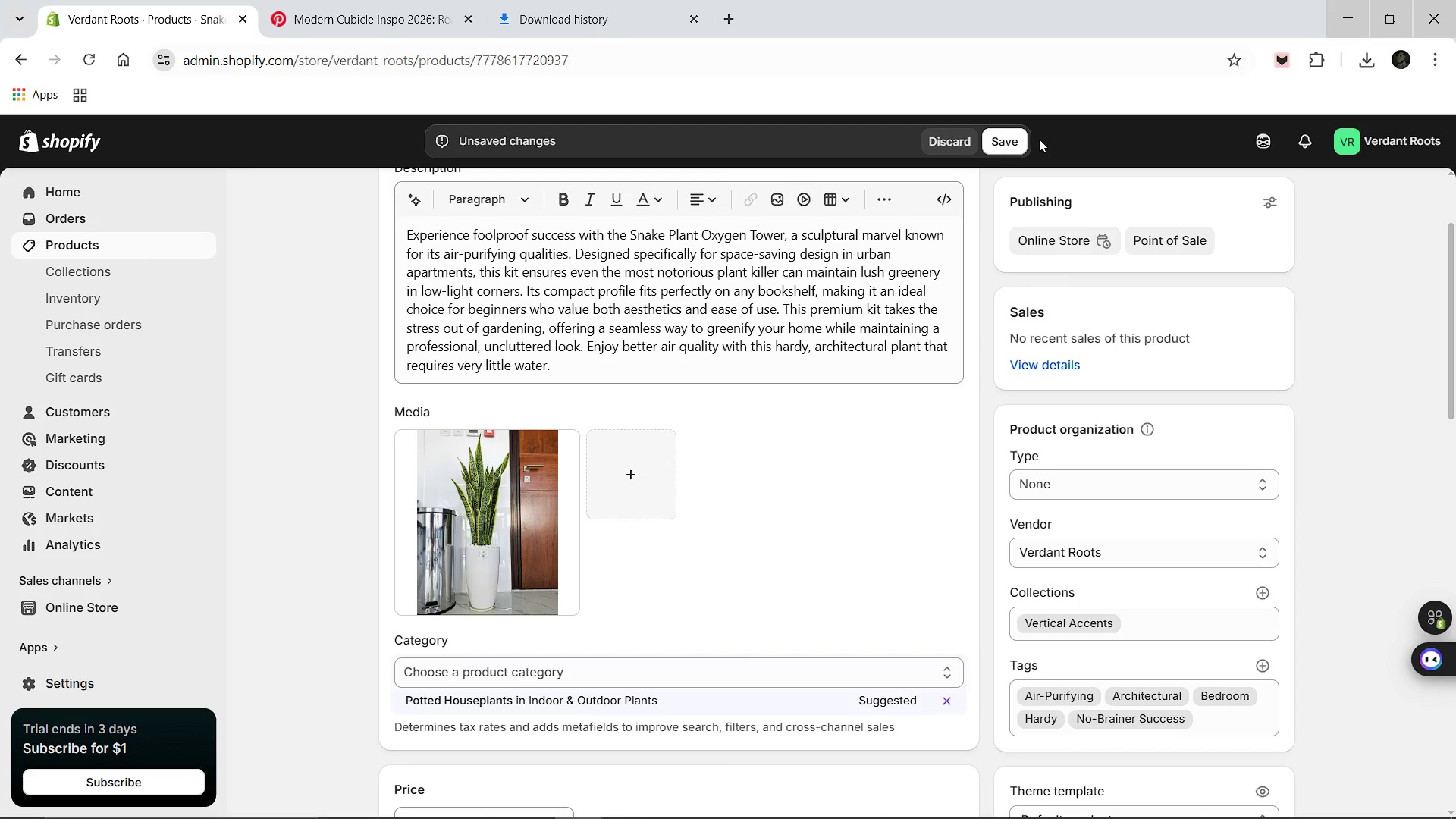 
left_click([1016, 144])
 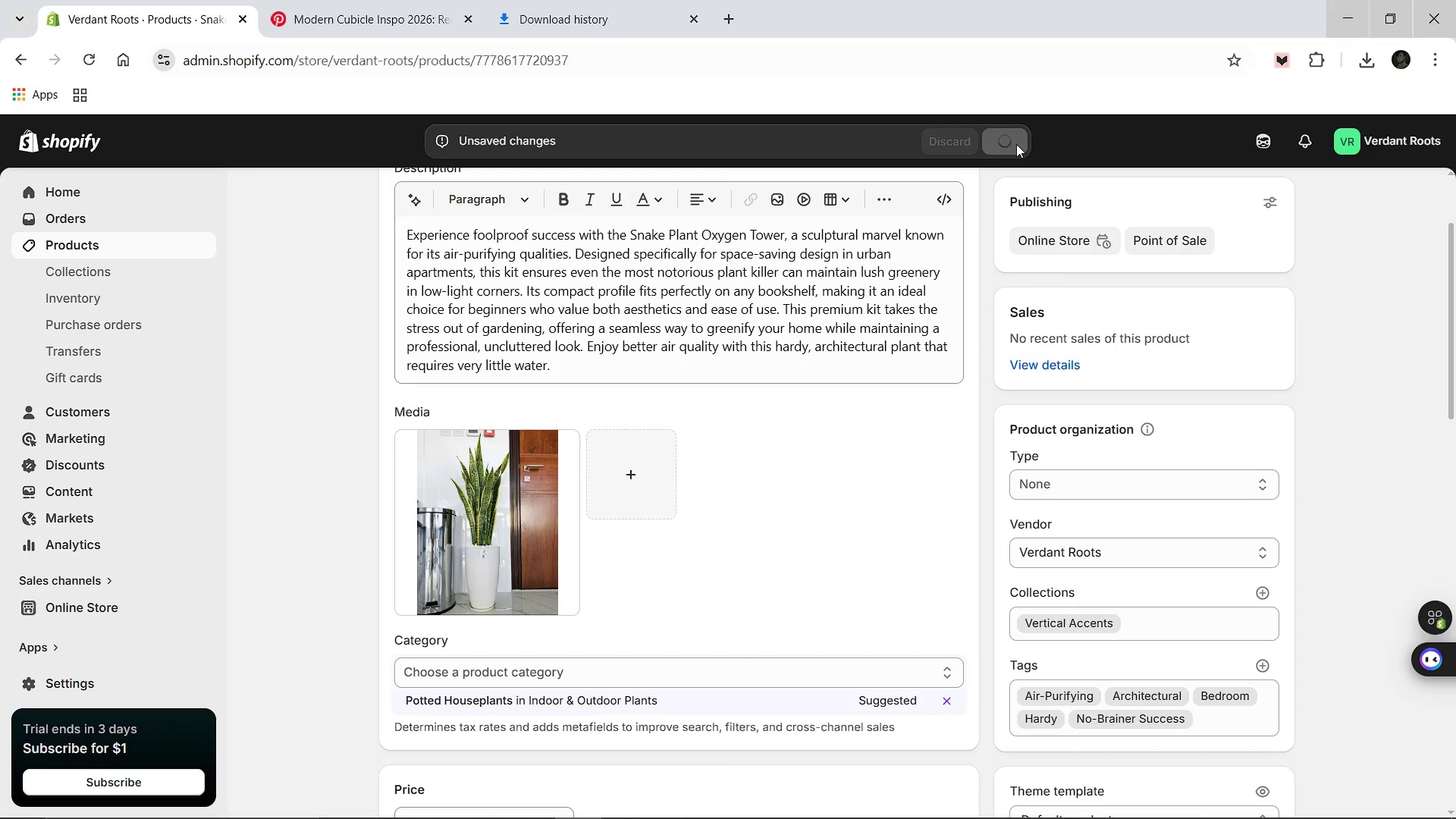 
wait(9.09)
 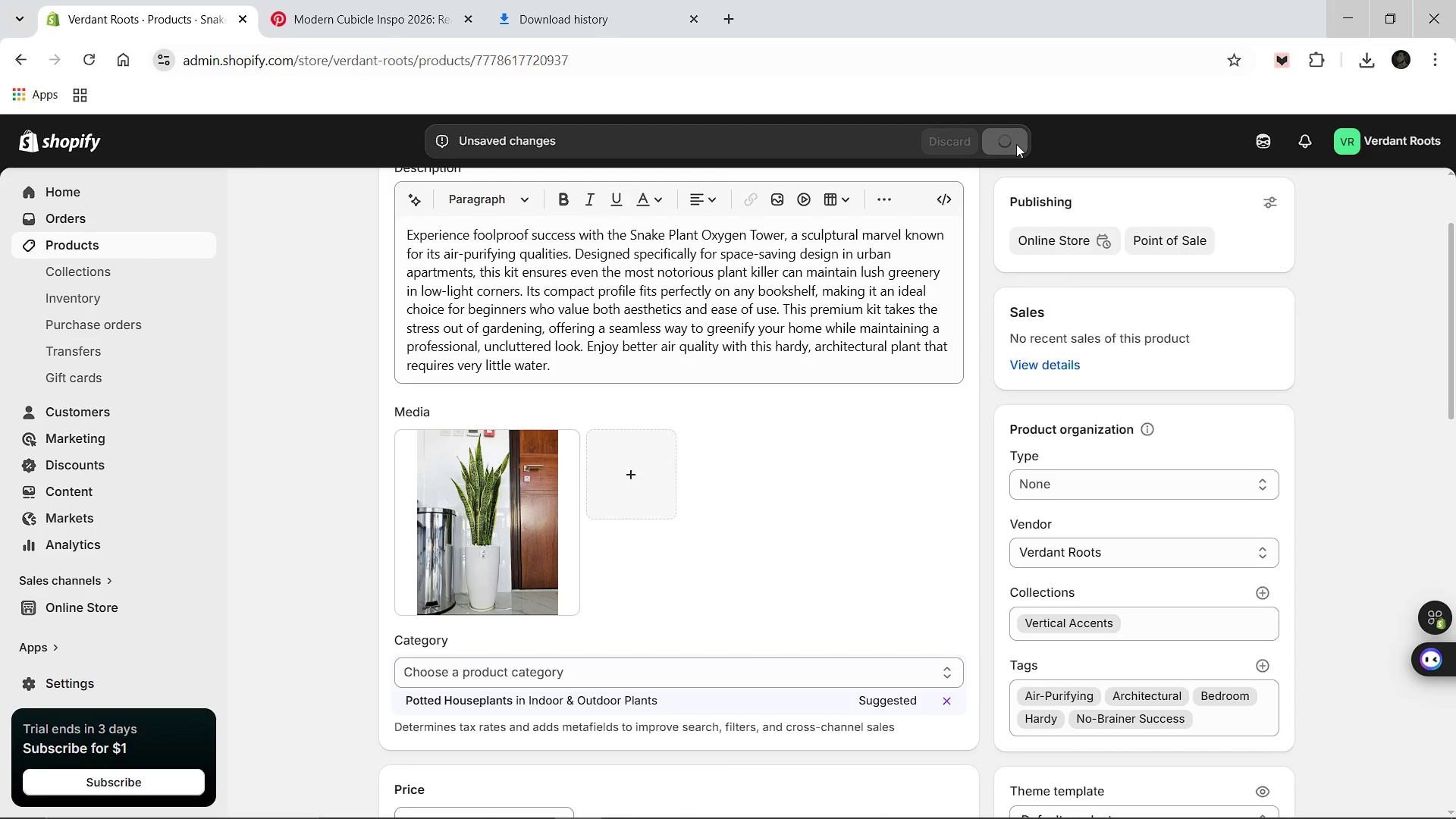 
left_click([393, 194])
 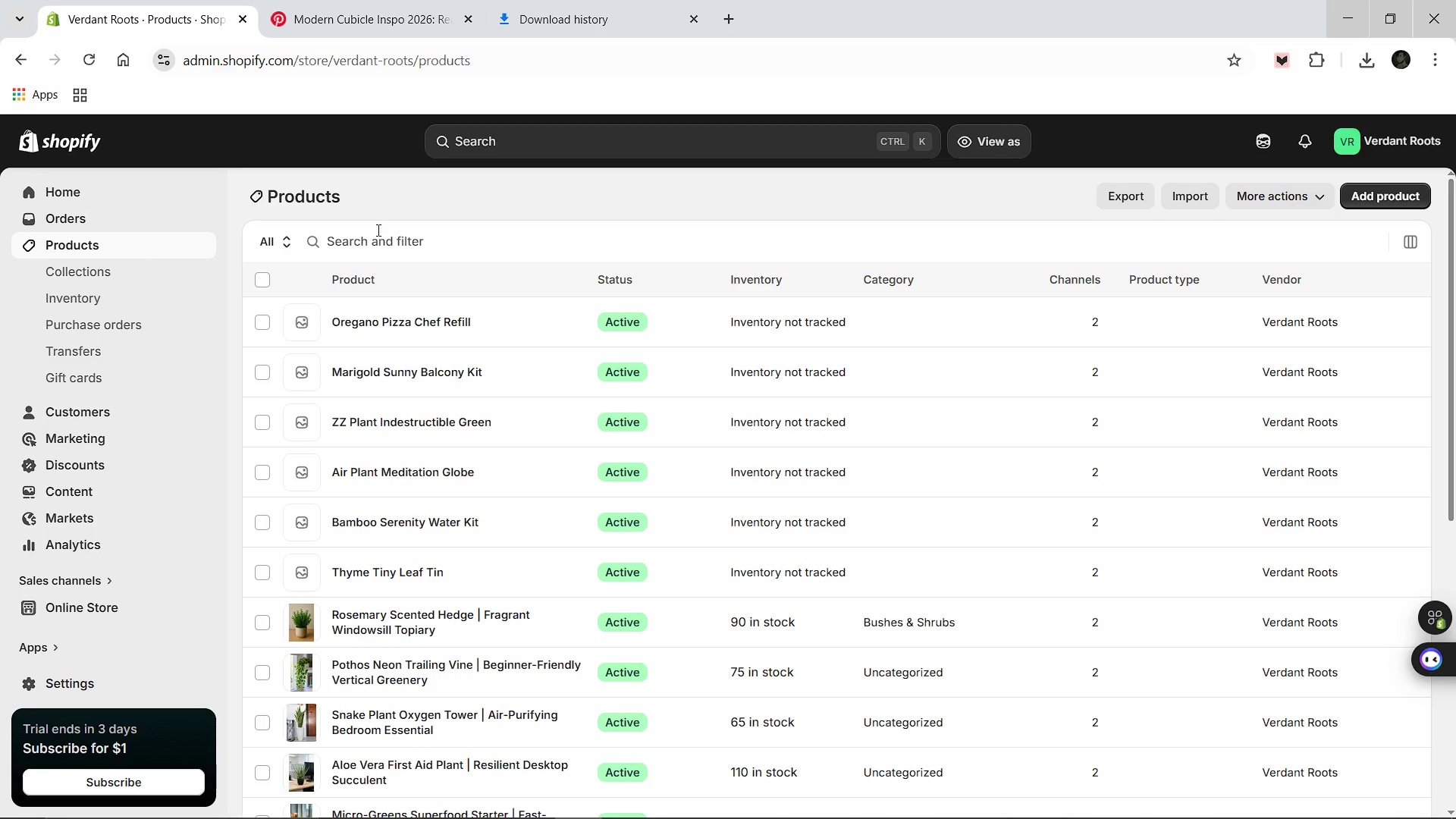 
wait(12.36)
 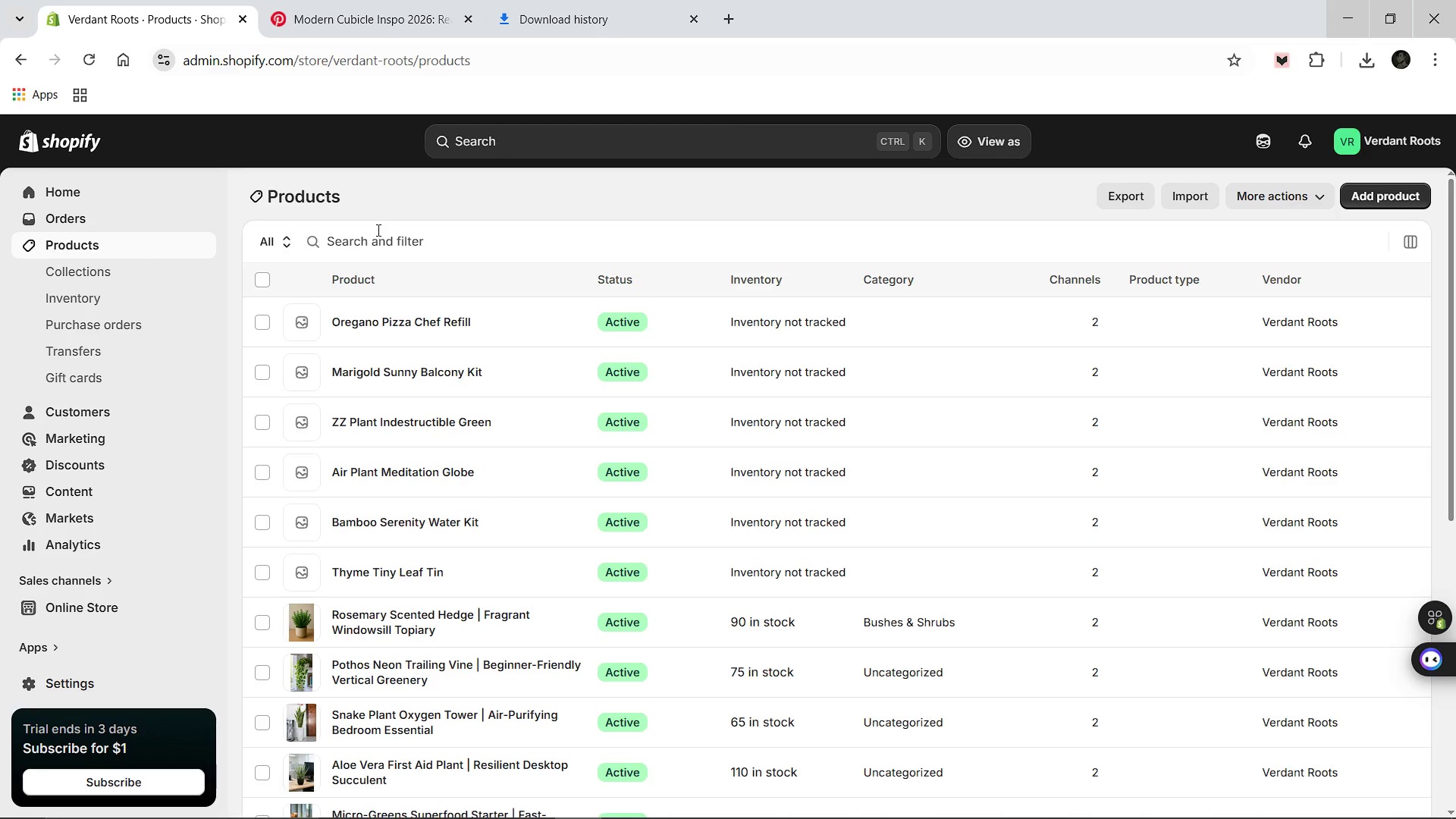 
left_click([420, 573])
 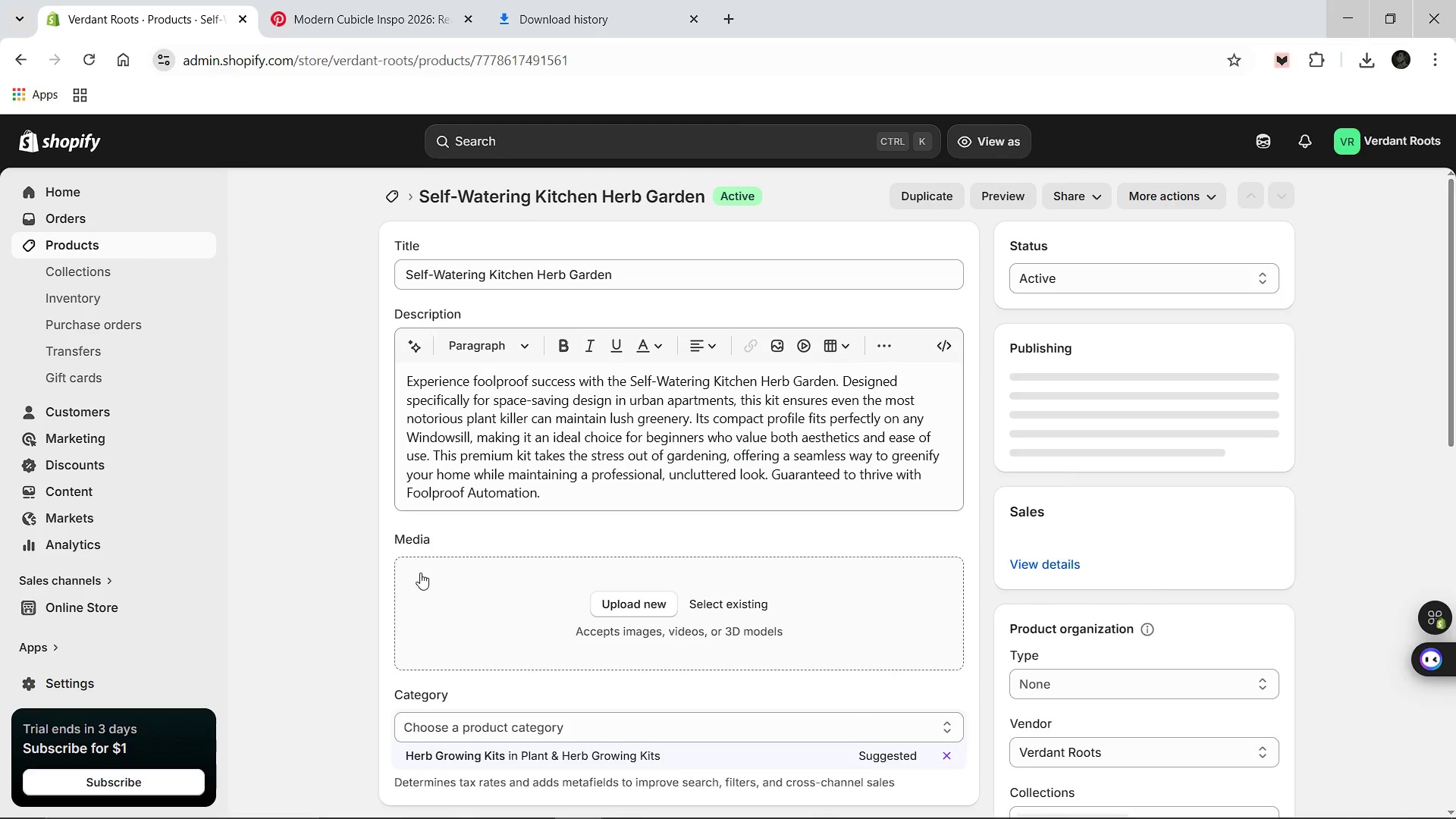 
wait(9.17)
 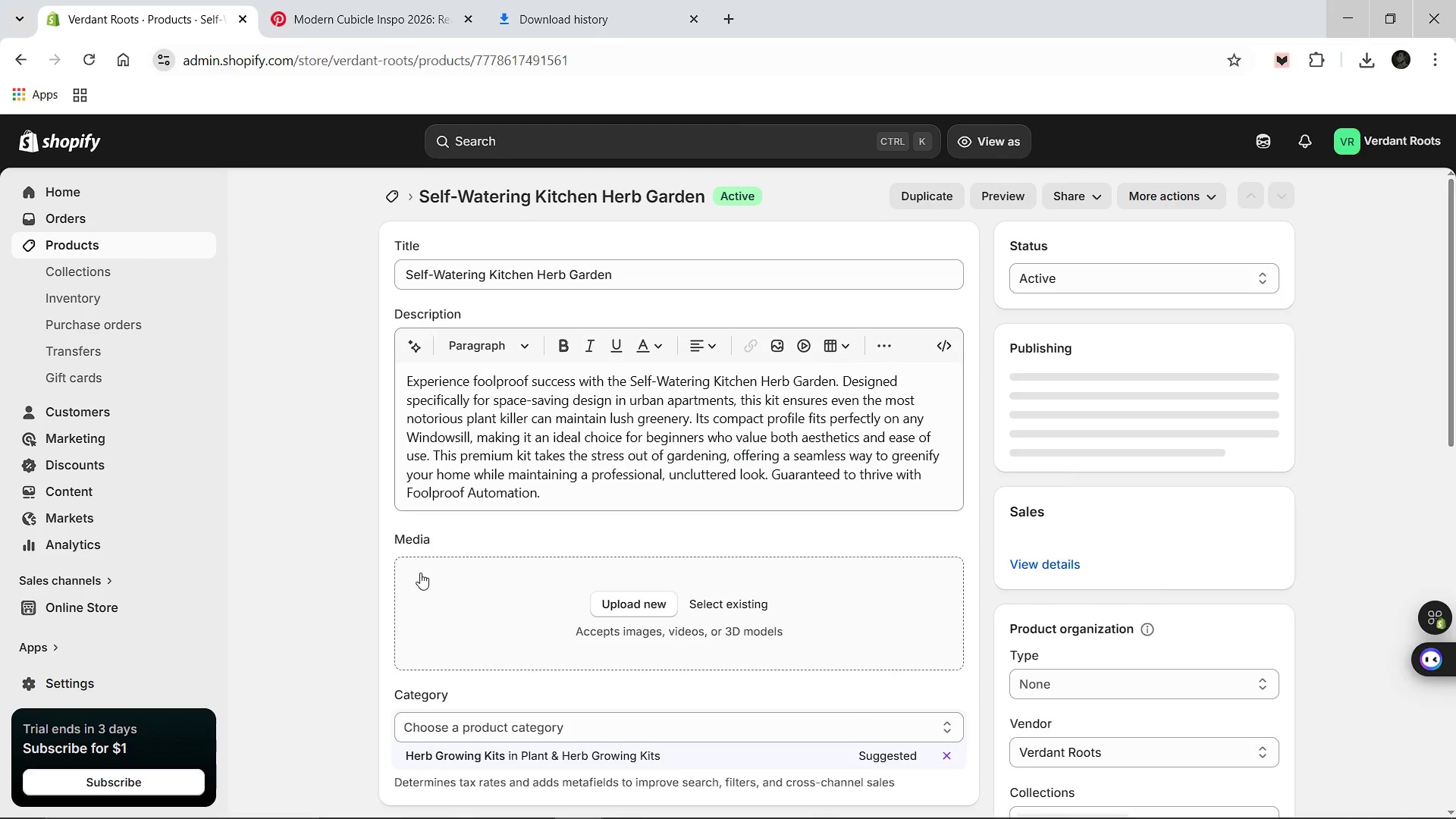 
left_click_drag(start_coordinate=[836, 384], to_coordinate=[824, 507])
 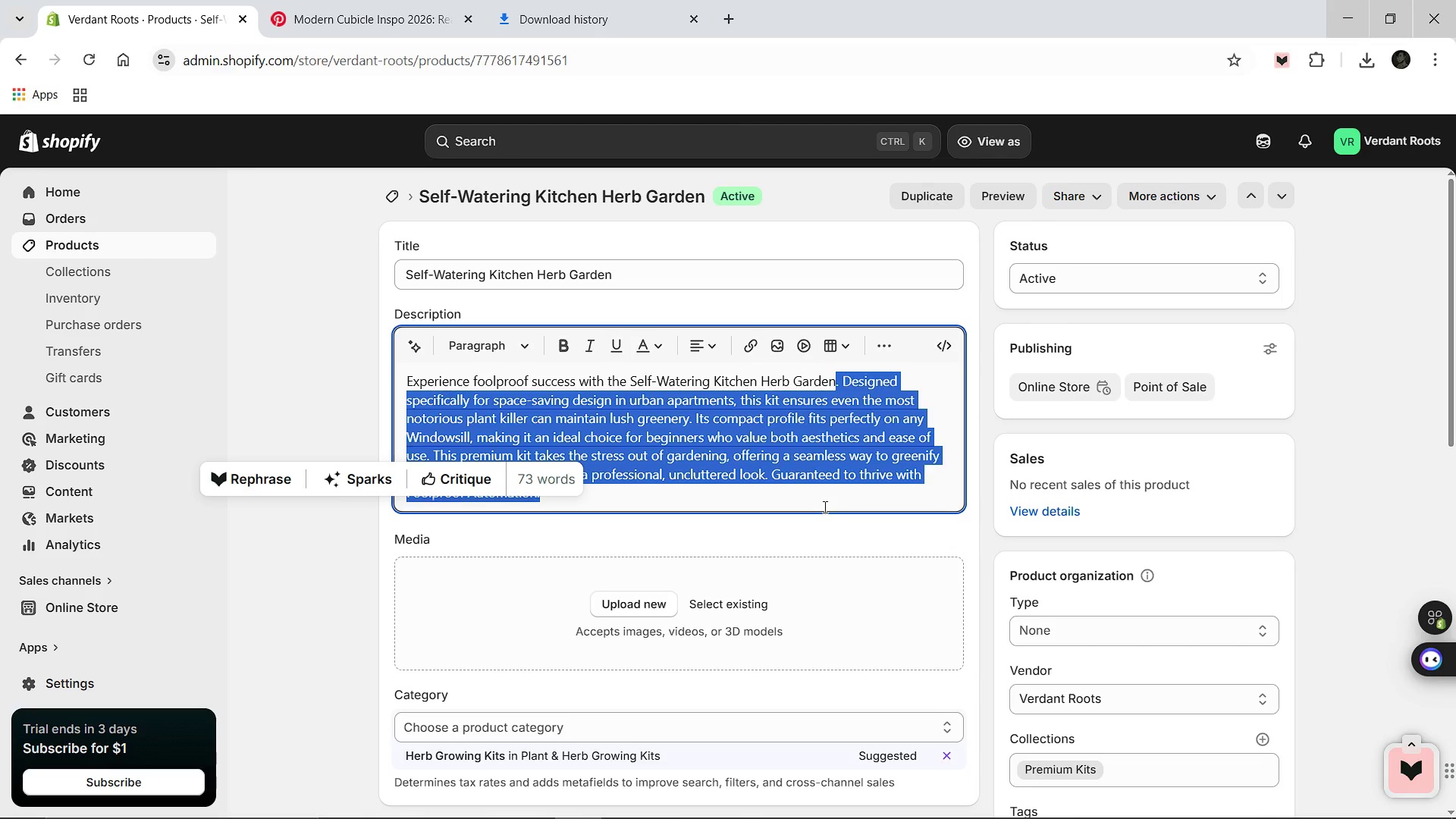 
type(, or)
key(Backspace)
type(ur most )
 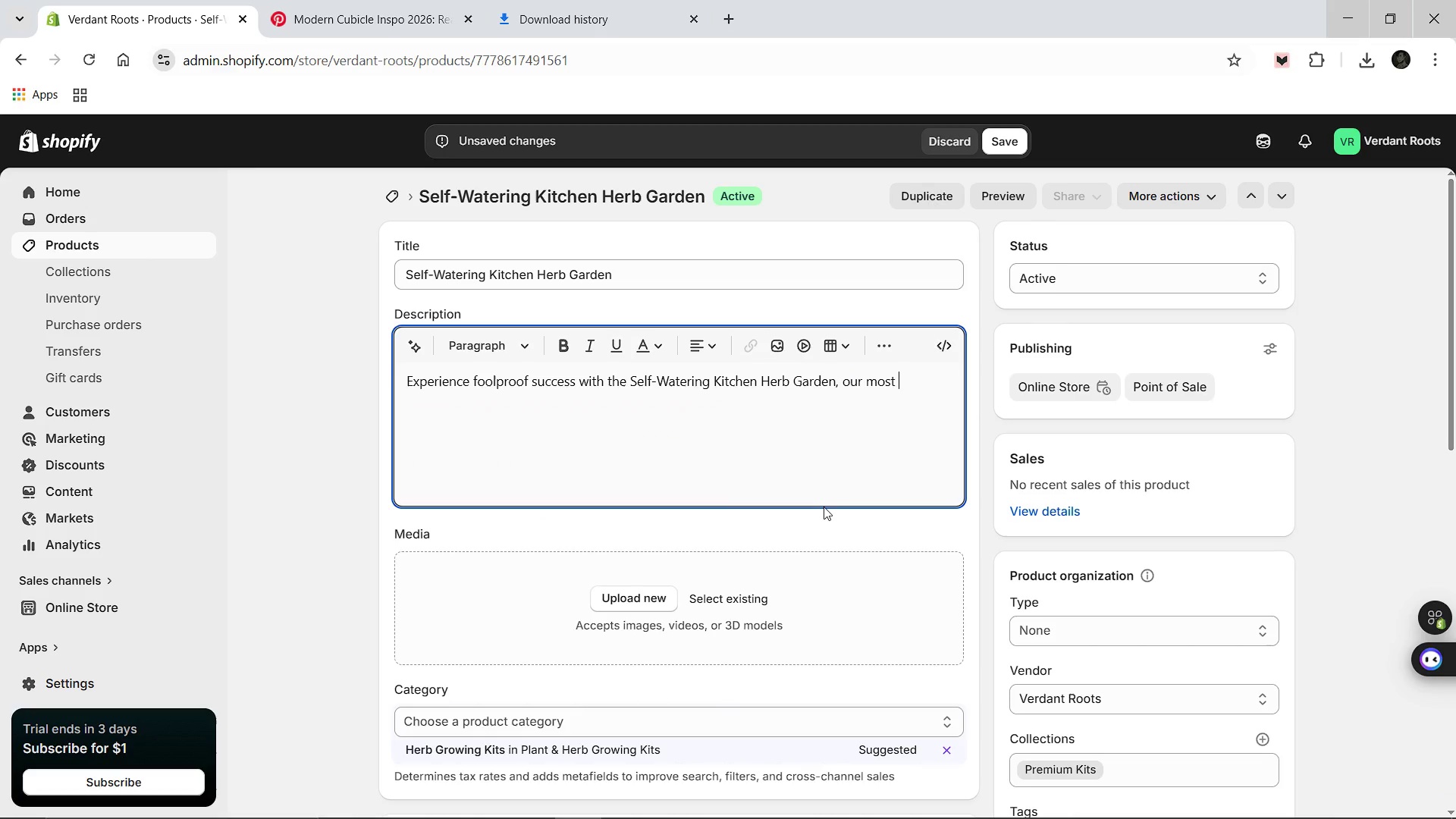 
type(advanced solution for bs)
key(Backspace)
type(usy urbanite. Designed specifically for space-saving design in urban apartments, this kit e)
 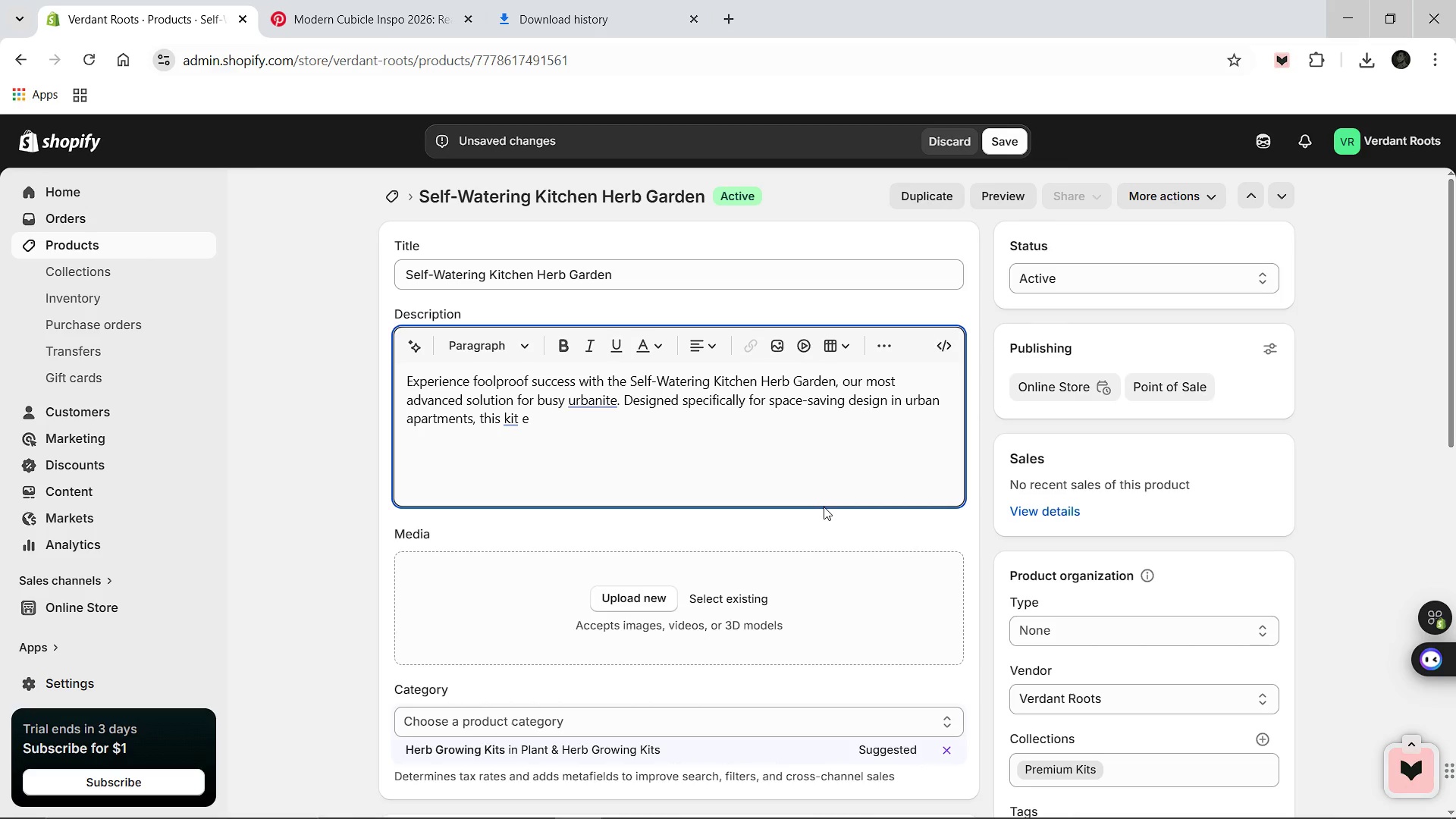 
type(nsi)
key(Backspace)
type(ures even the most notorius )
 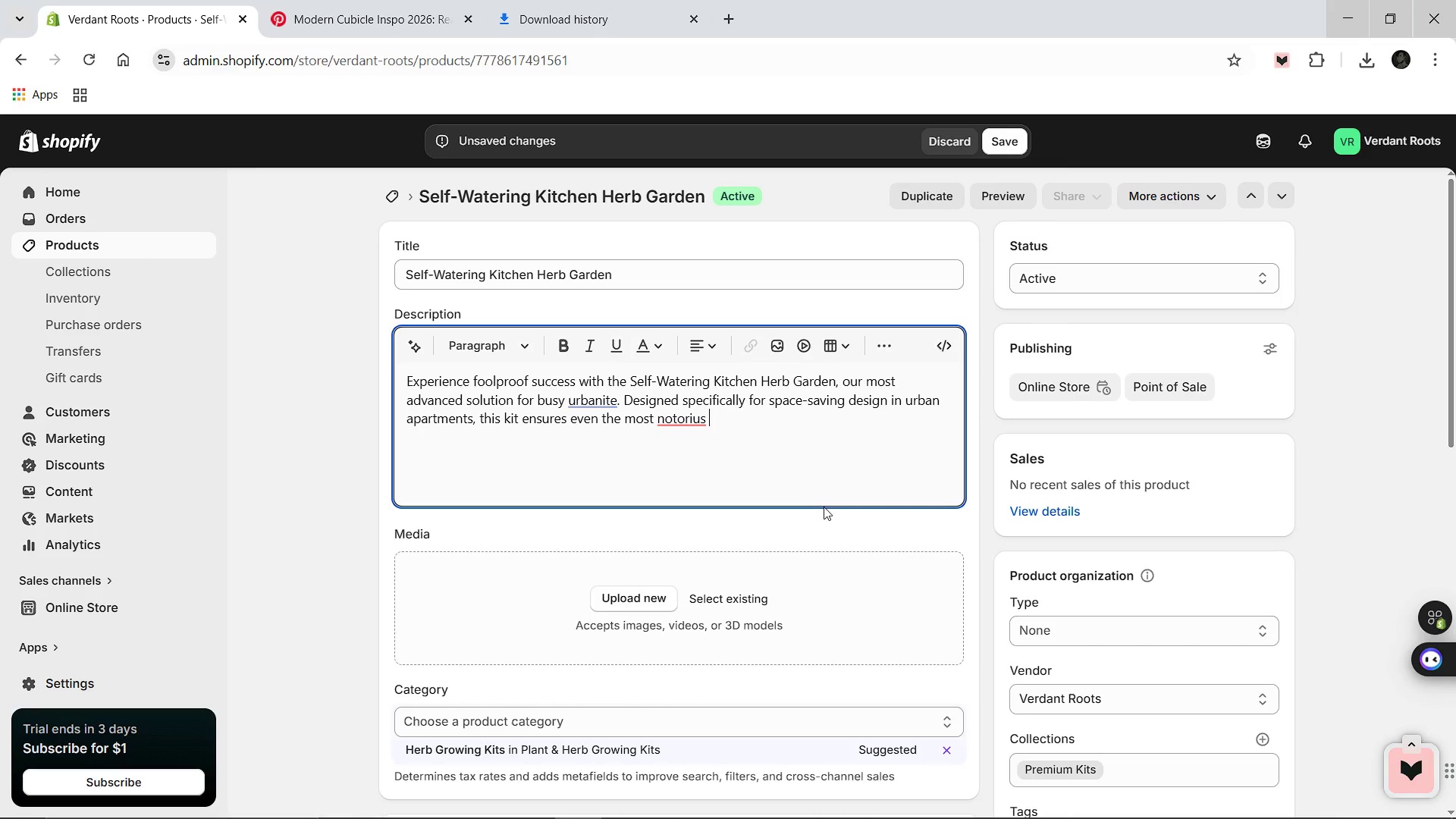 
type(plant killer can maintain lush greenery through inn)
 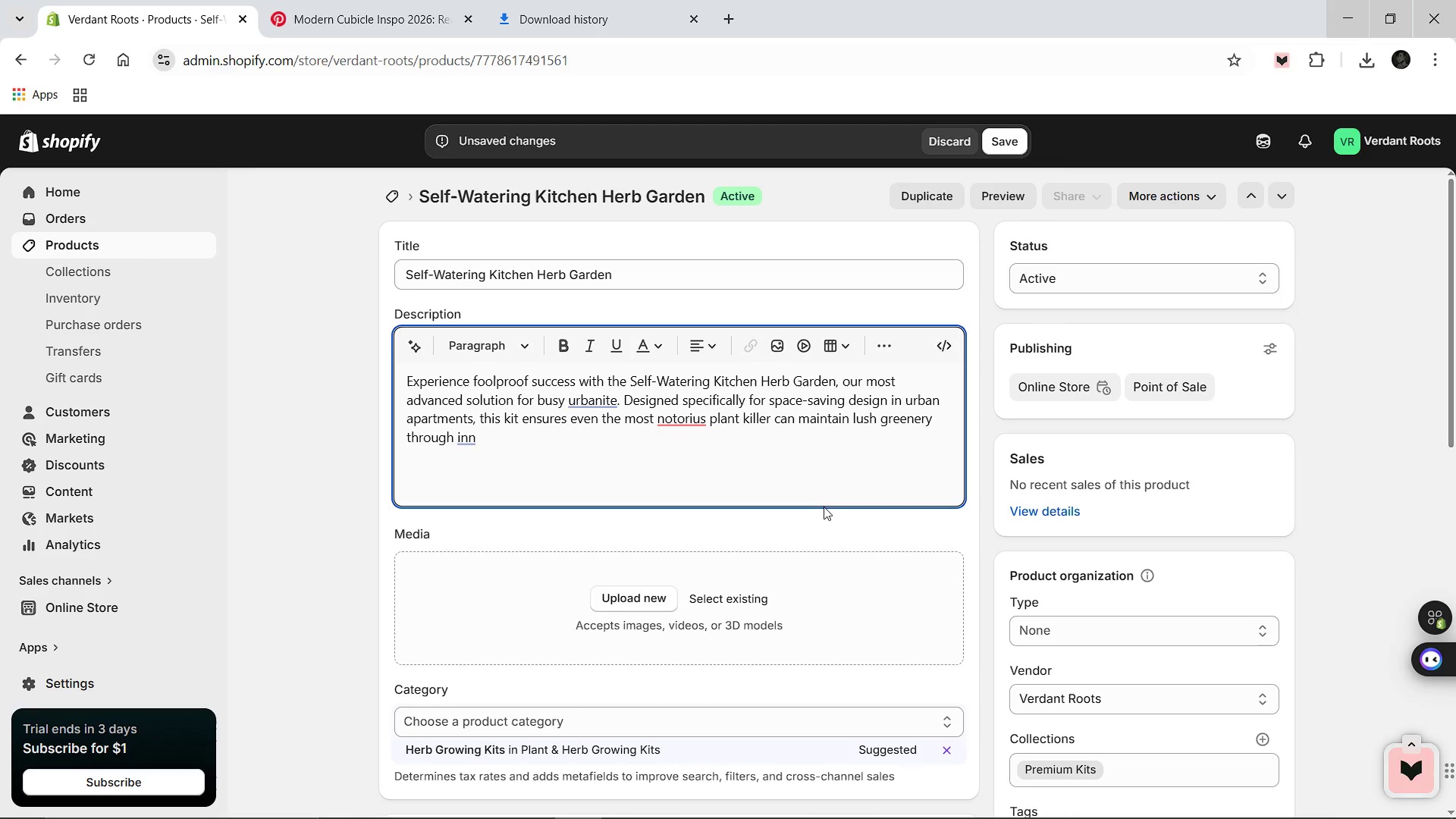 
type(ovative)
 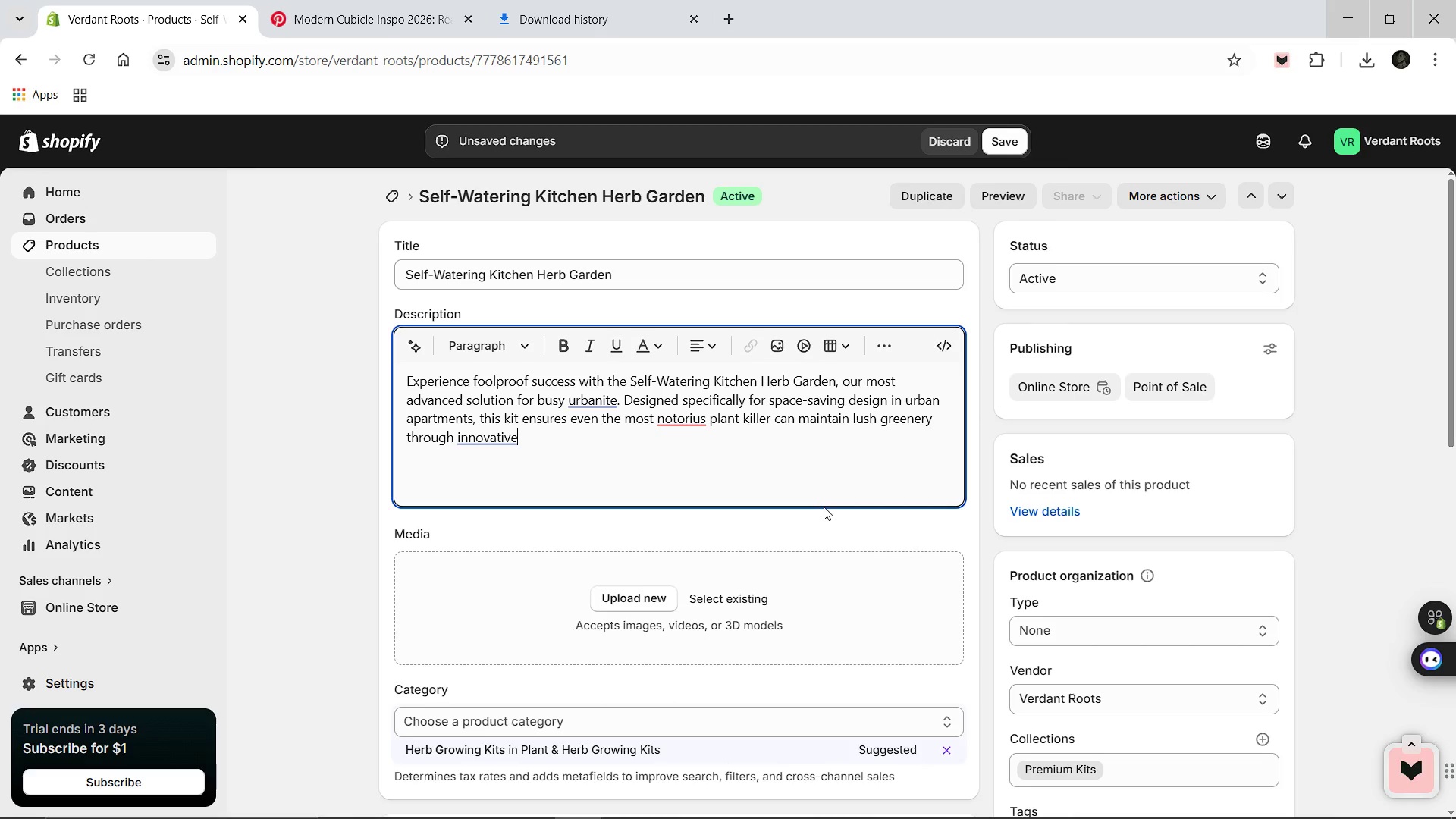 
type( automation. Its compact profile fits perfectly on any windowsill, making it an ideal choice for beginners who value both aesthetics and ease of use. This premium kit takes the stress out of gardening, offering a seamless way to gren)
key(Backspace)
type(enify your home while maintaing a professional )
key(Backspace)
type(, uncluttered look. Let the reservoir do the work while your)
key(Backspace)
type( enjoy fresh, hoe)
key(Backspace)
type(megrown culinary herbs.)
 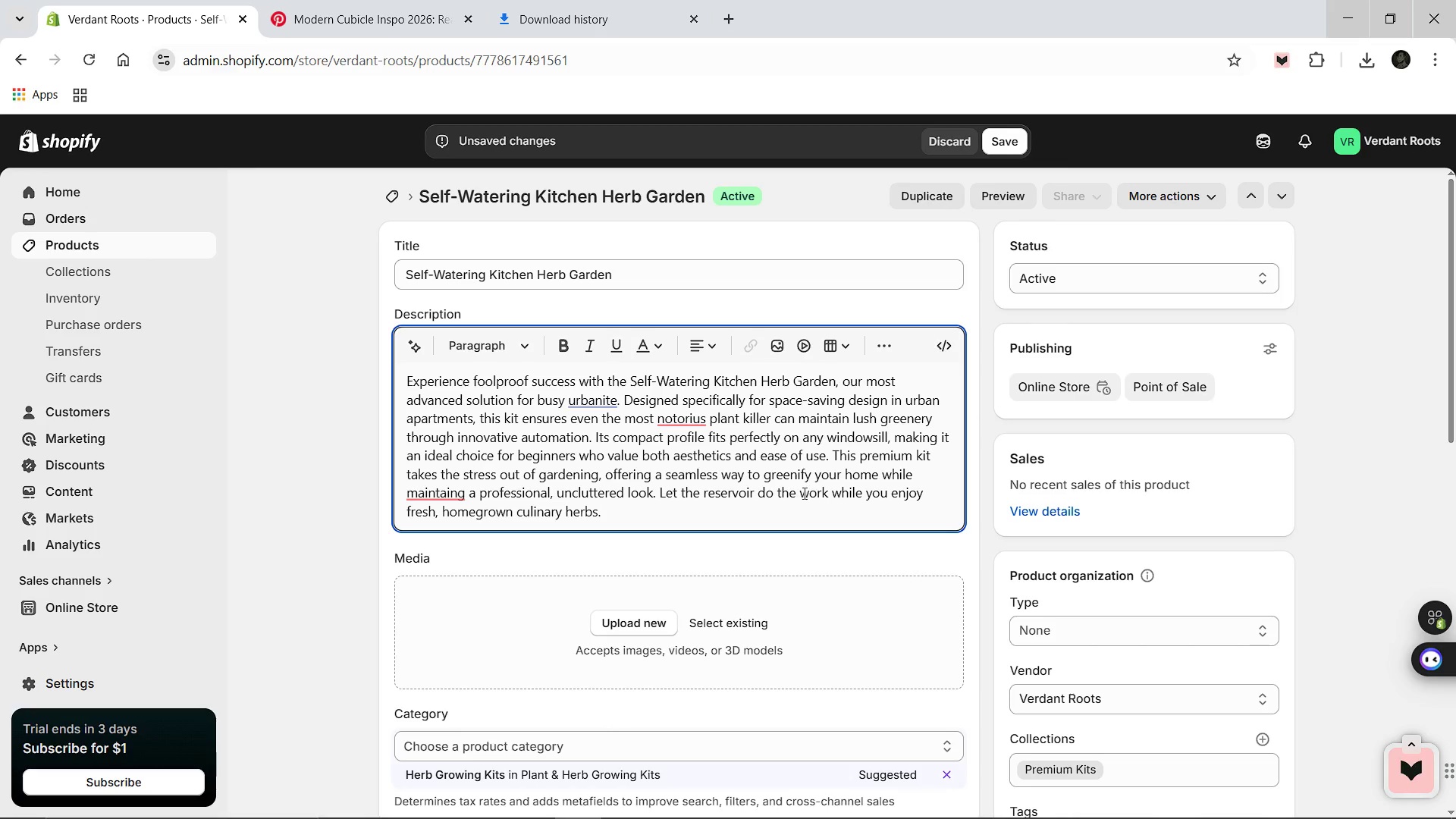 
left_click([442, 296])
 